 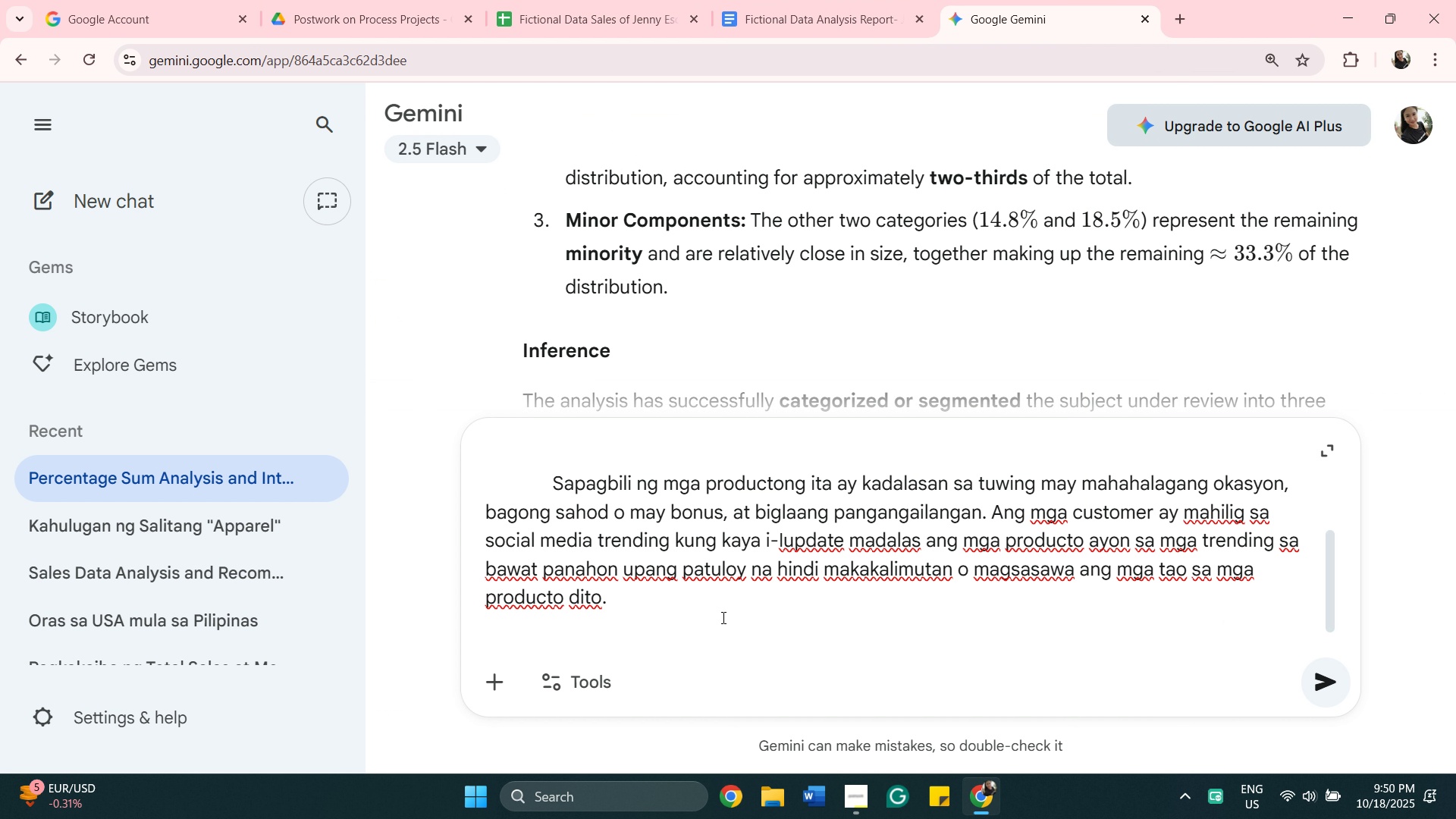 
key(Space)
 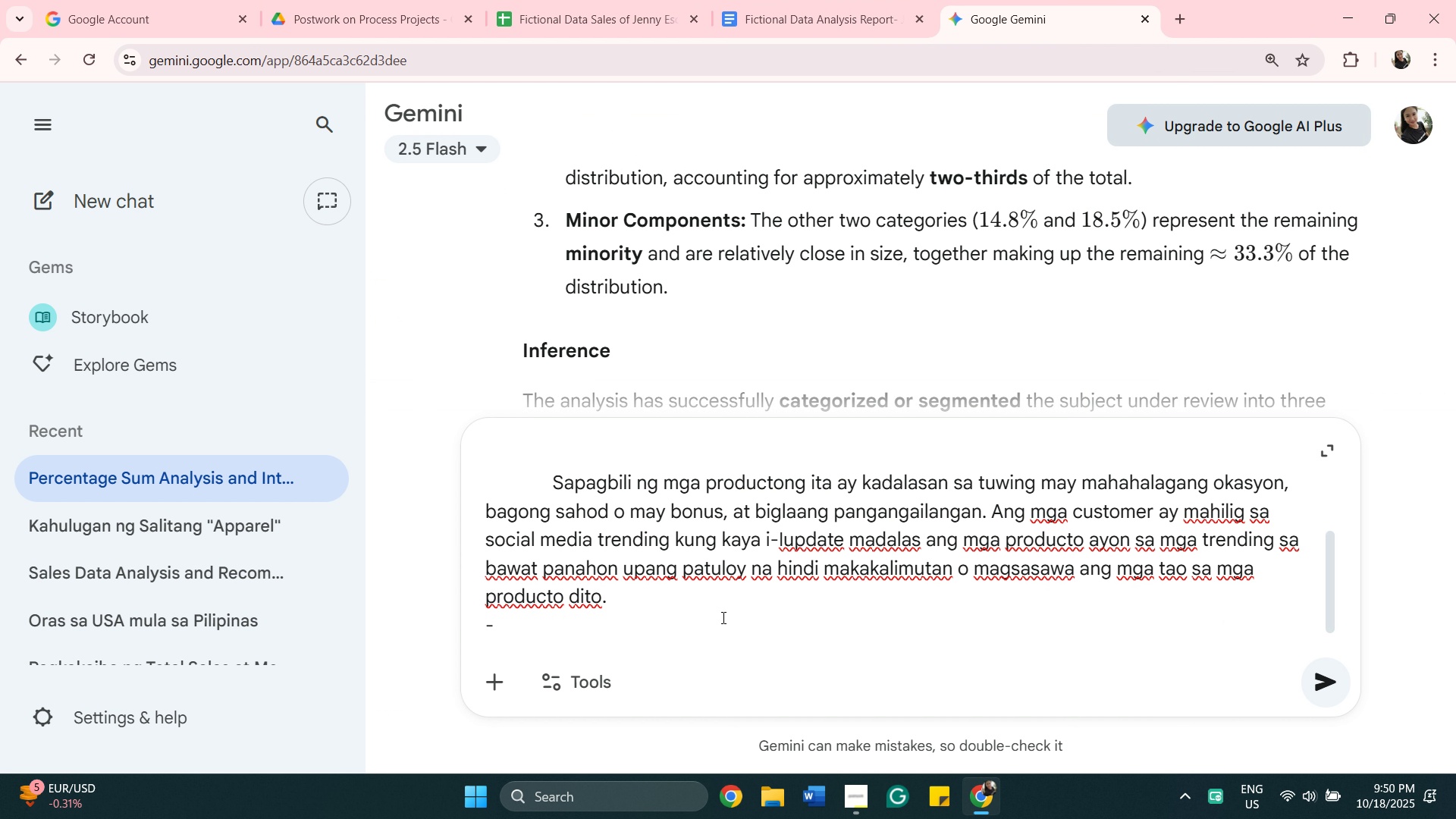 
key(Control+V)
 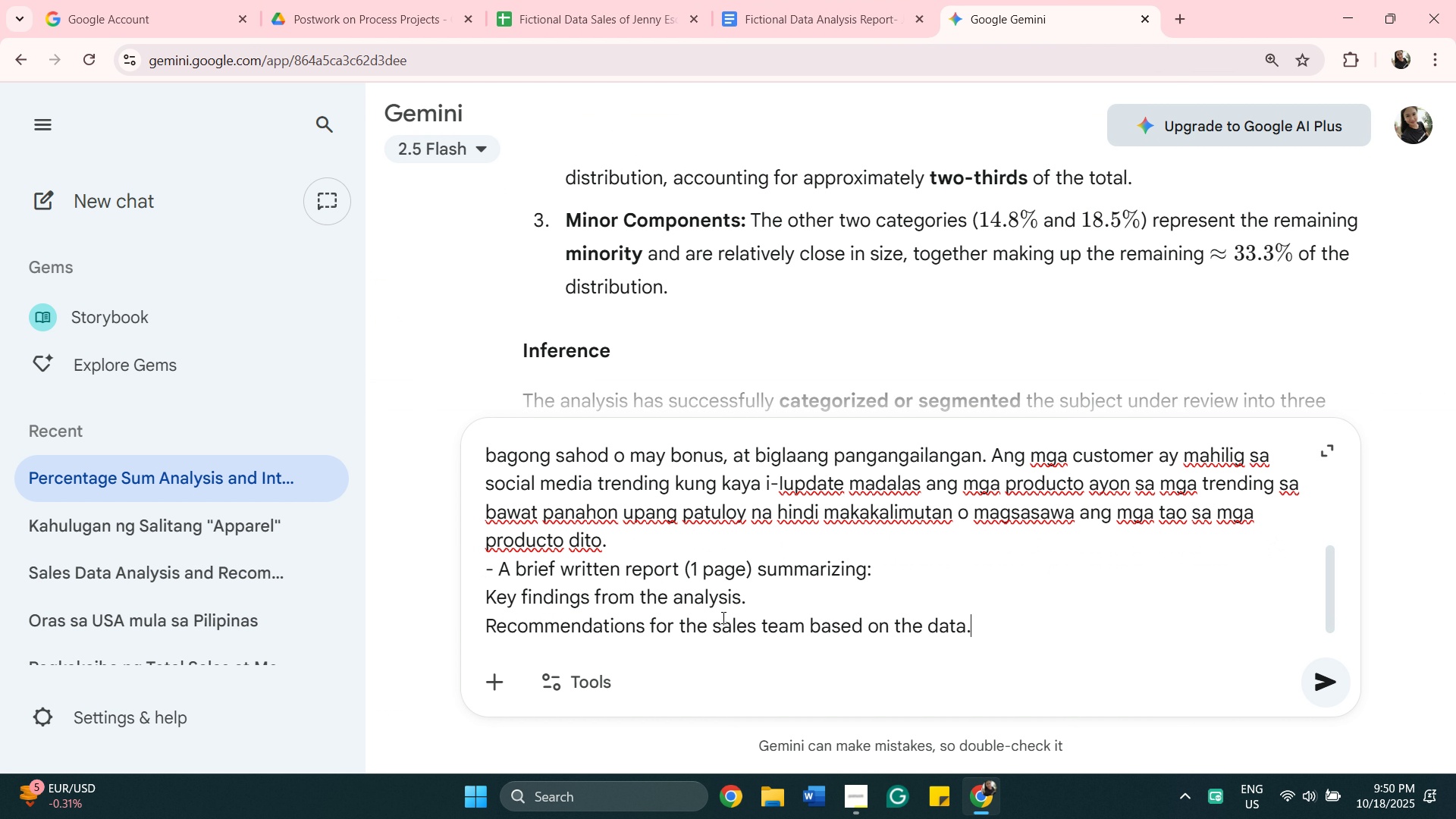 
type( in english)
 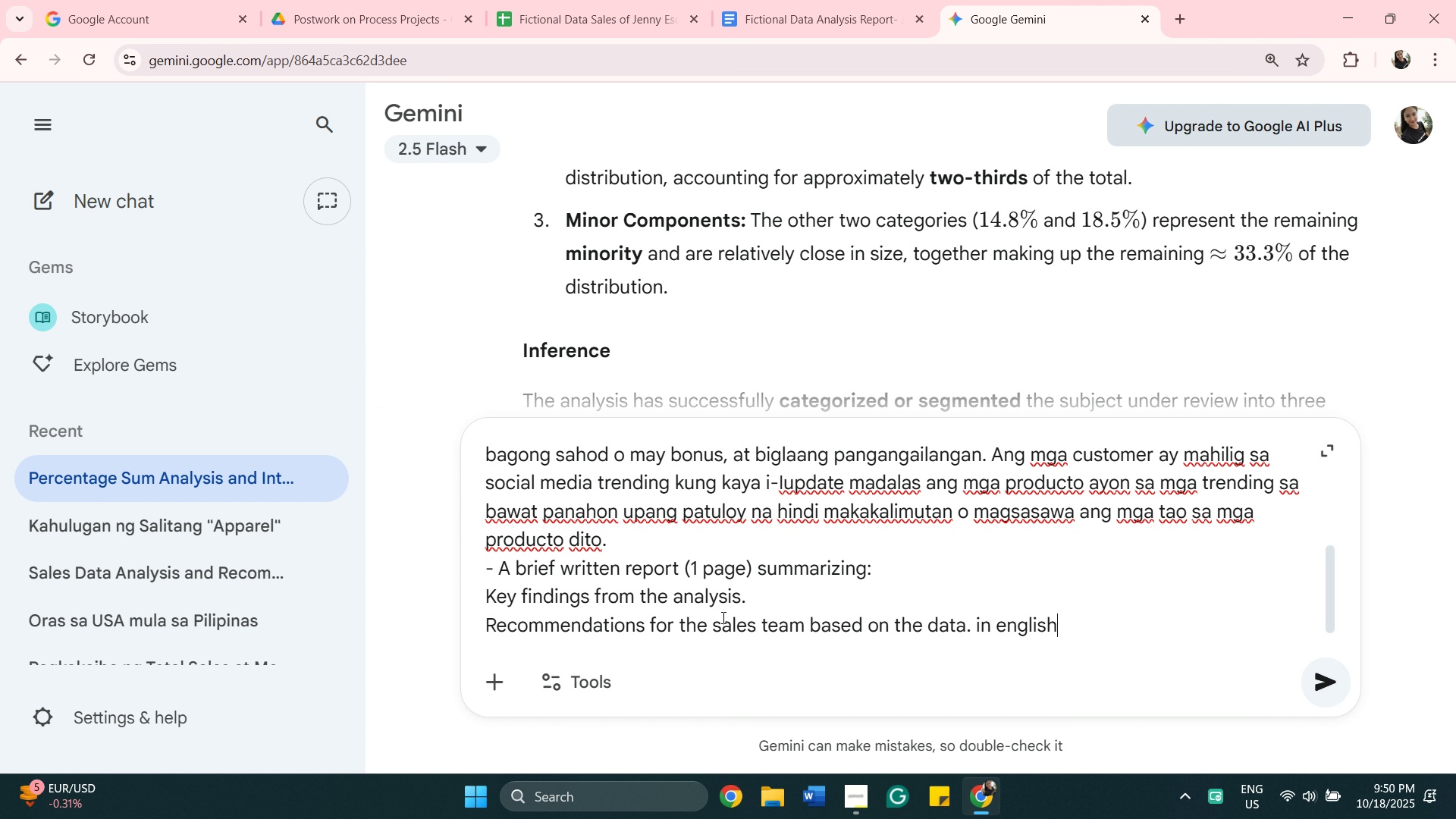 
key(Enter)
 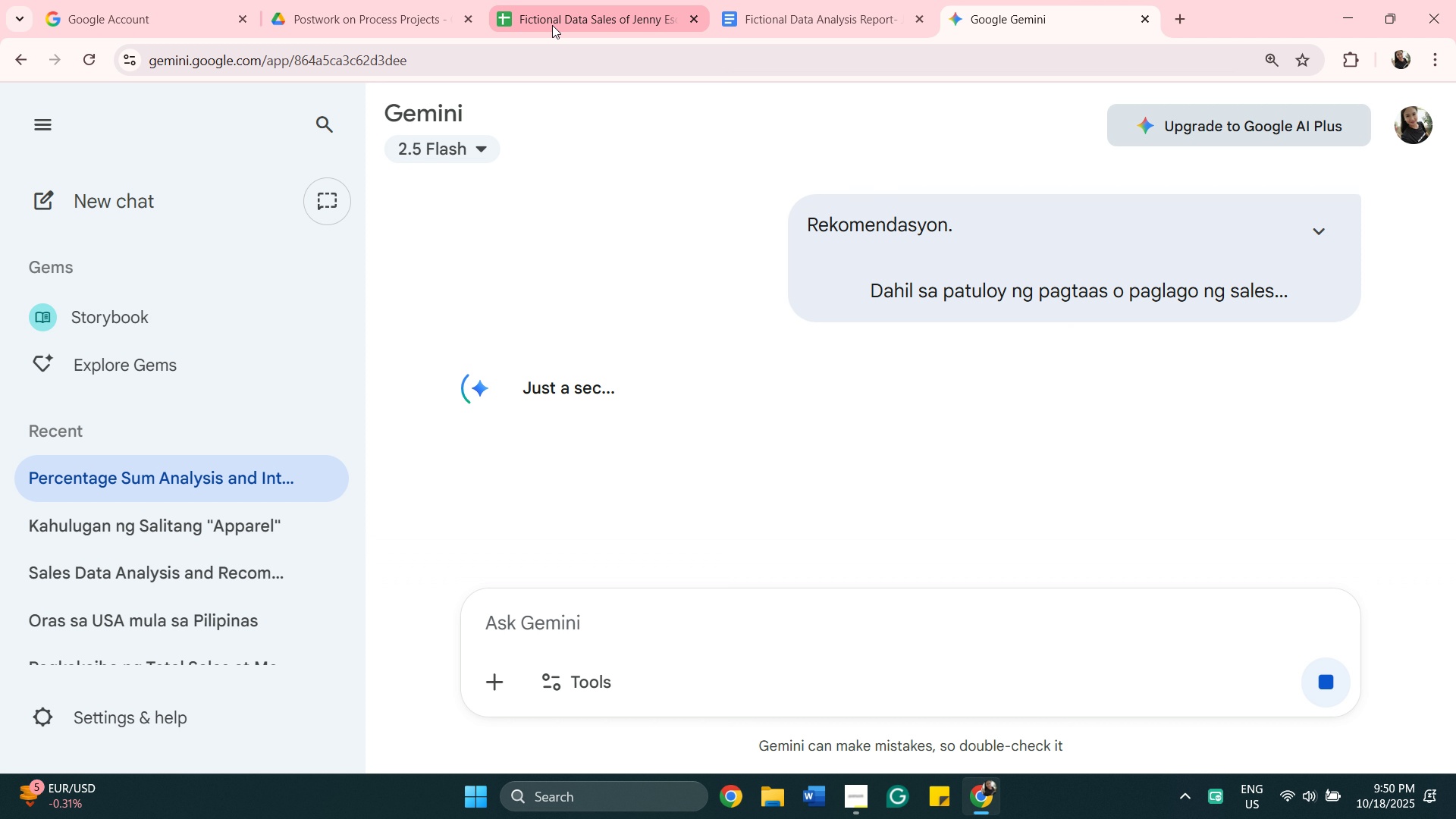 
left_click([784, 15])
 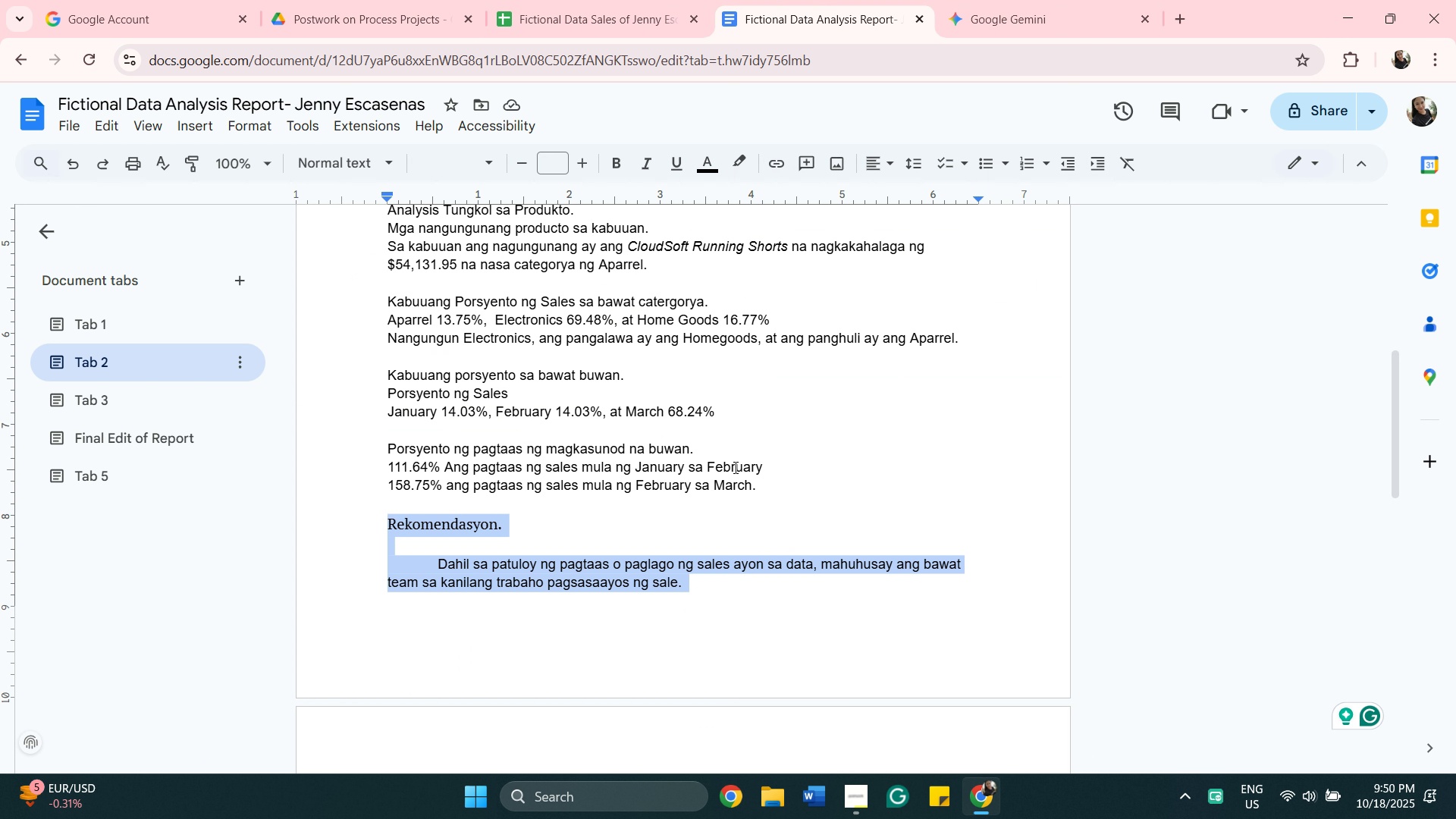 
left_click([103, 472])
 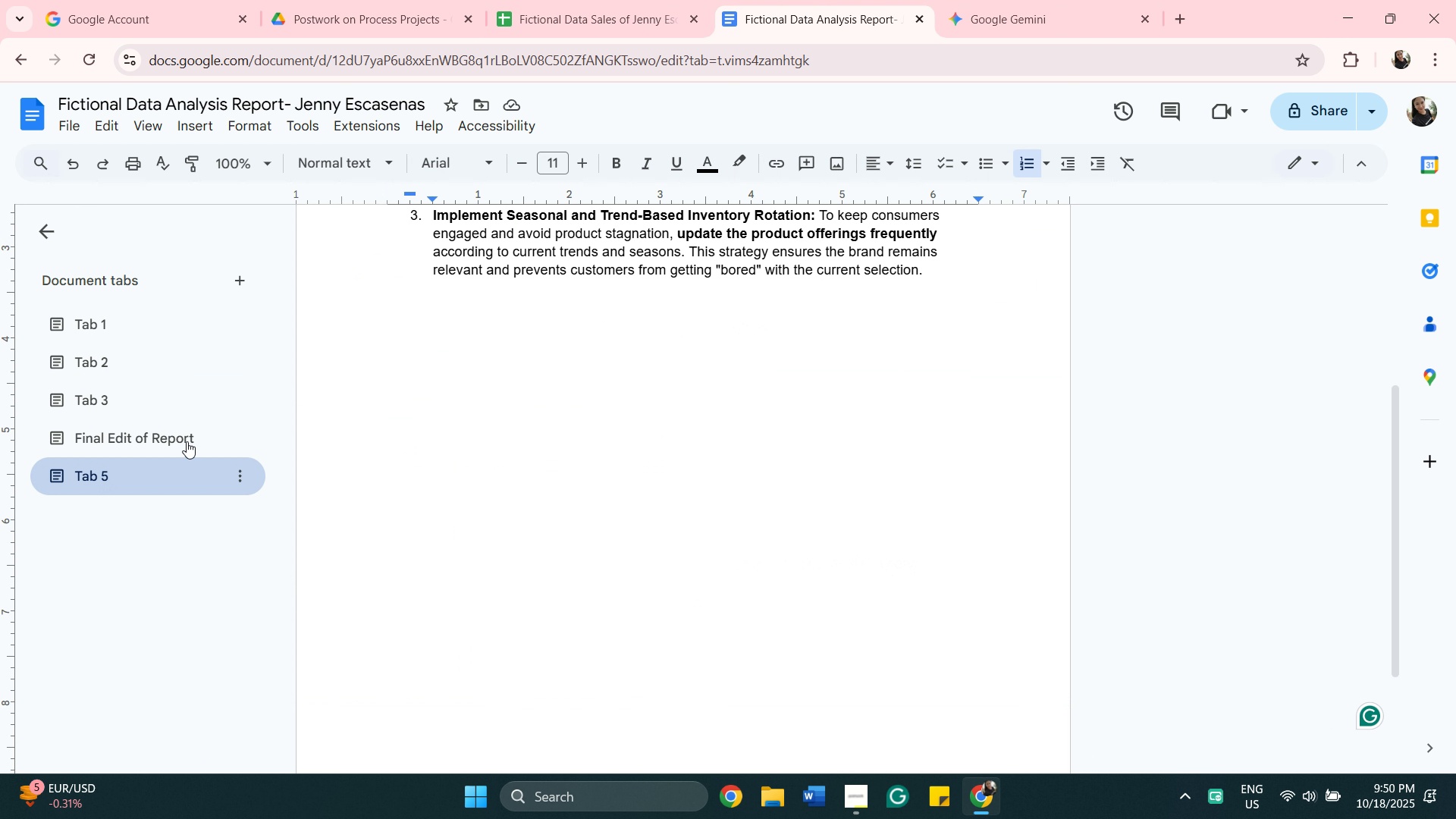 
scroll: coordinate [562, 384], scroll_direction: up, amount: 6.0
 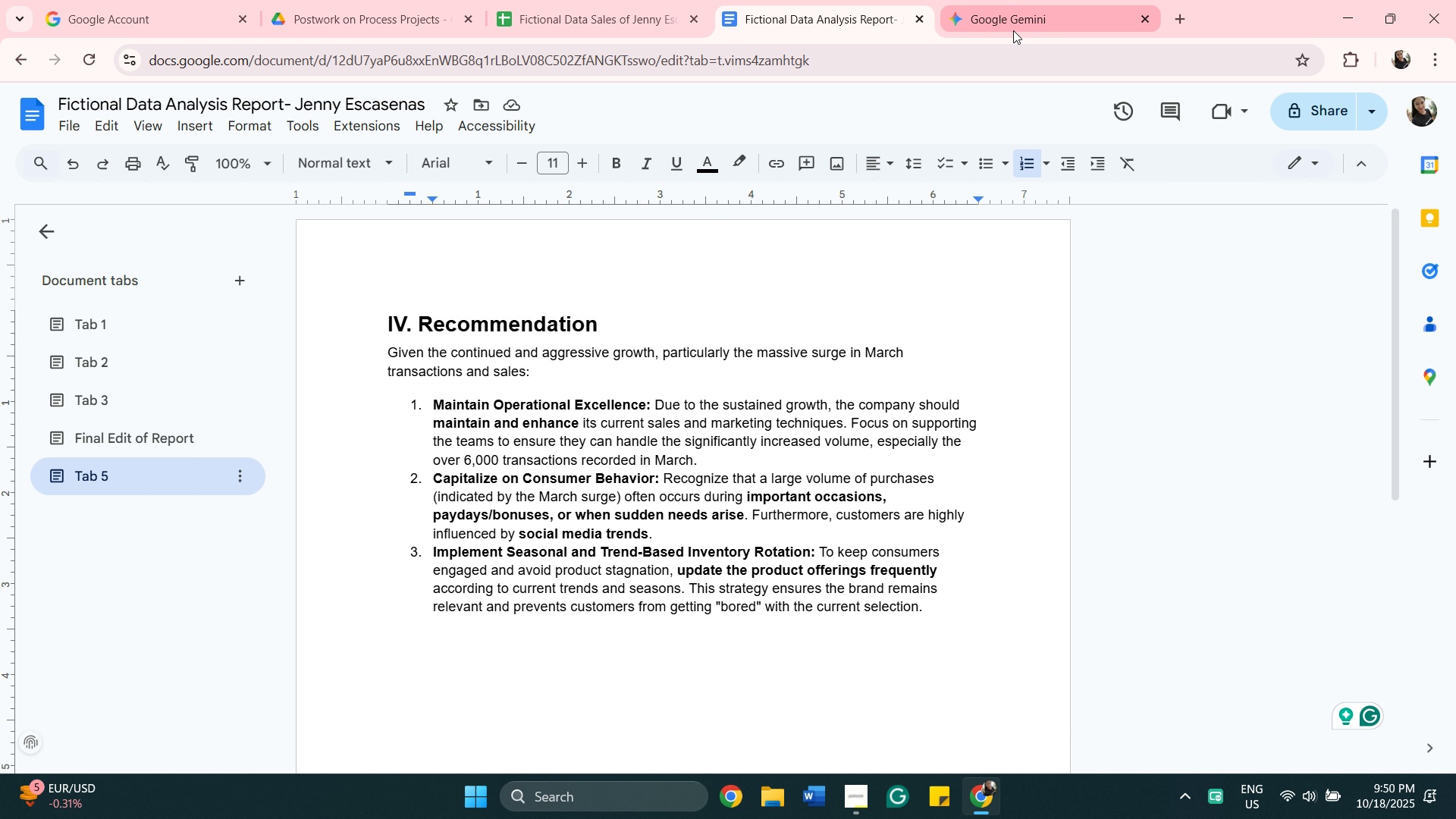 
left_click([1012, 22])
 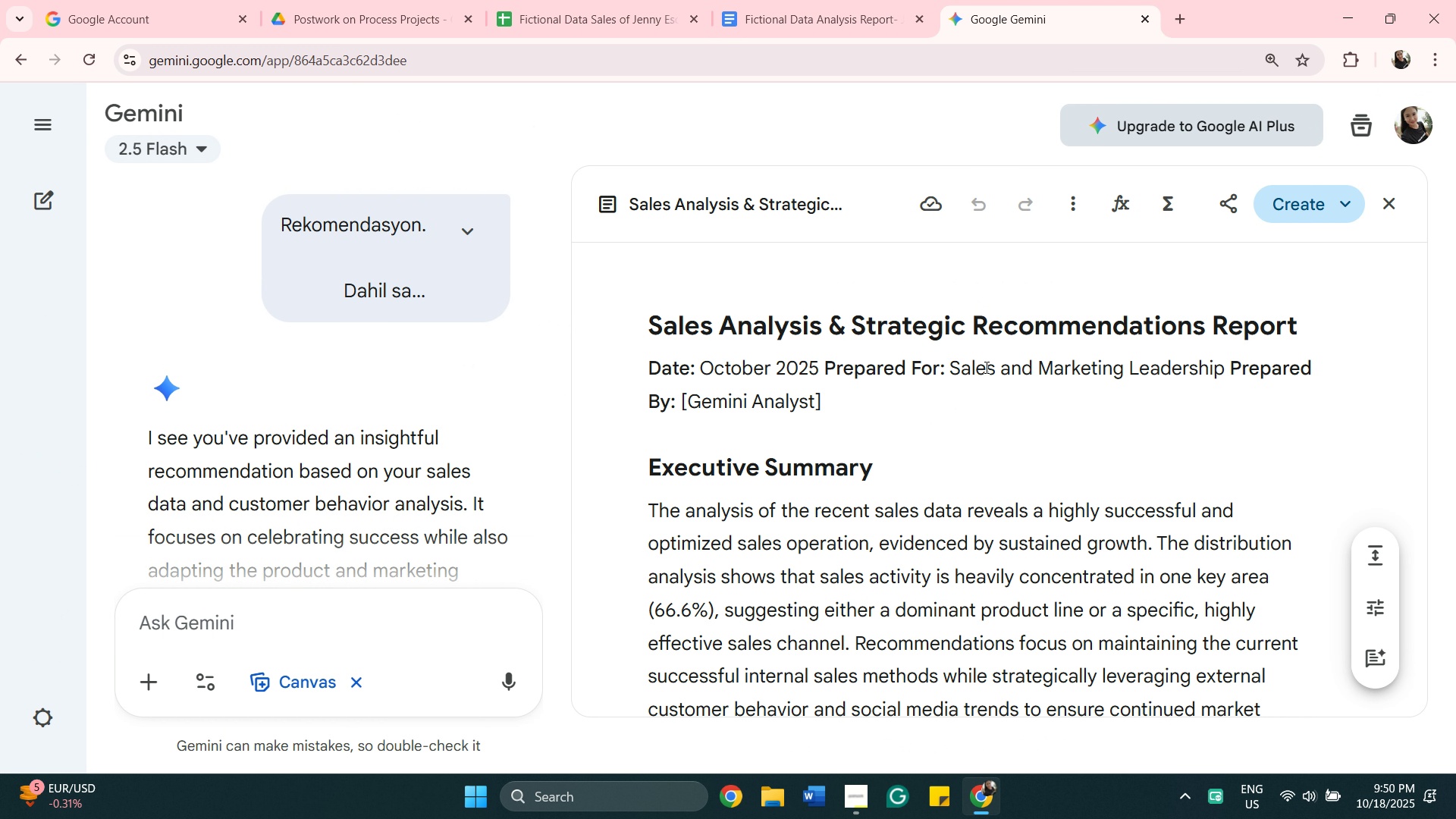 
scroll: coordinate [988, 356], scroll_direction: up, amount: 2.0
 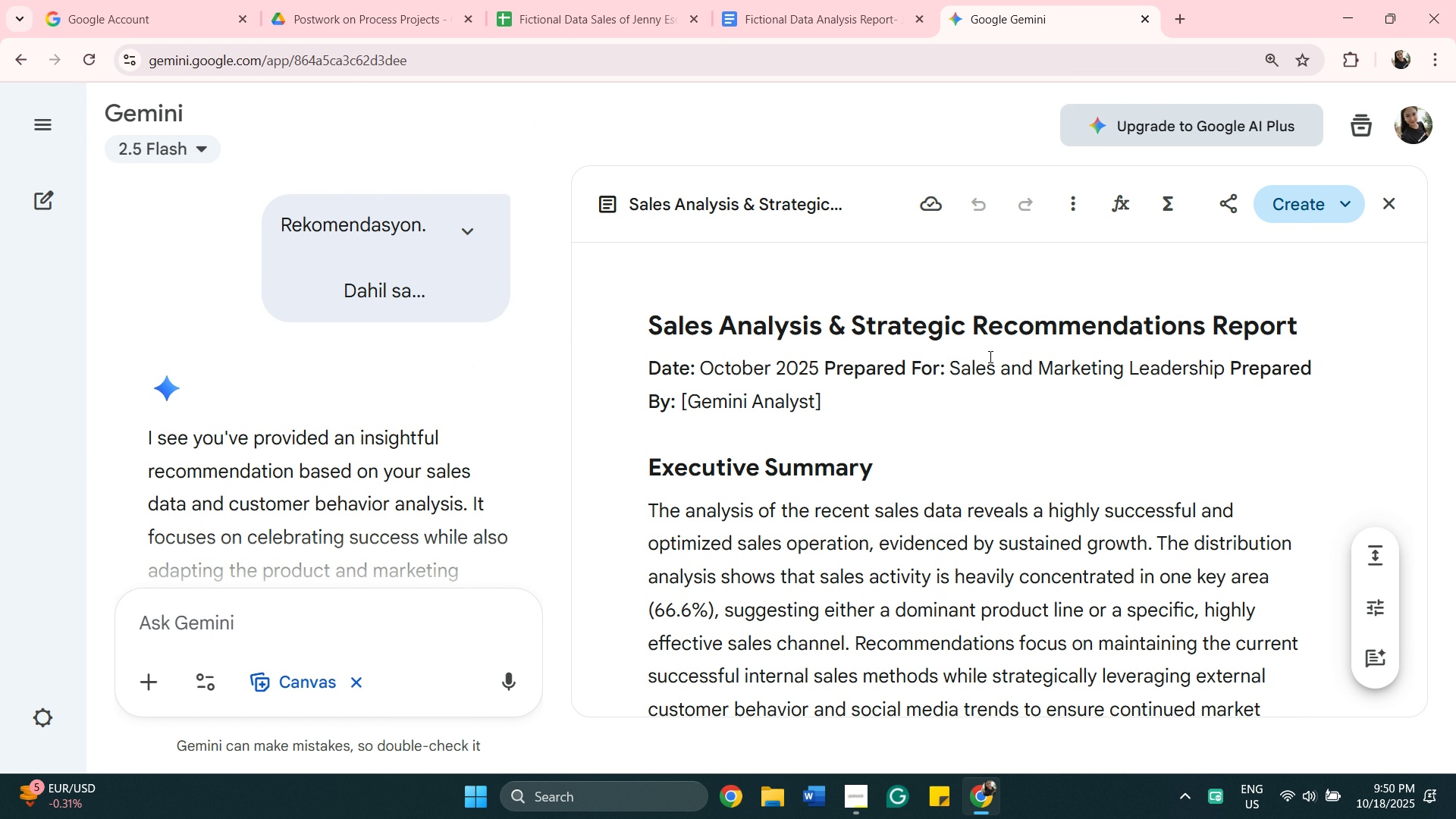 
scroll: coordinate [921, 429], scroll_direction: down, amount: 31.0
 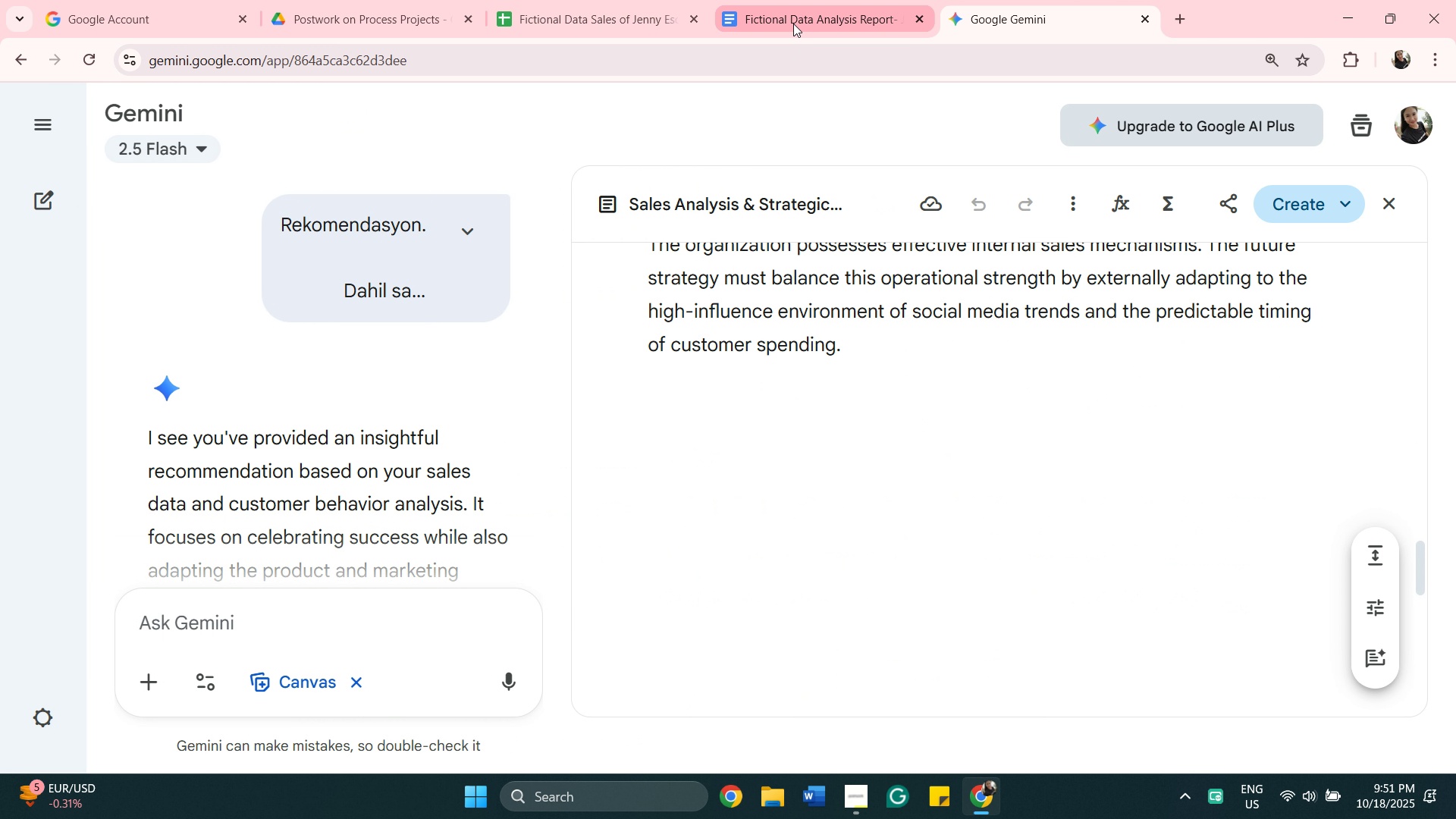 
scroll: coordinate [797, 28], scroll_direction: up, amount: 1.0
 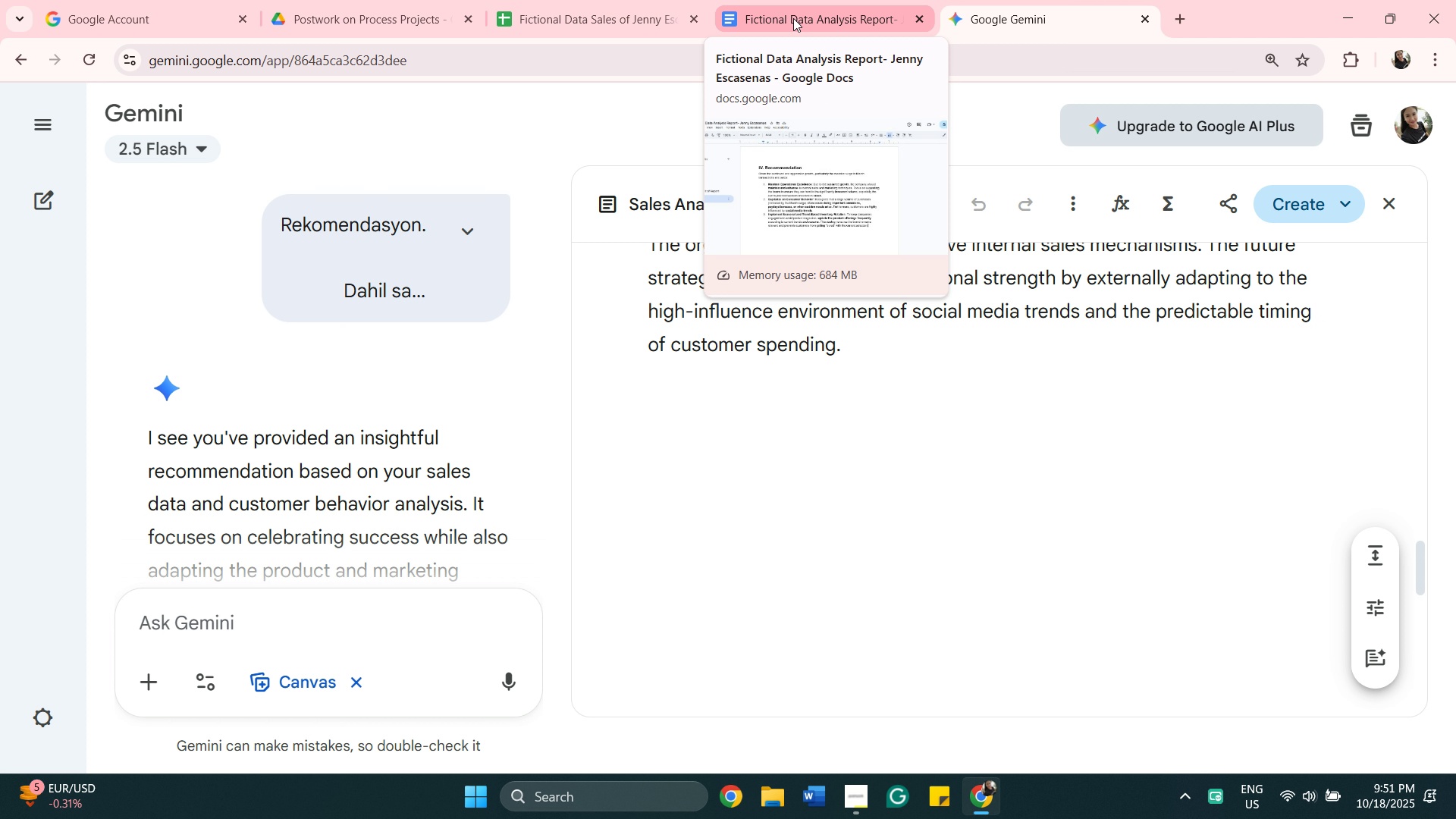 
left_click([793, 17])
 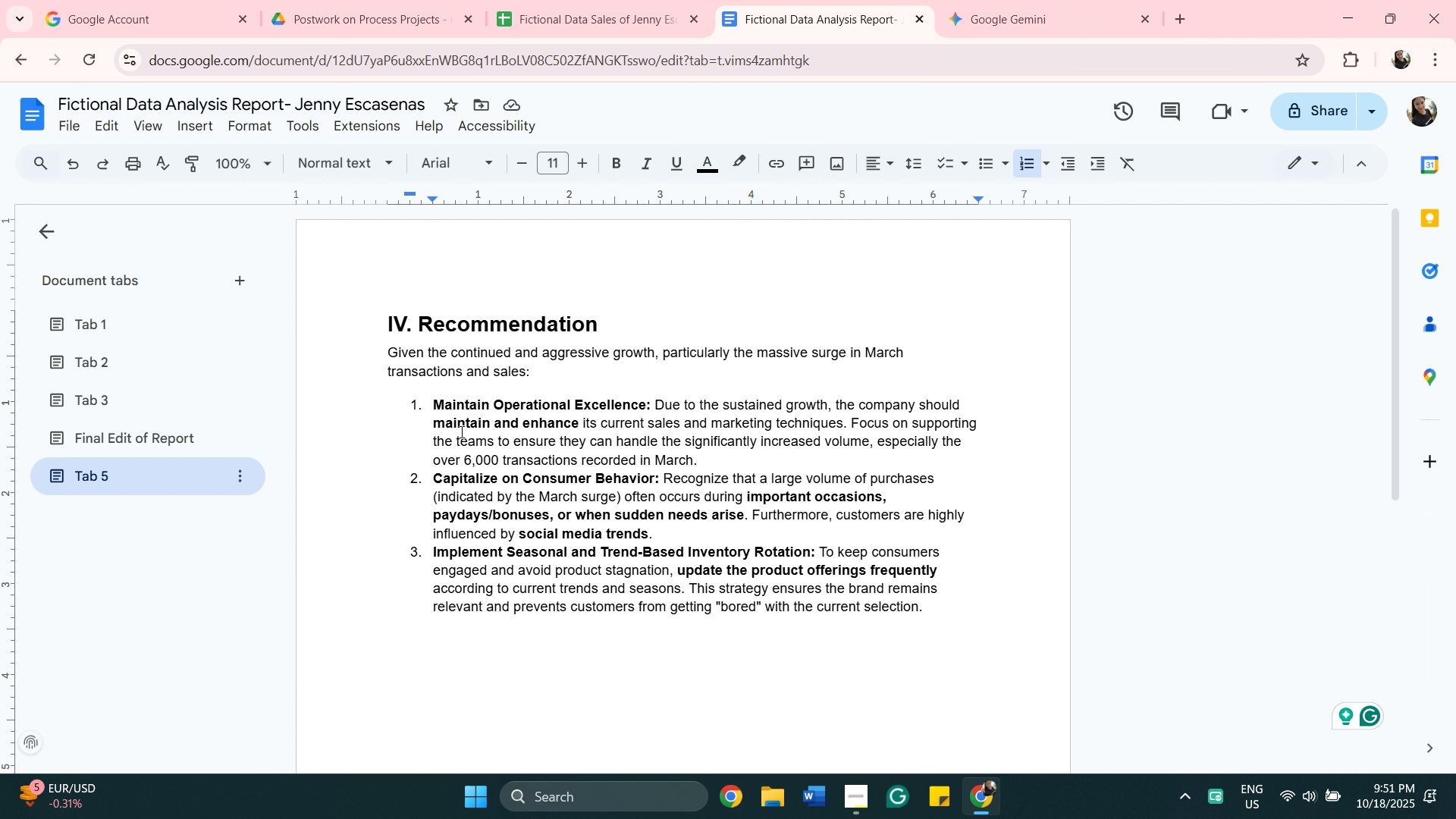 
wait(5.01)
 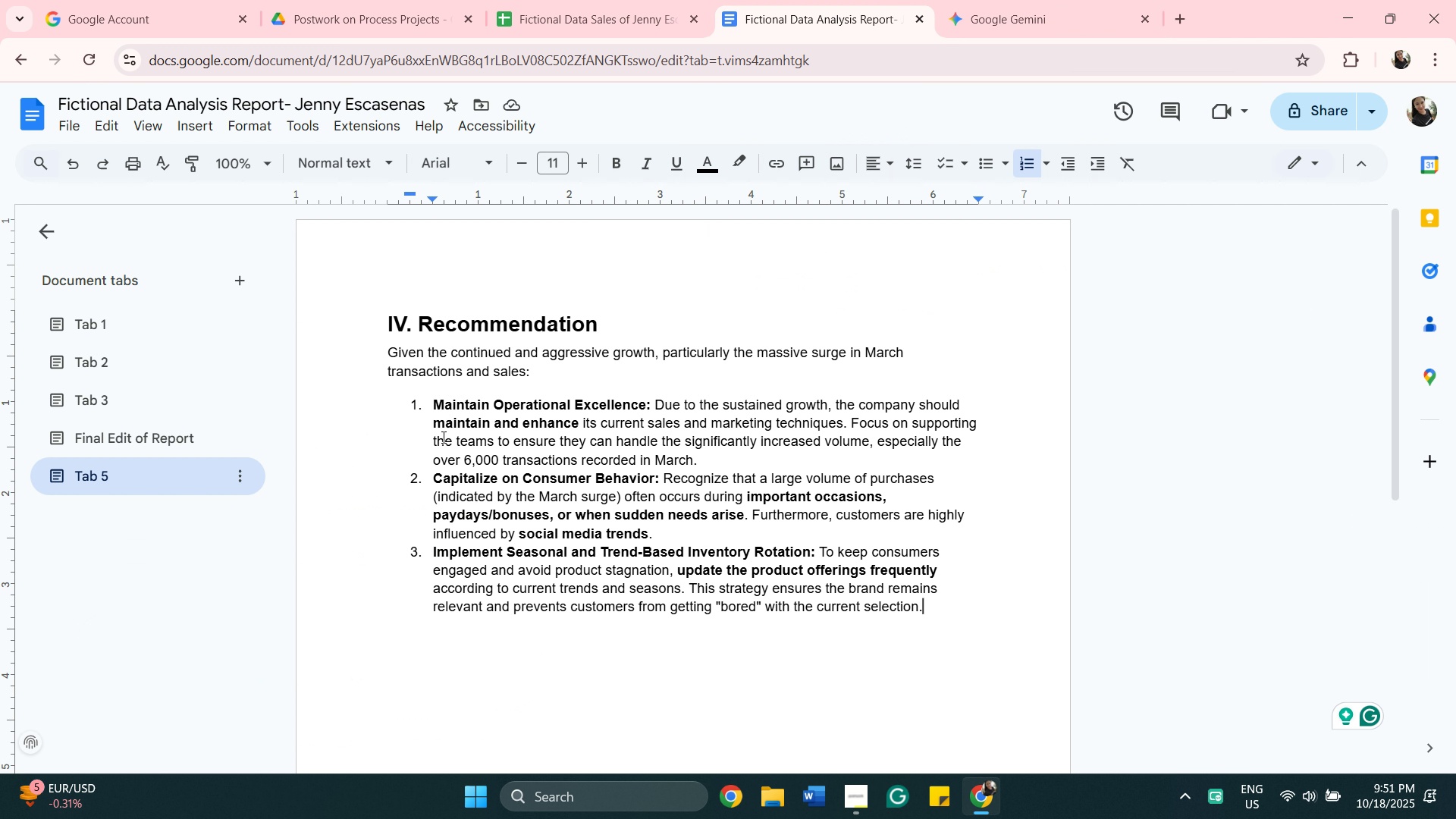 
scroll: coordinate [589, 370], scroll_direction: up, amount: 6.0
 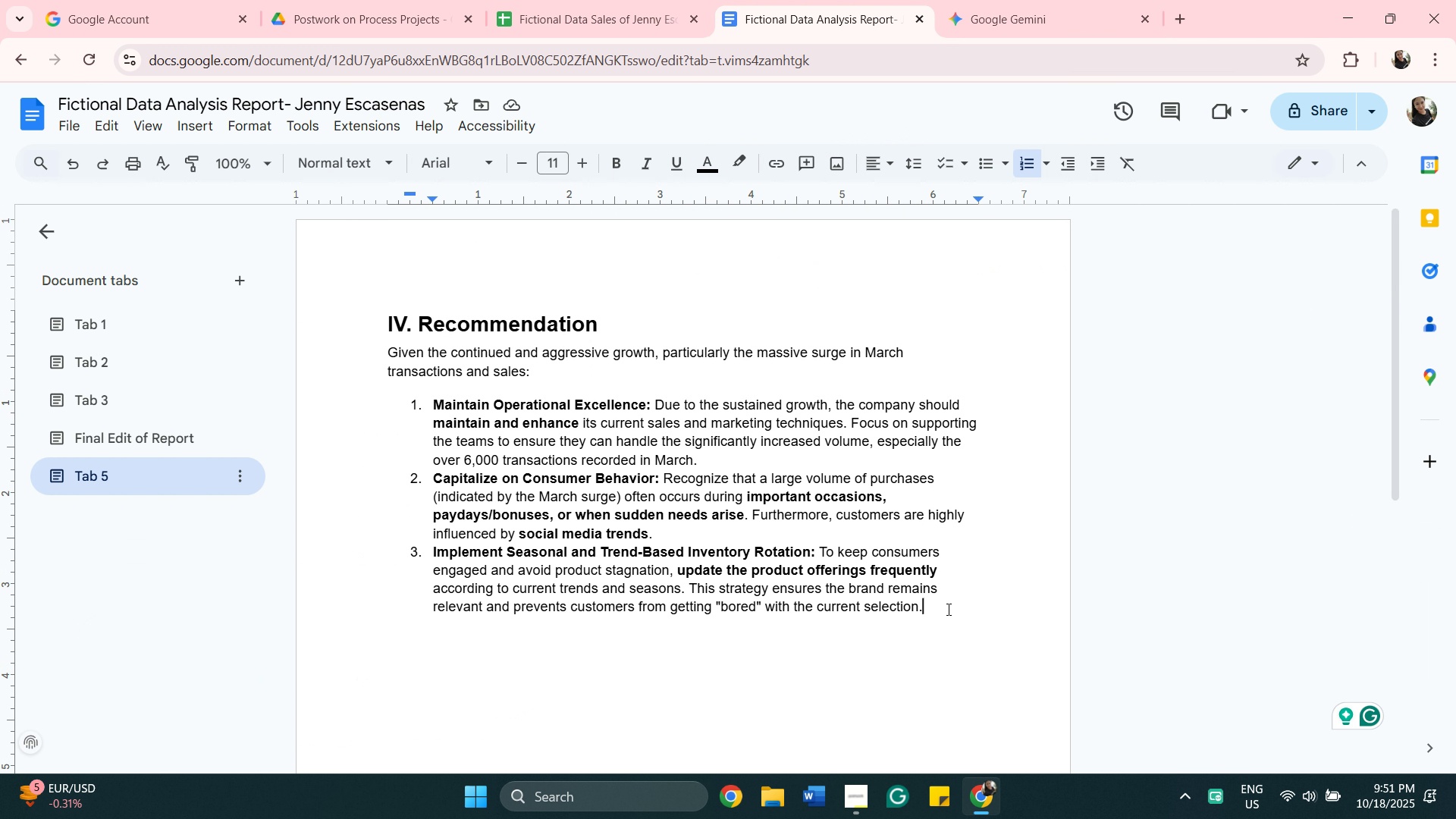 
left_click_drag(start_coordinate=[933, 608], to_coordinate=[366, 323])
 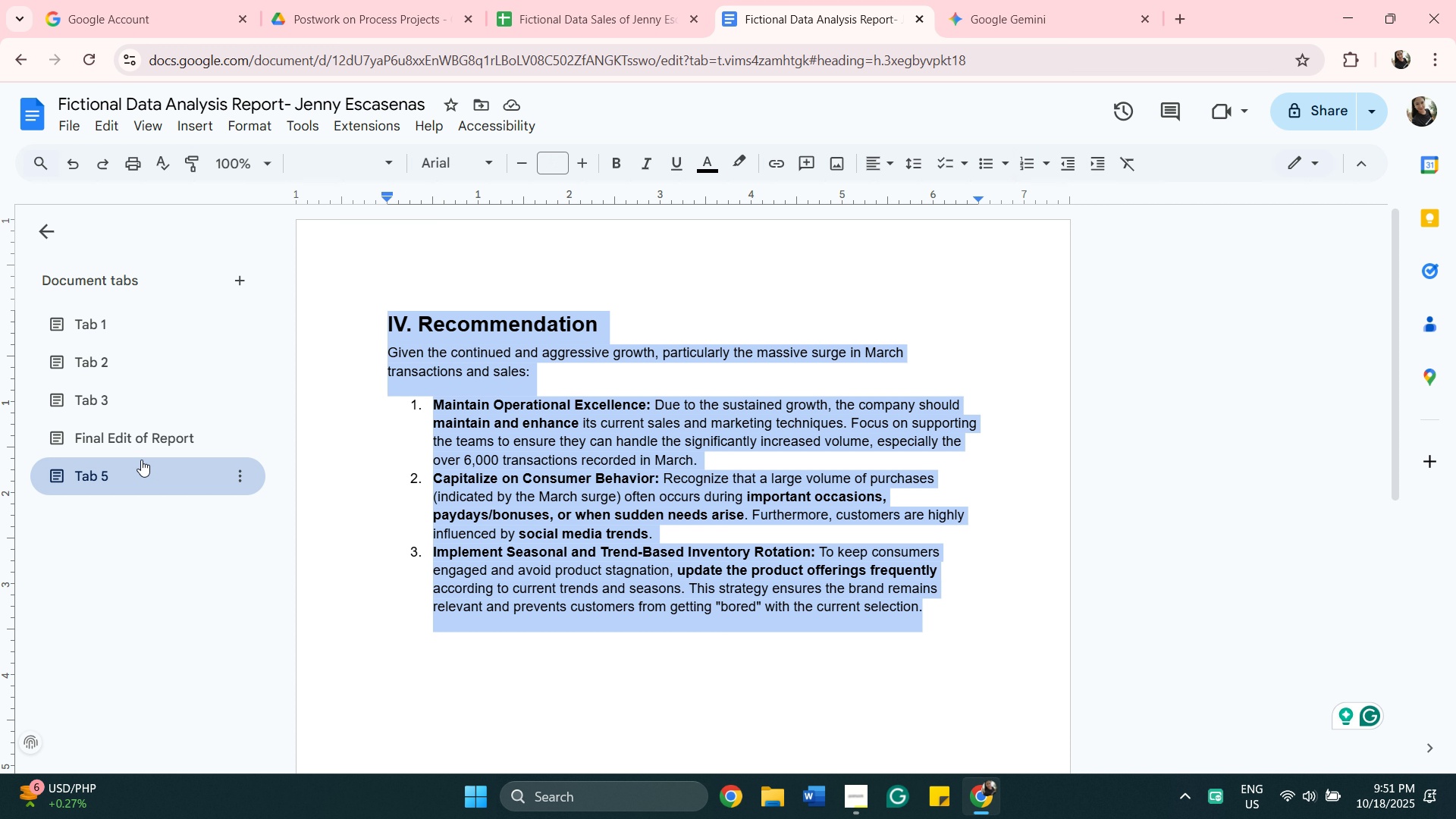 
left_click([137, 439])
 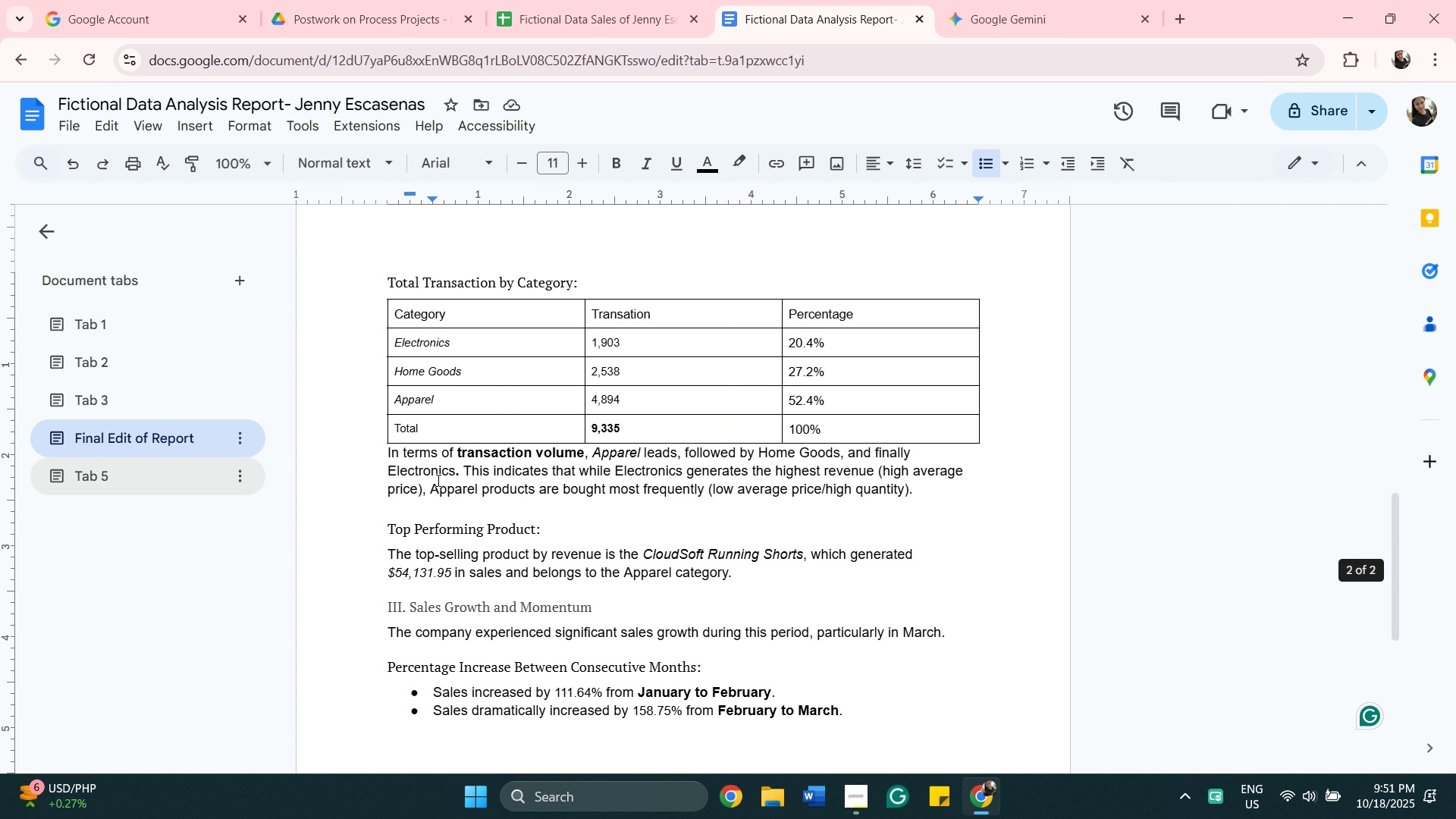 
scroll: coordinate [726, 645], scroll_direction: down, amount: 3.0
 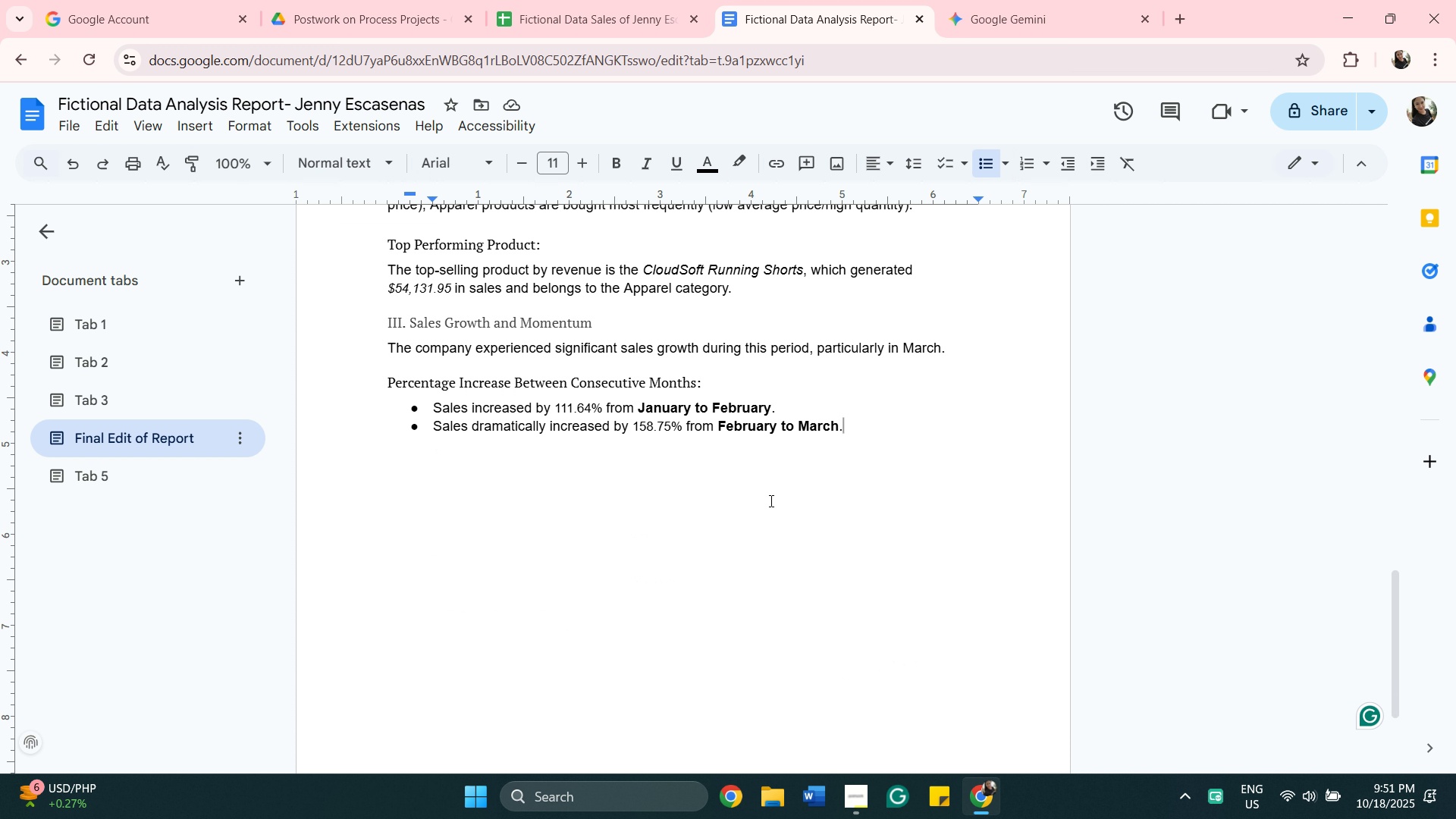 
key(Enter)
 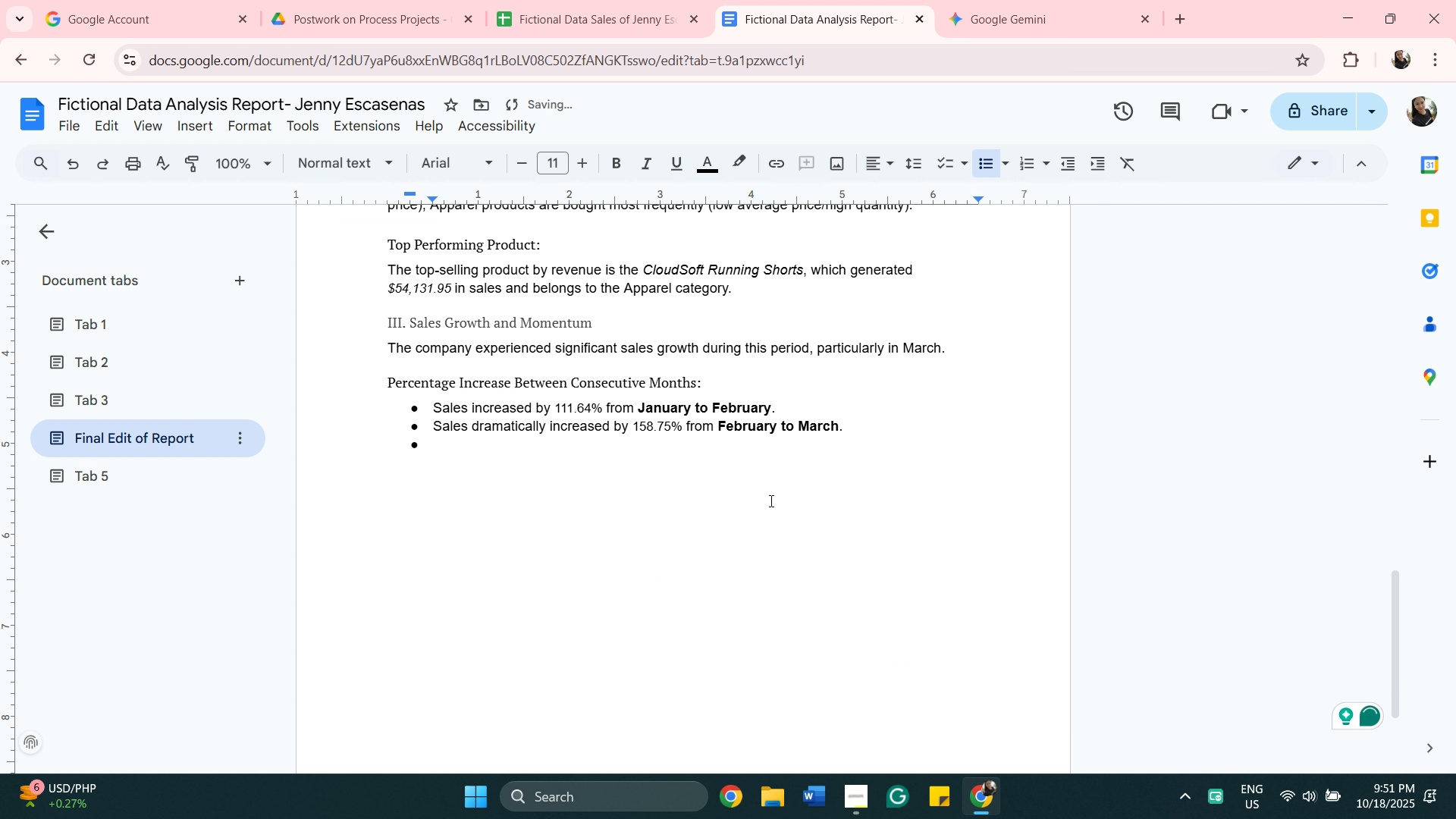 
key(Enter)
 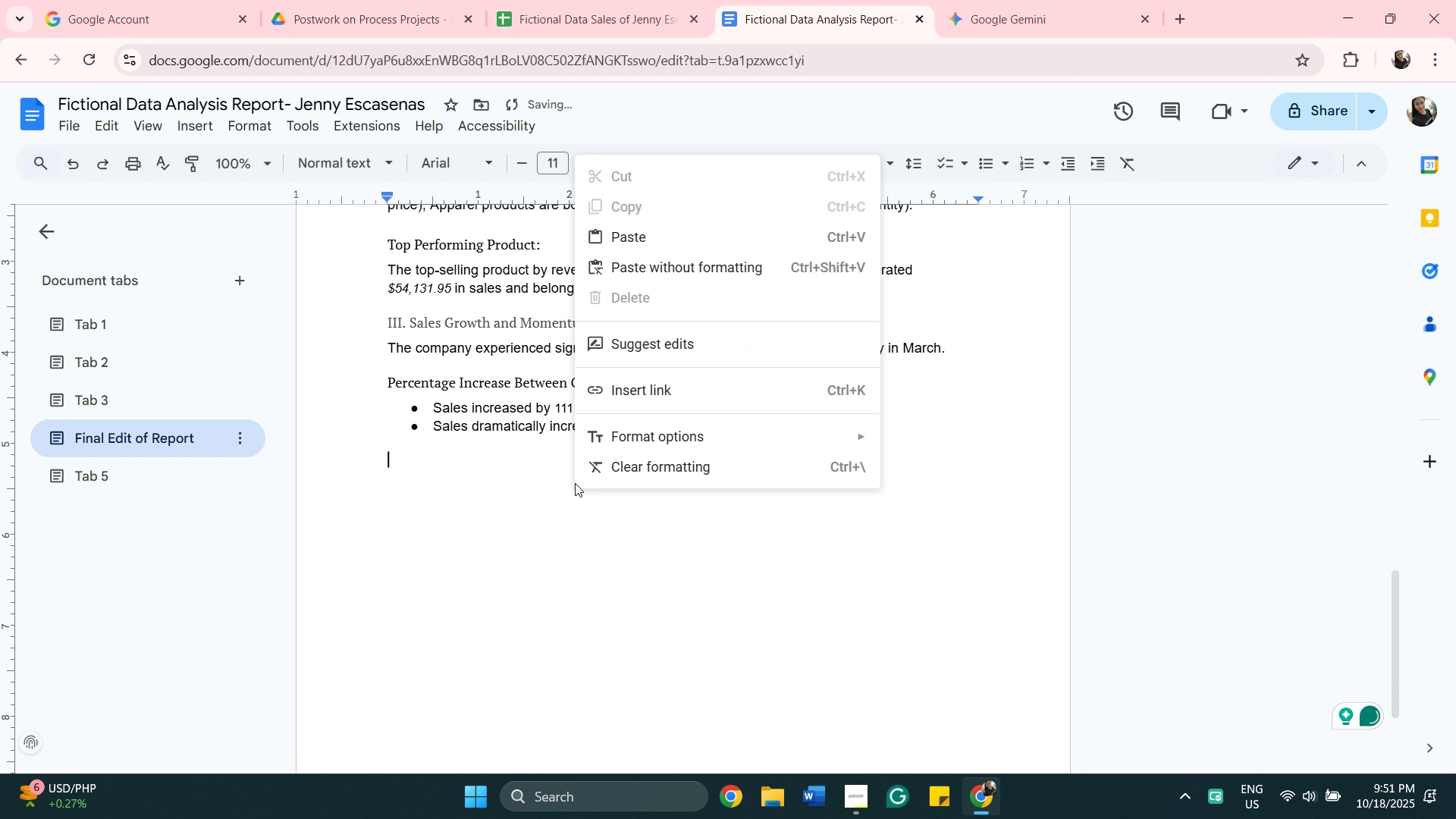 
left_click([676, 248])
 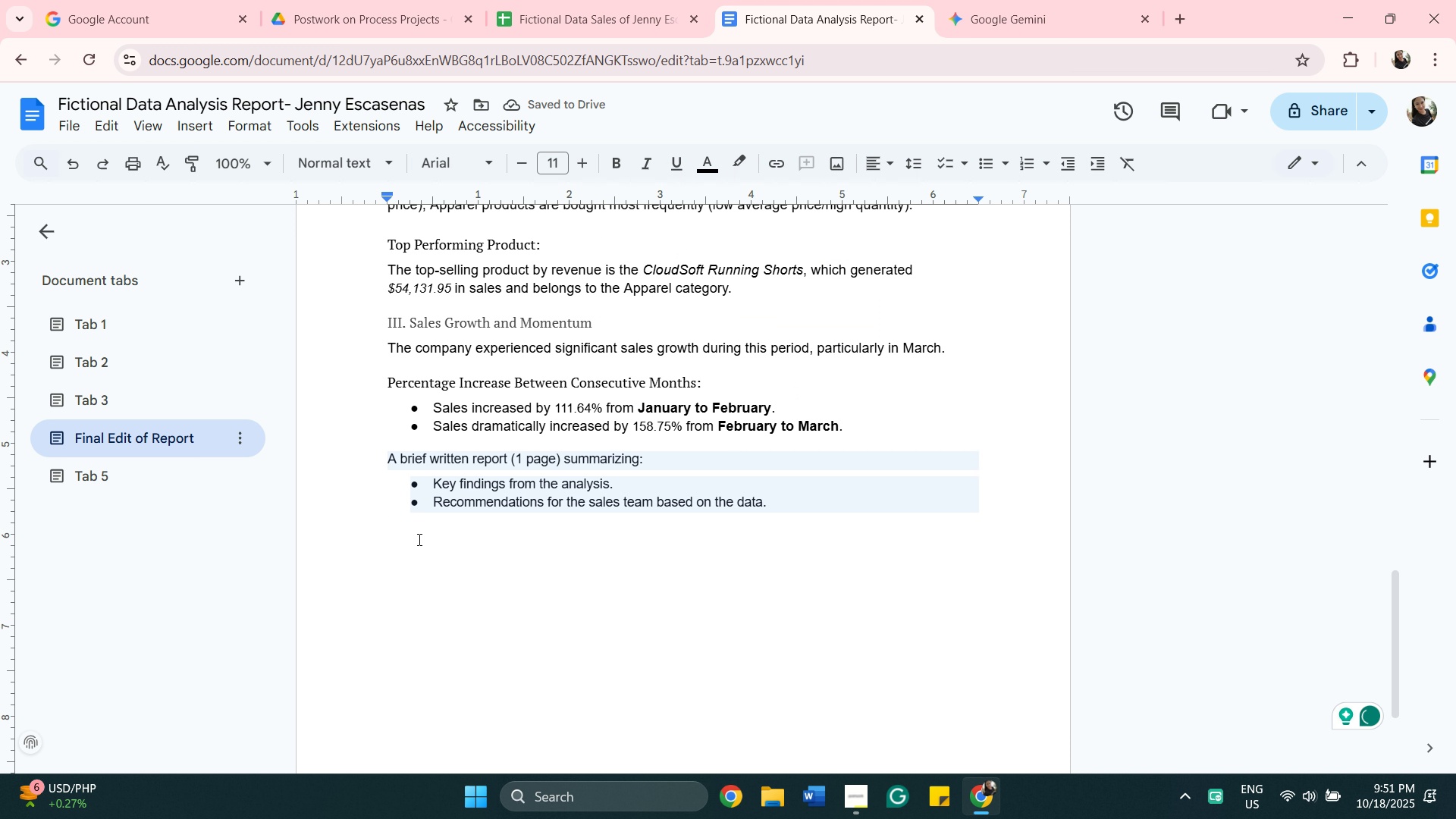 
left_click([74, 175])
 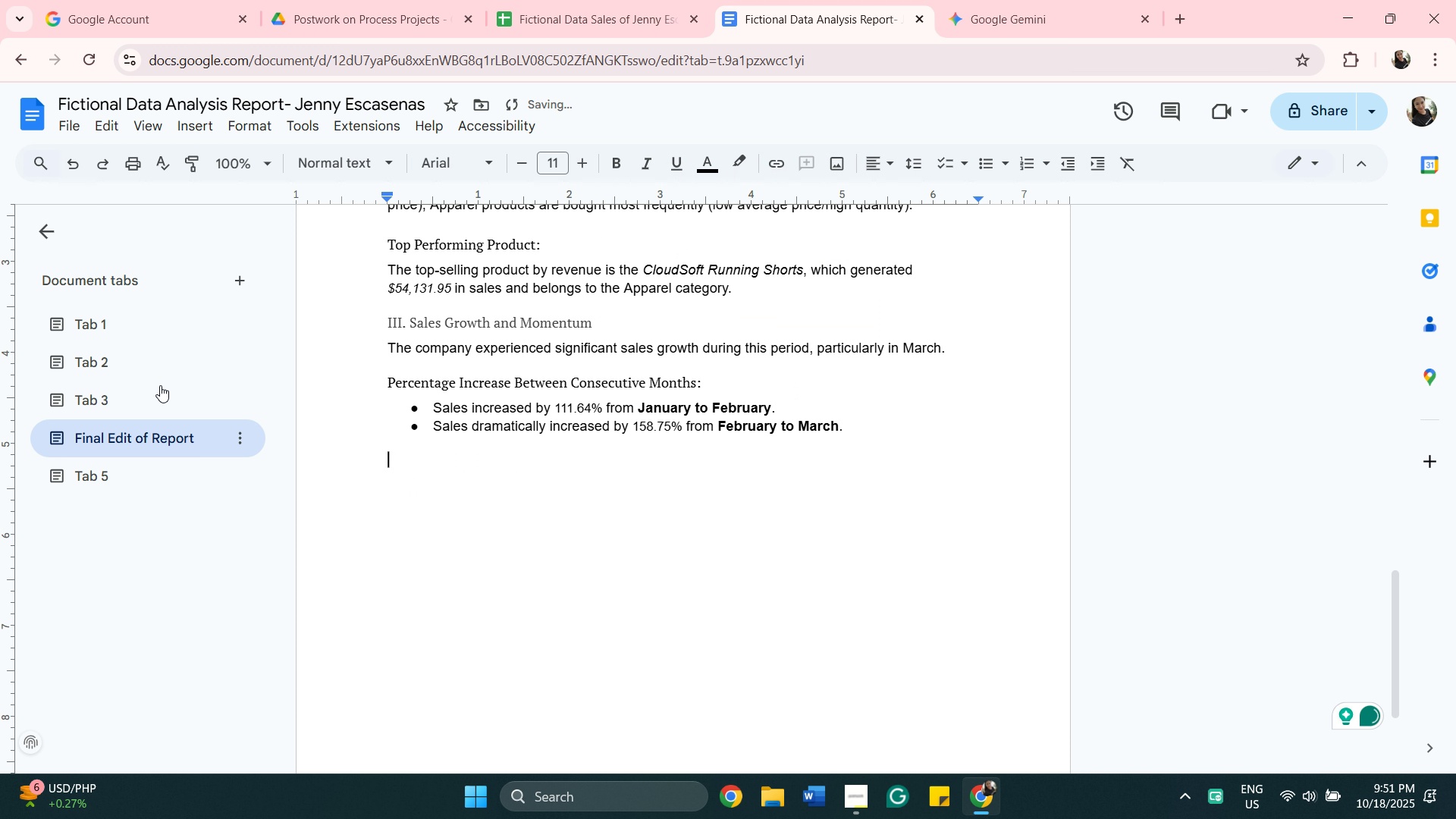 
left_click([126, 407])
 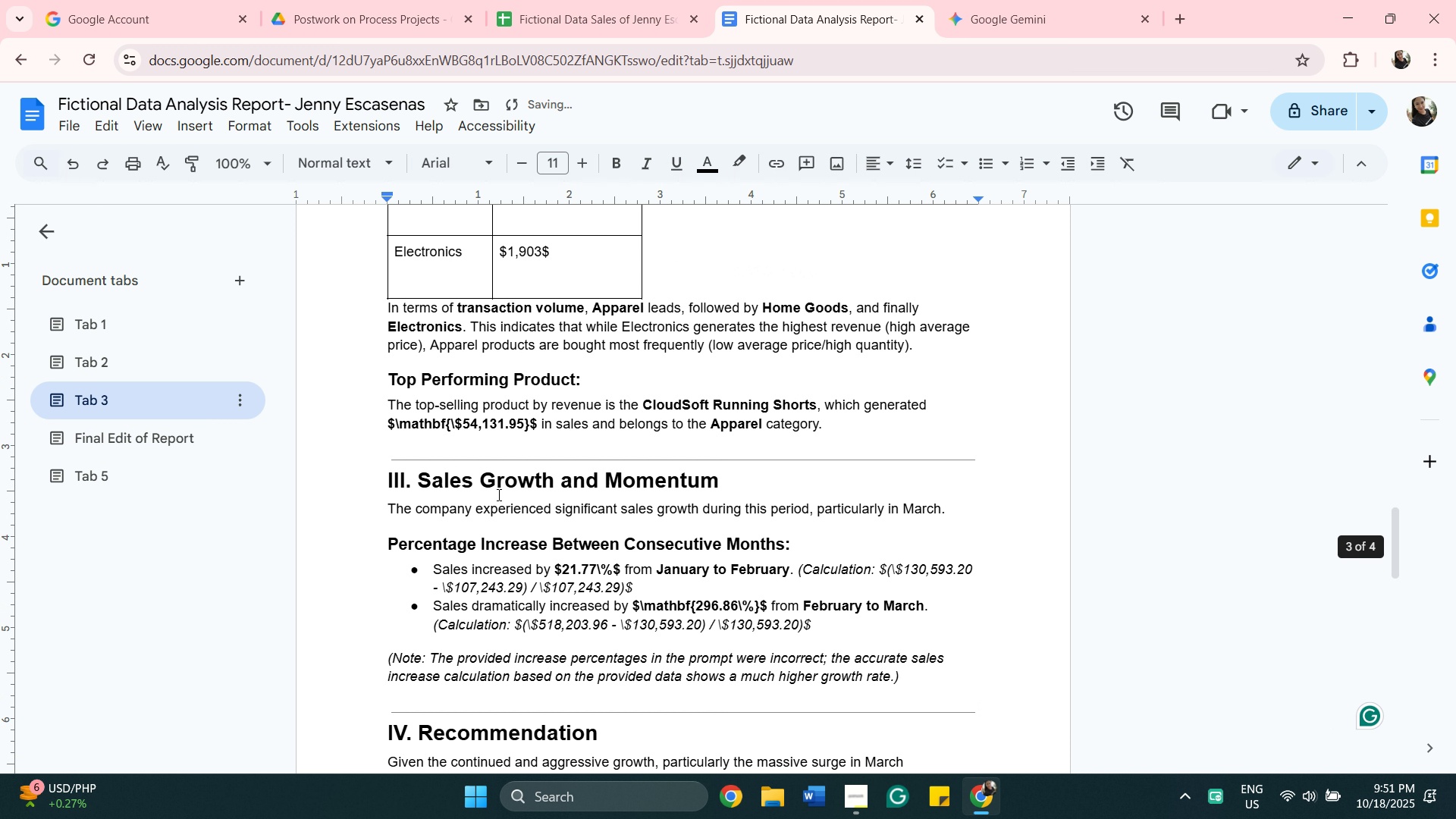 
left_click([210, 358])
 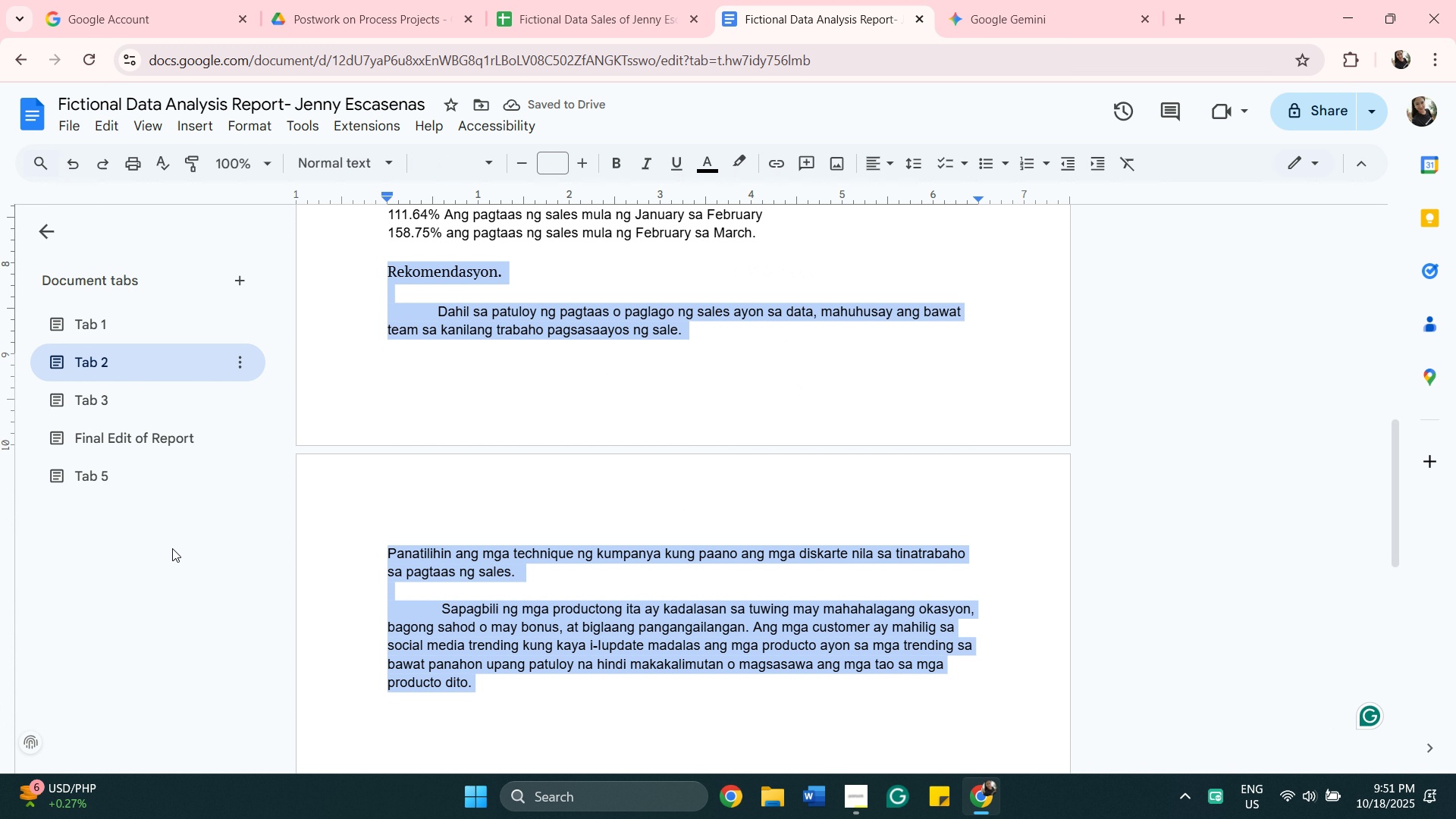 
left_click([108, 481])
 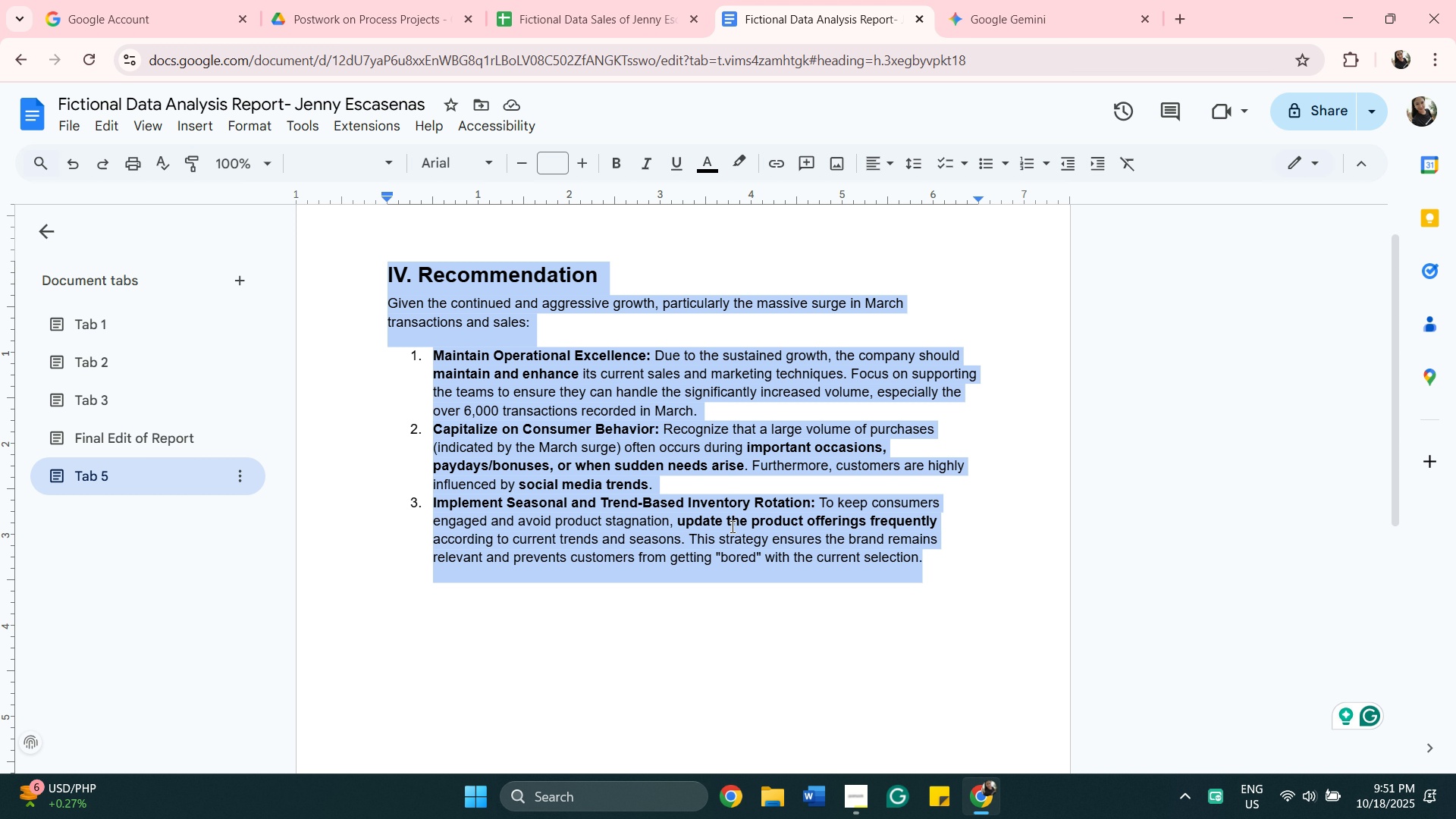 
key(Control+C)
 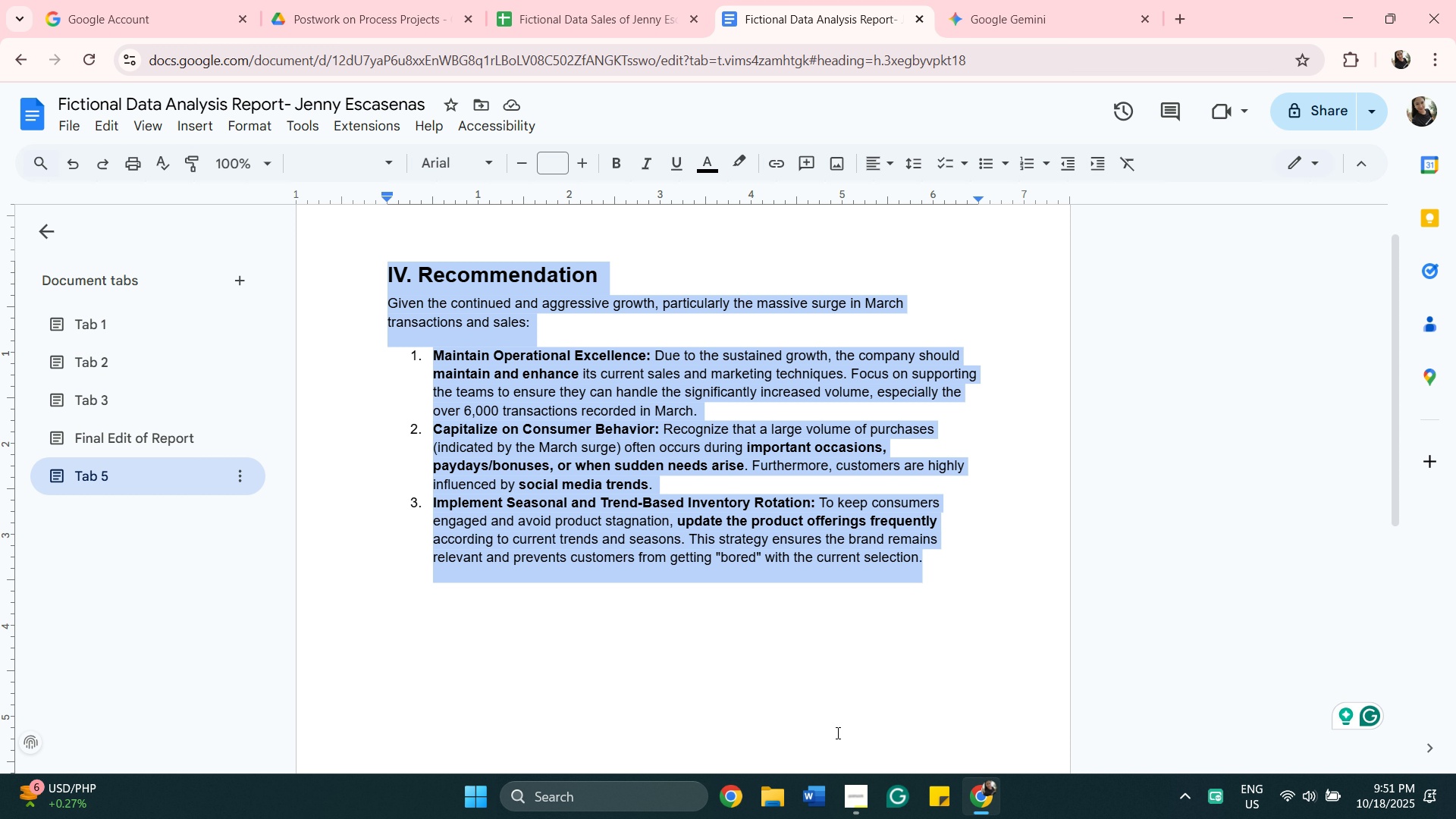 
wait(5.14)
 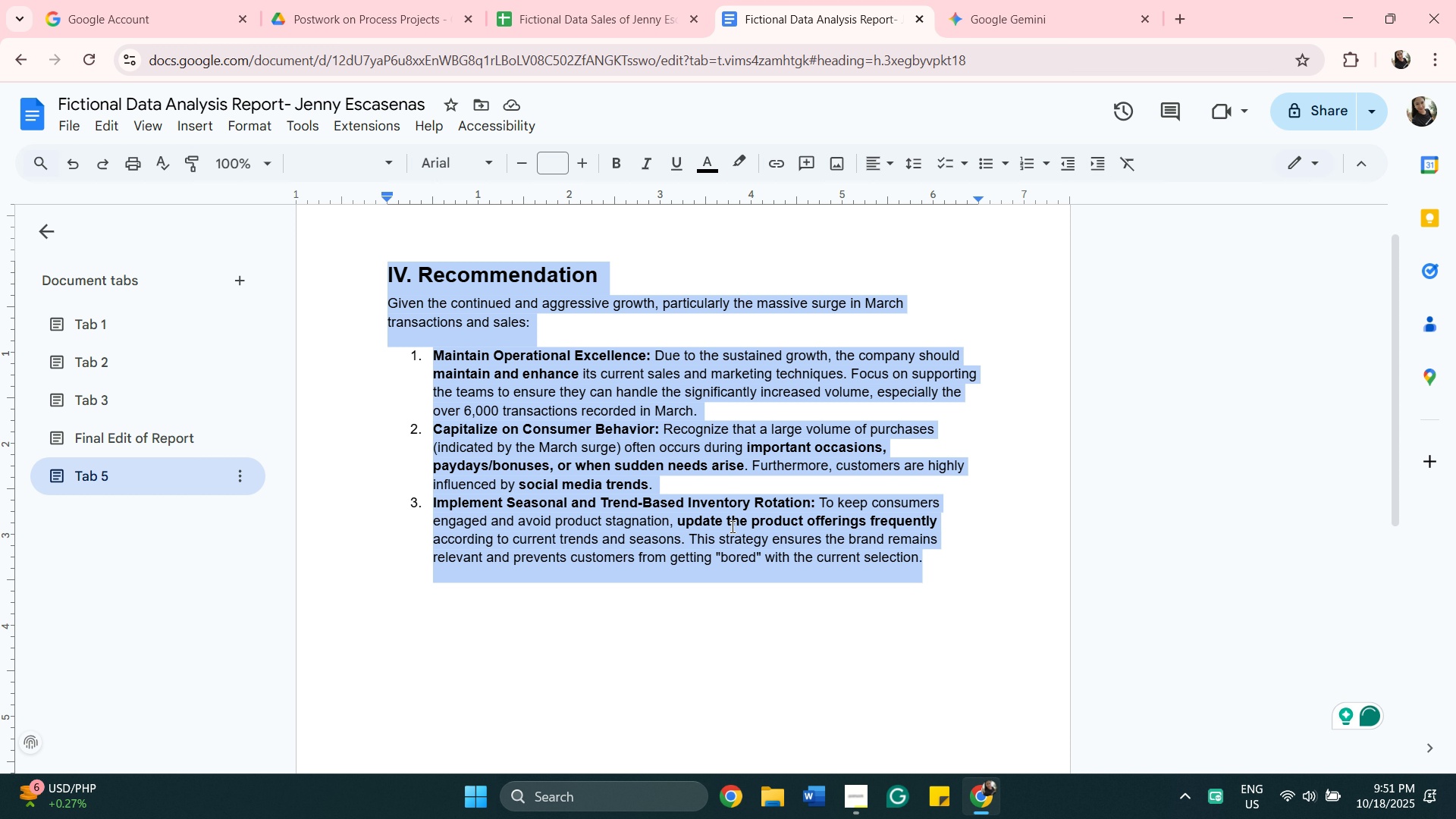 
left_click([137, 446])
 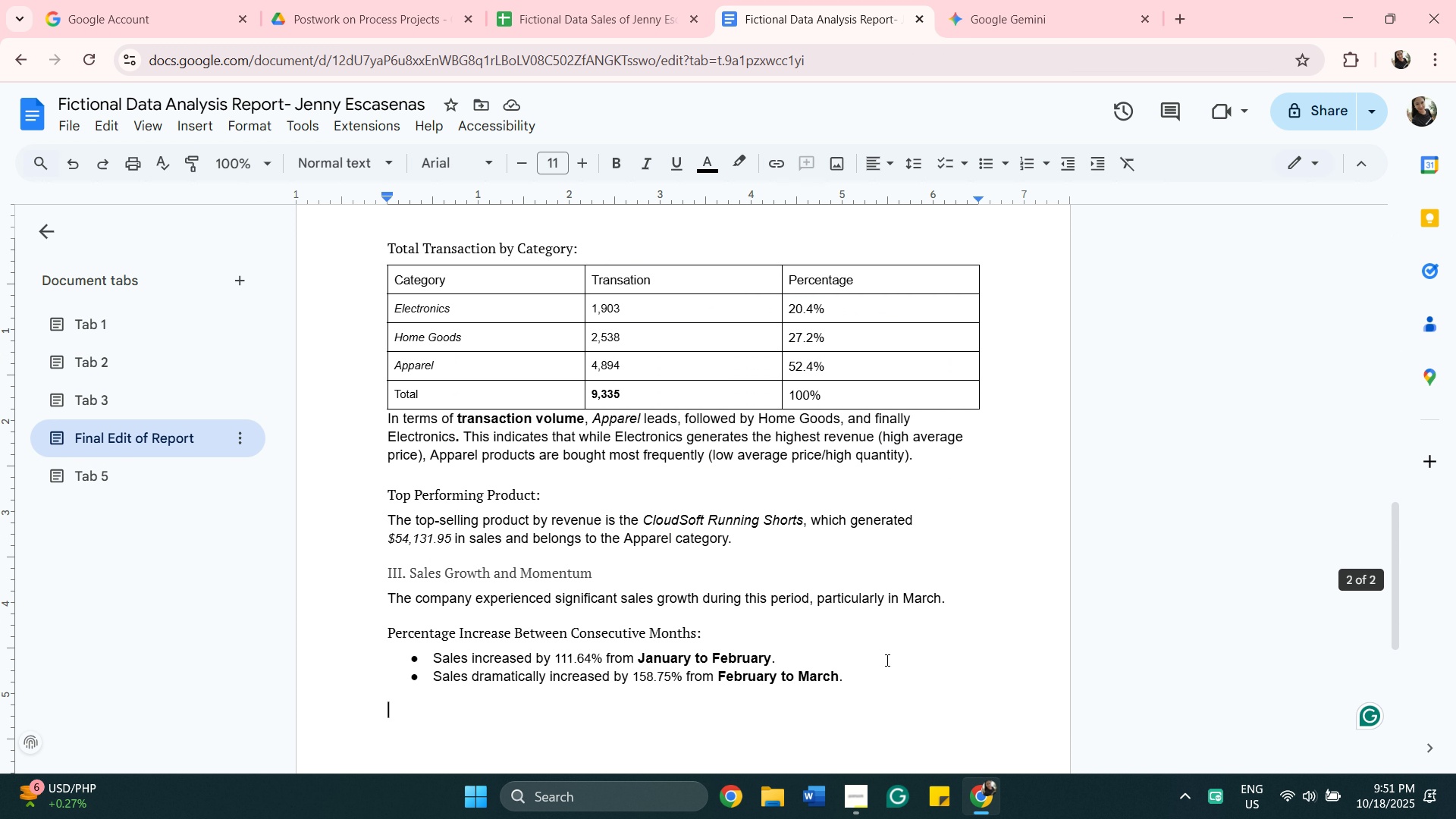 
right_click([775, 714])
 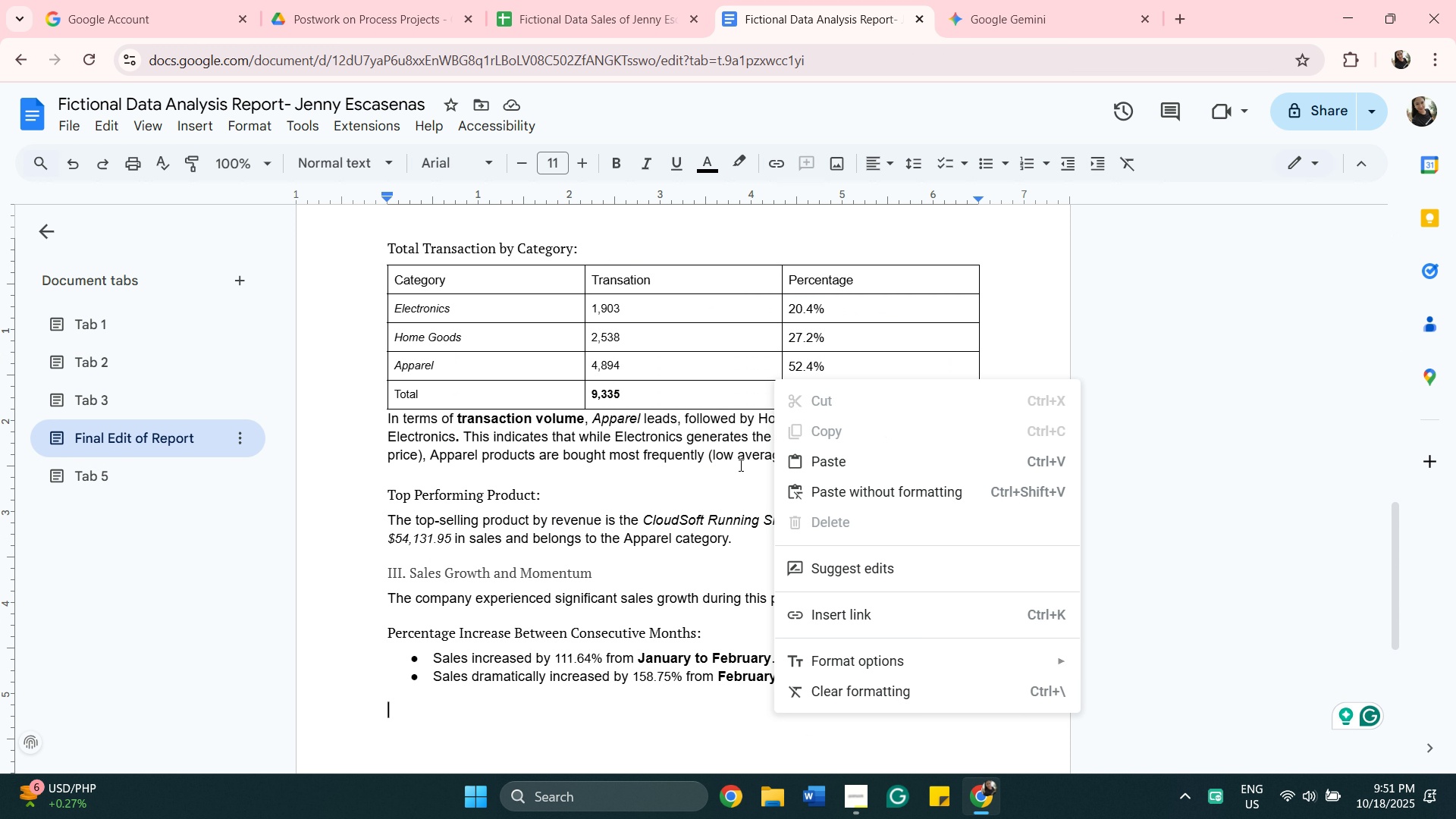 
left_click([809, 466])
 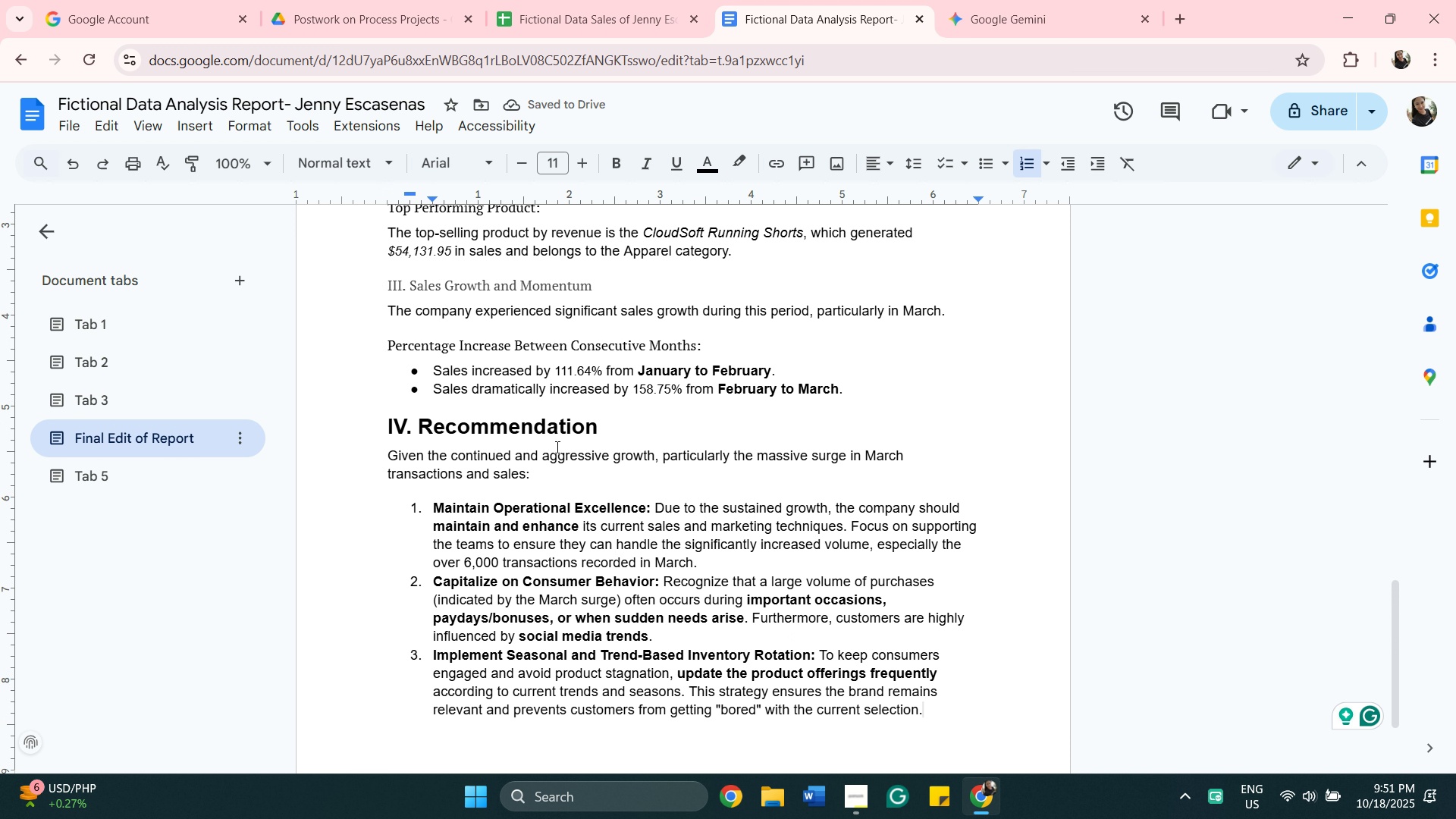 
wait(9.19)
 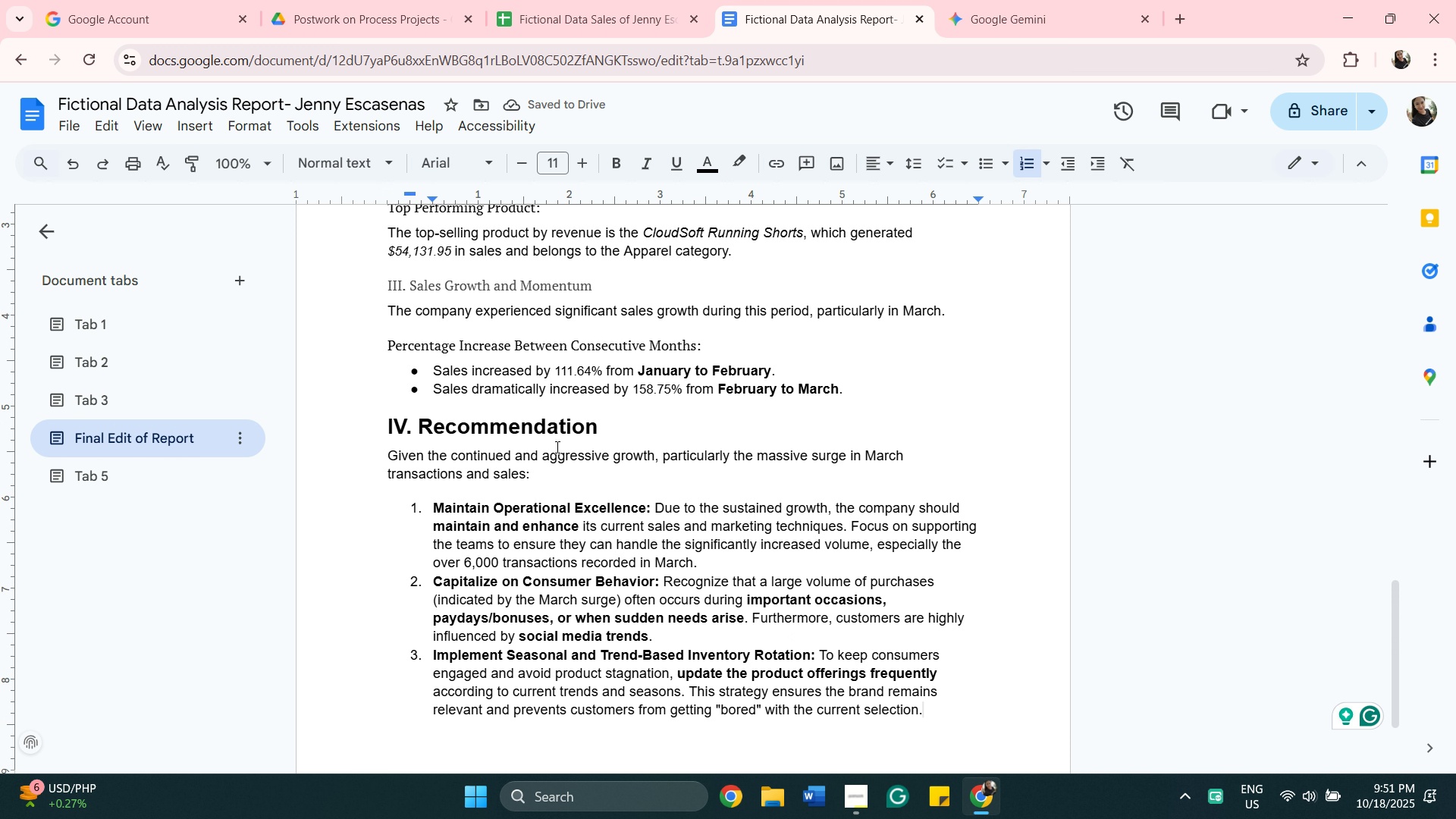 
scroll: coordinate [569, 572], scroll_direction: none, amount: 0.0
 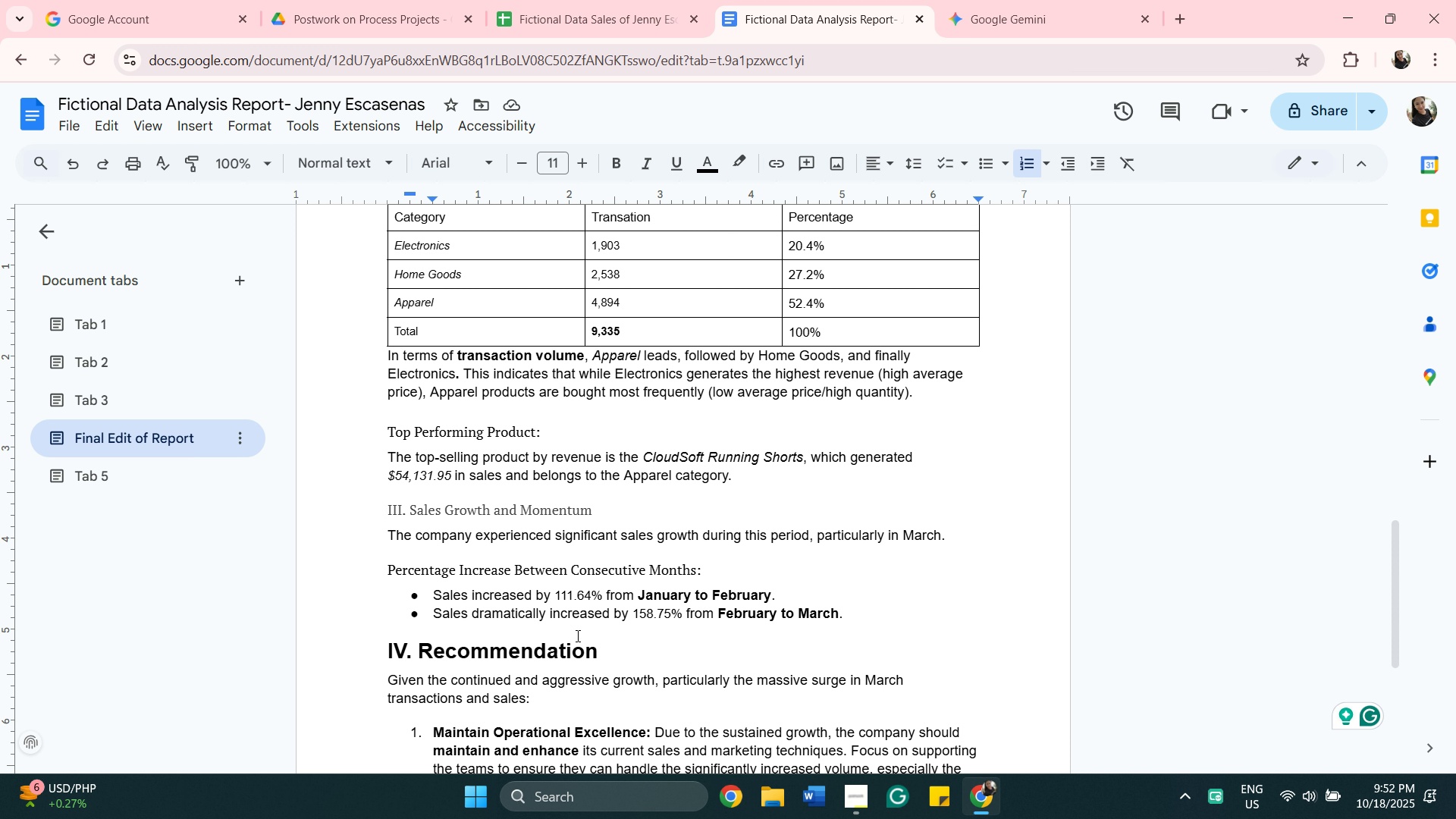 
wait(7.5)
 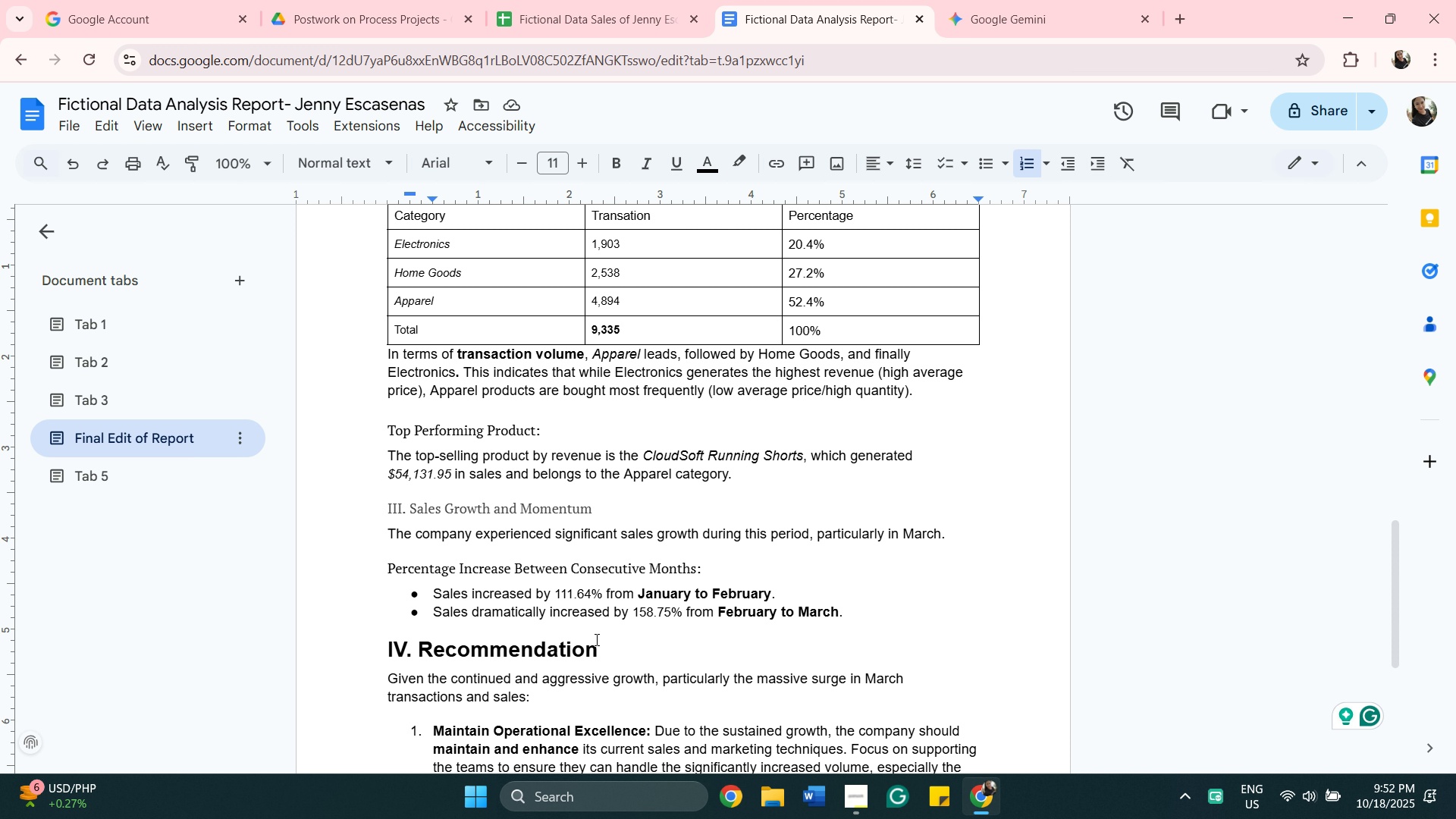 
scroll: coordinate [576, 635], scroll_direction: up, amount: 1.0
 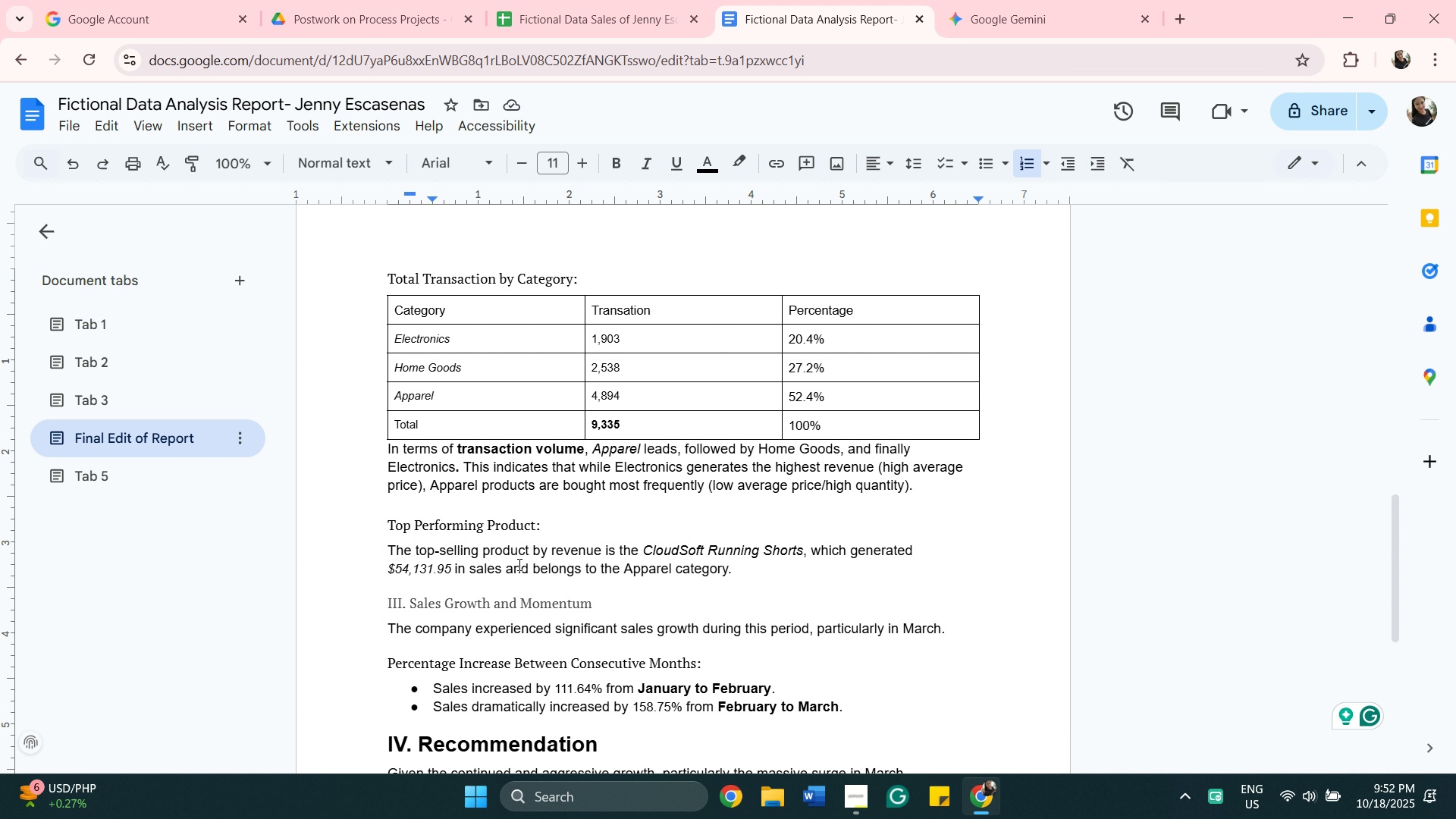 
scroll: coordinate [518, 564], scroll_direction: down, amount: 1.0
 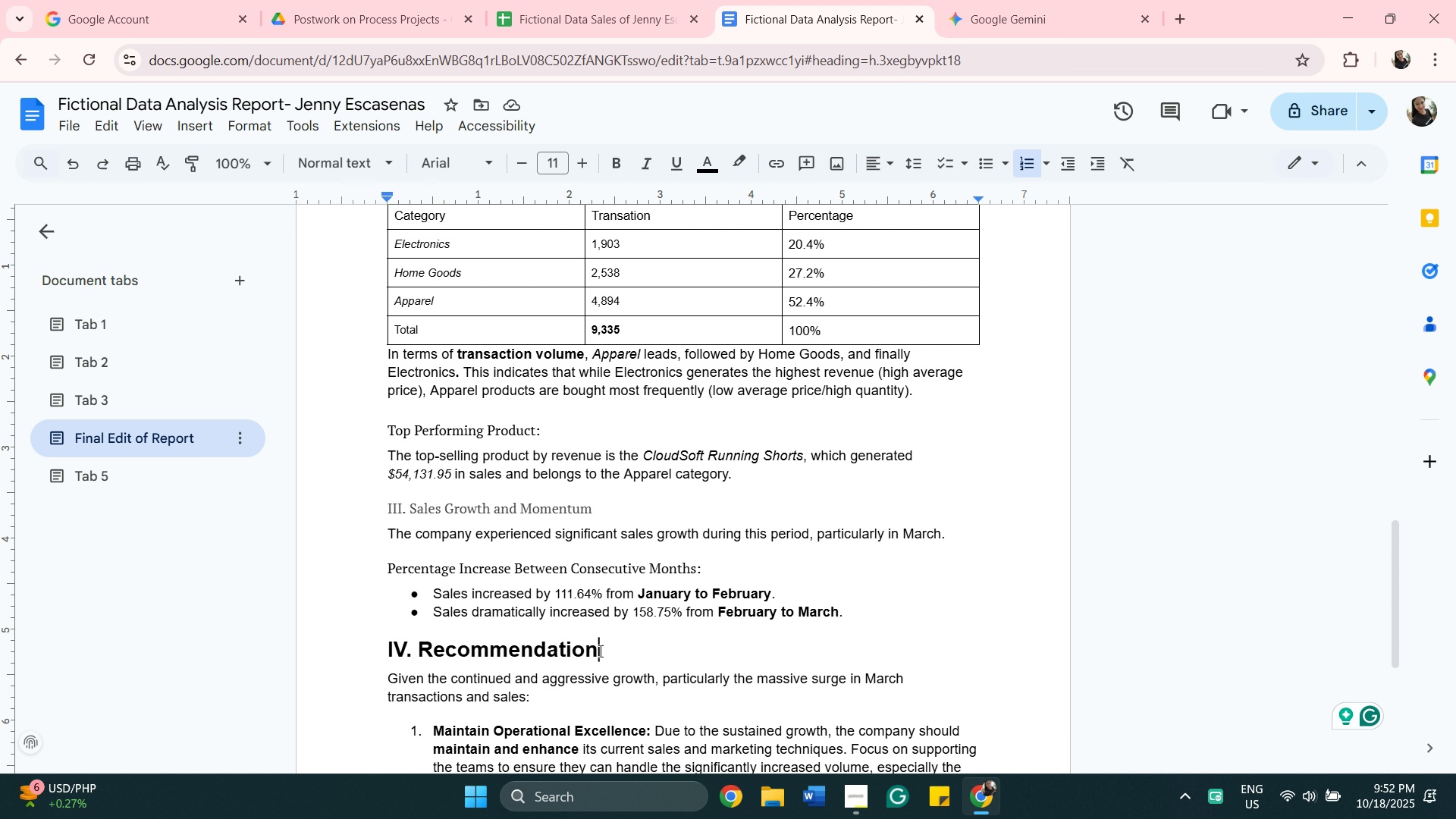 
left_click_drag(start_coordinate=[600, 650], to_coordinate=[362, 655])
 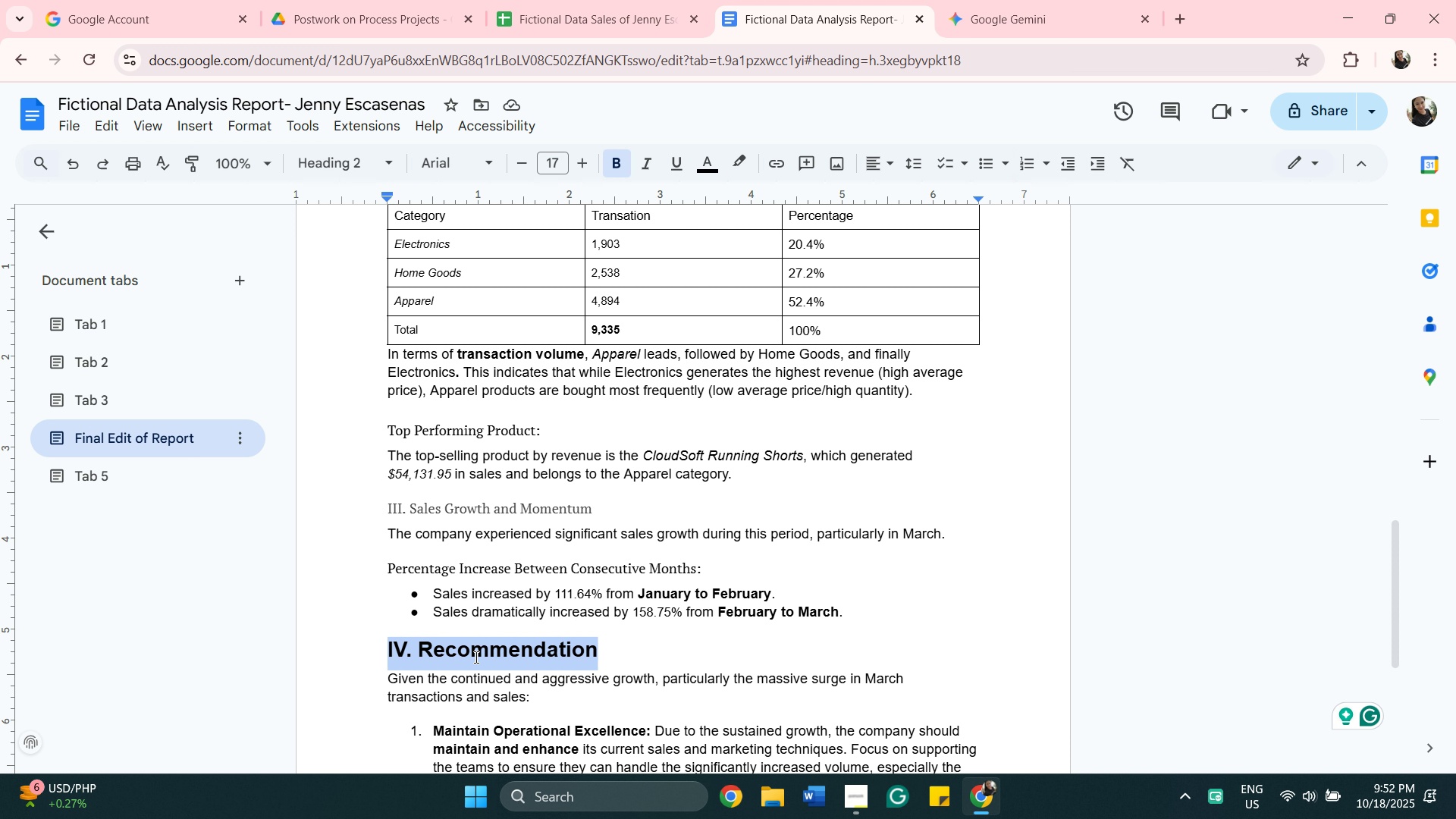 
left_click_drag(start_coordinate=[479, 661], to_coordinate=[391, 435])
 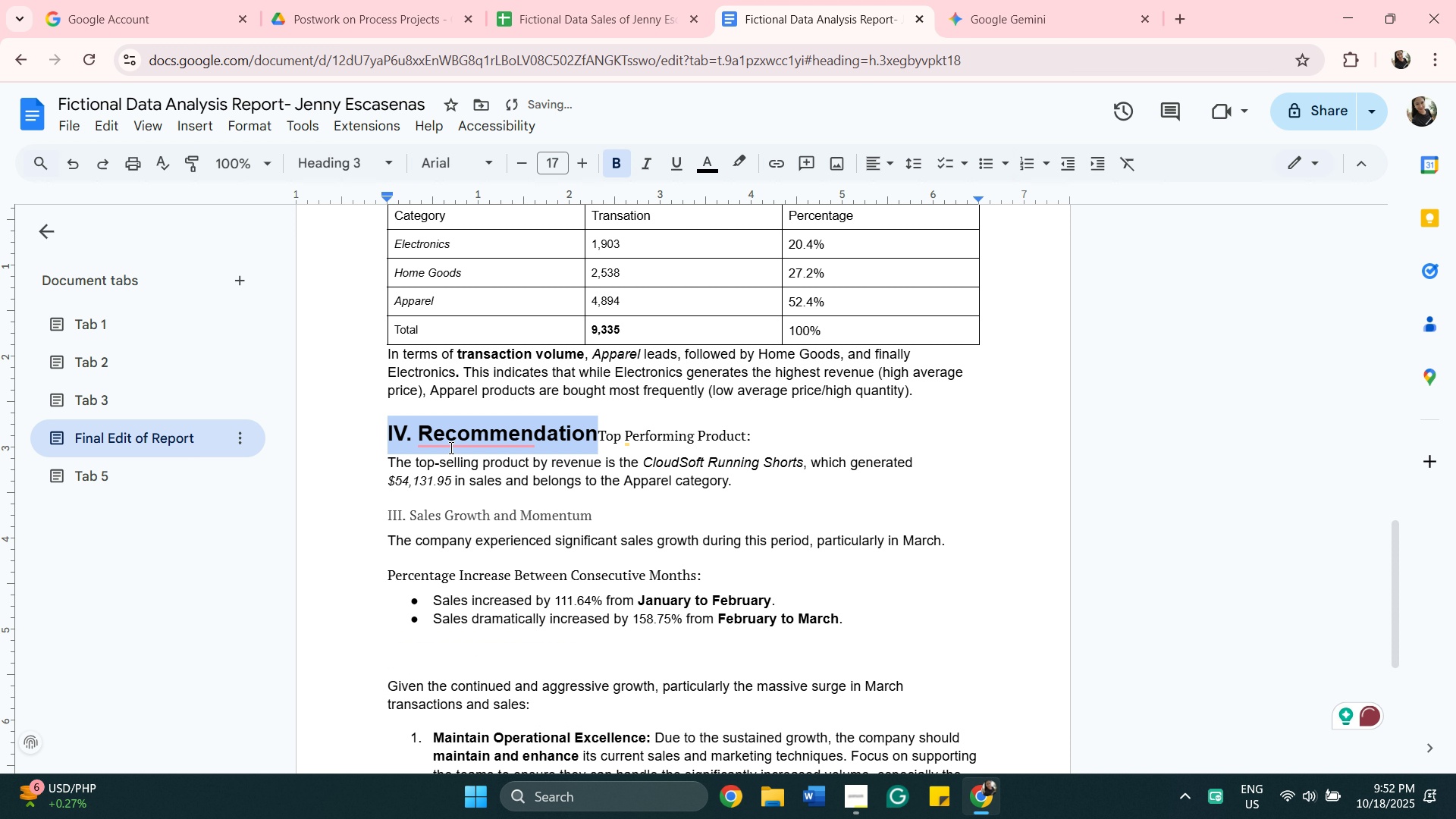 
key(Space)
 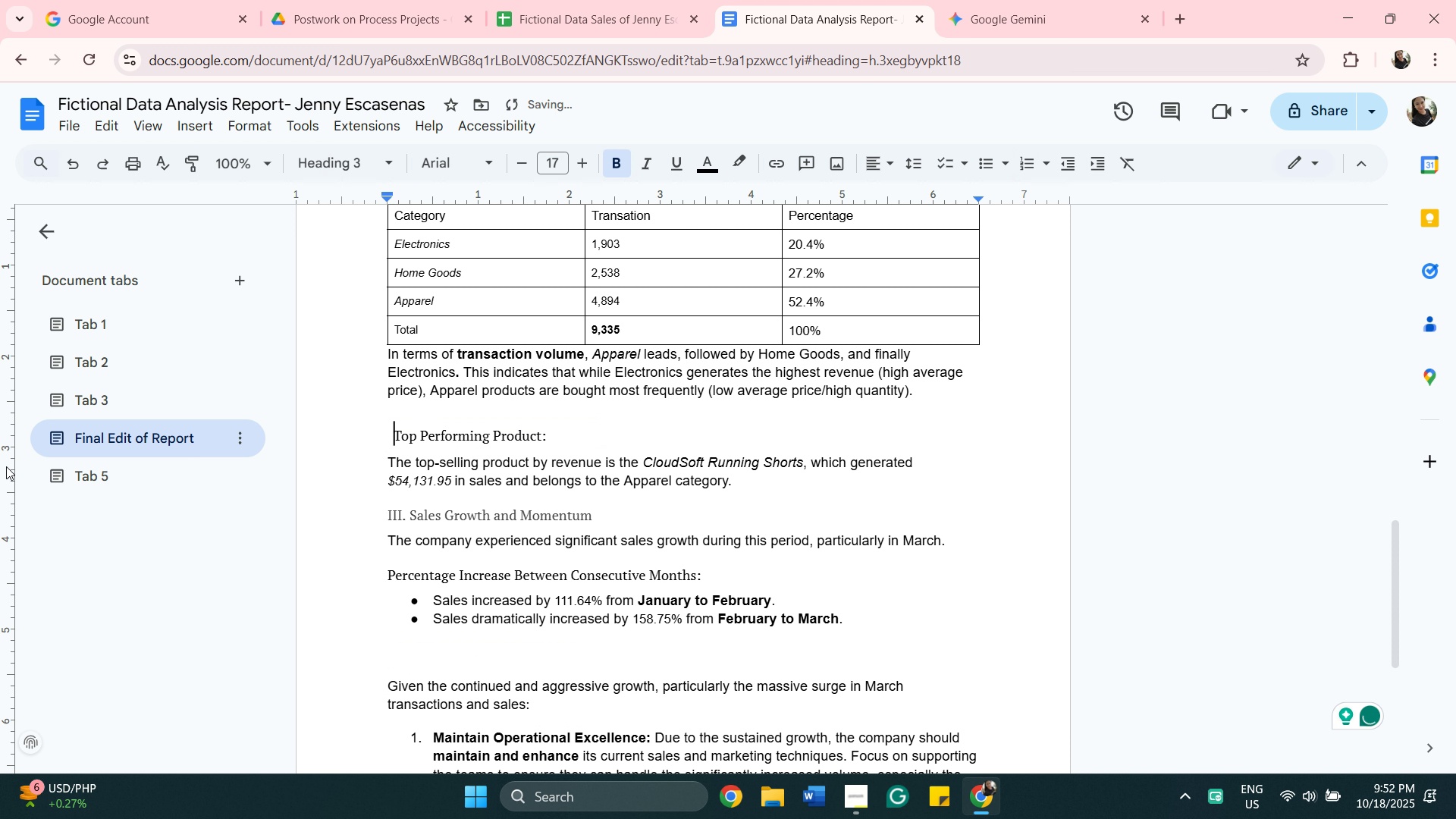 
left_click([78, 167])
 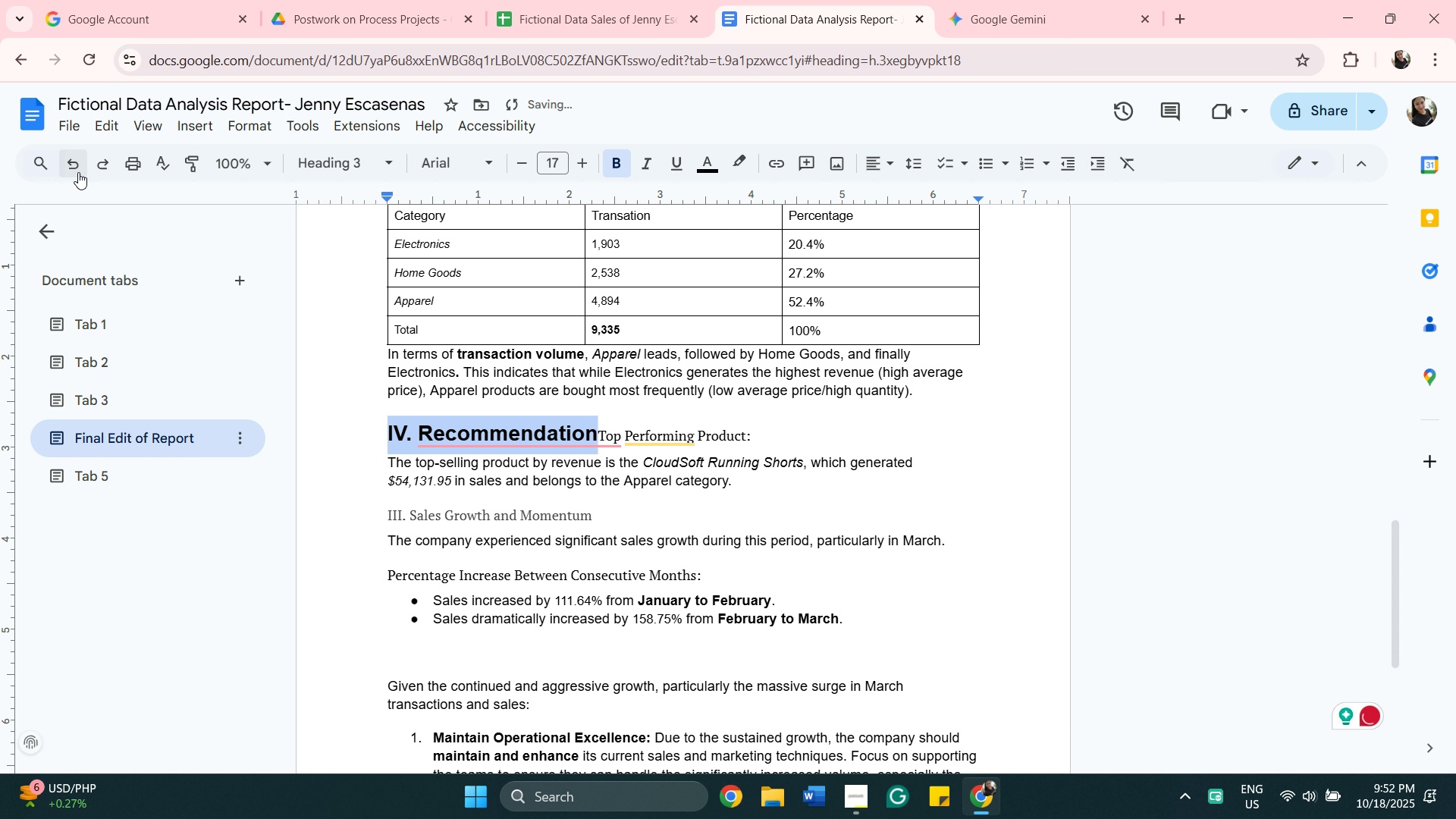 
key(Enter)
 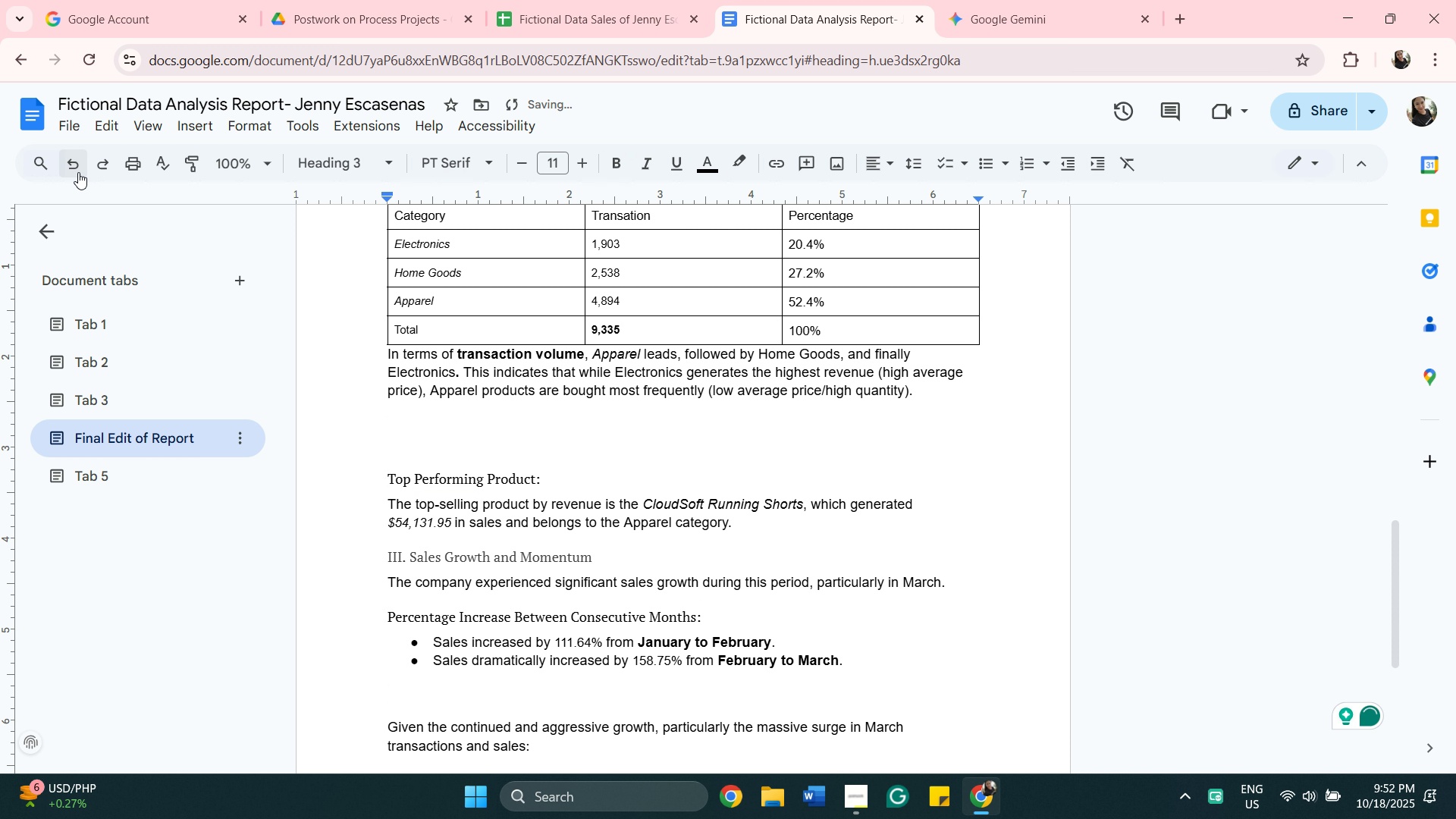 
left_click([76, 171])
 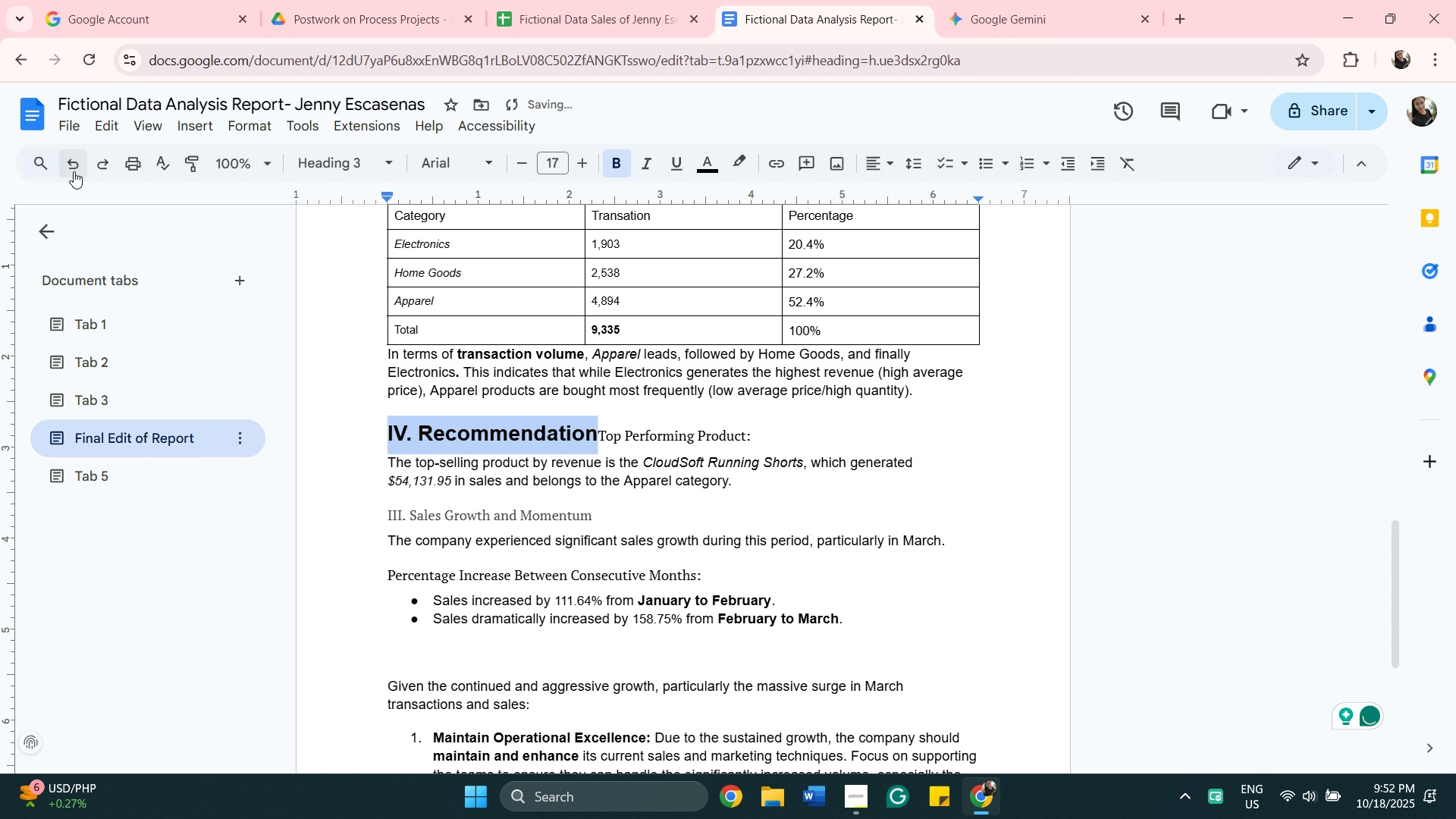 
key(ArrowRight)
 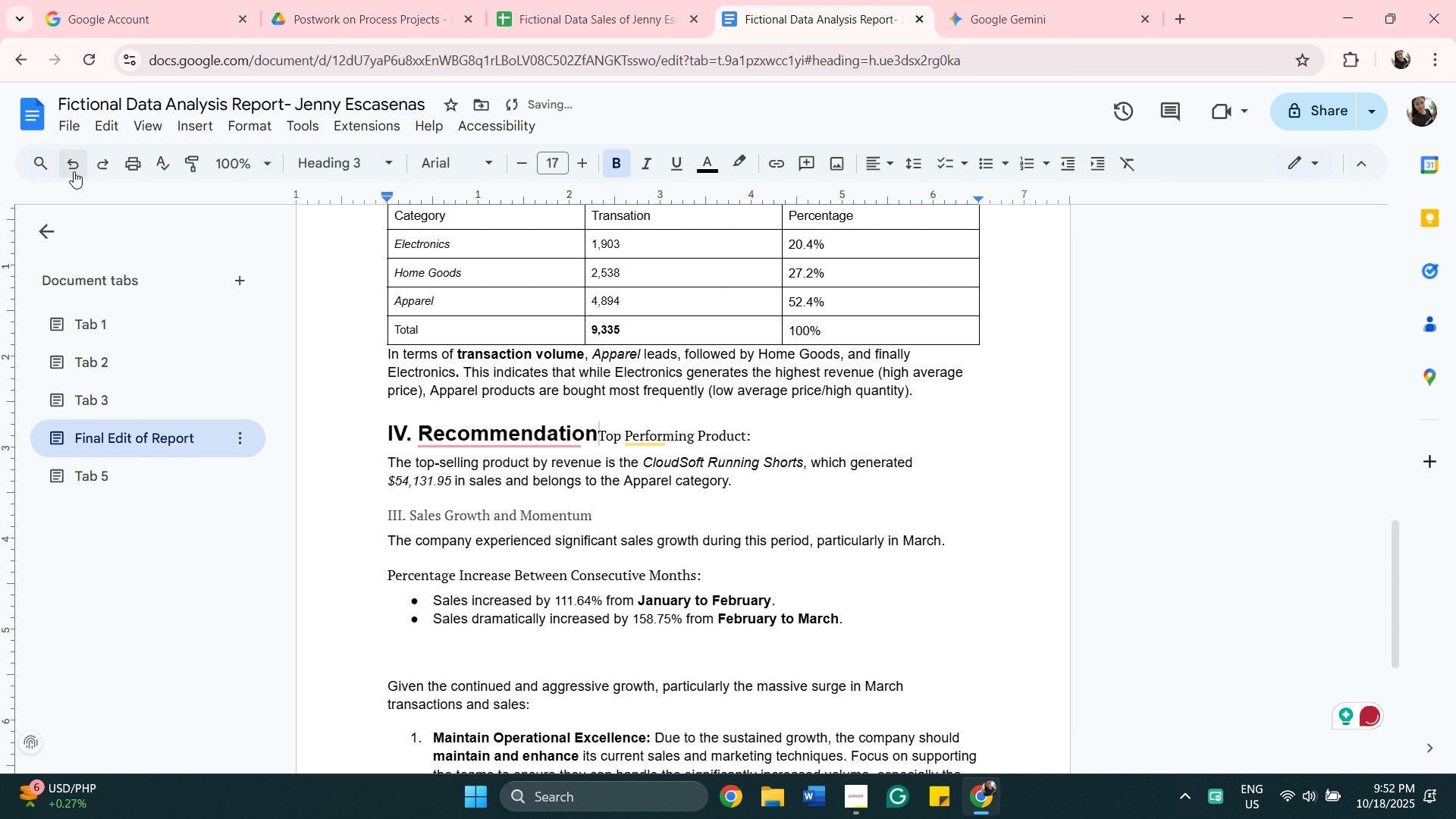 
key(Enter)
 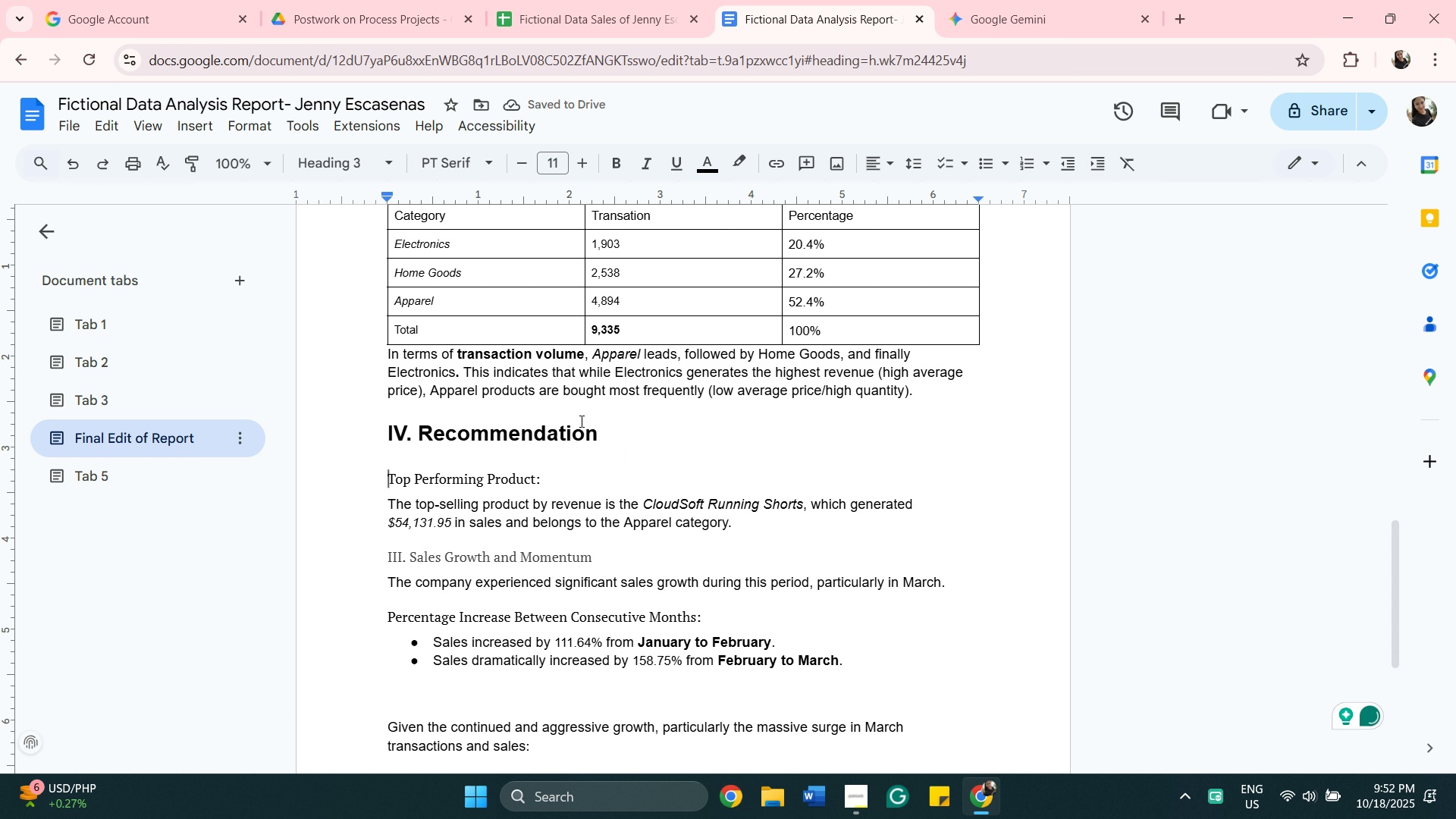 
left_click_drag(start_coordinate=[601, 435], to_coordinate=[388, 429])
 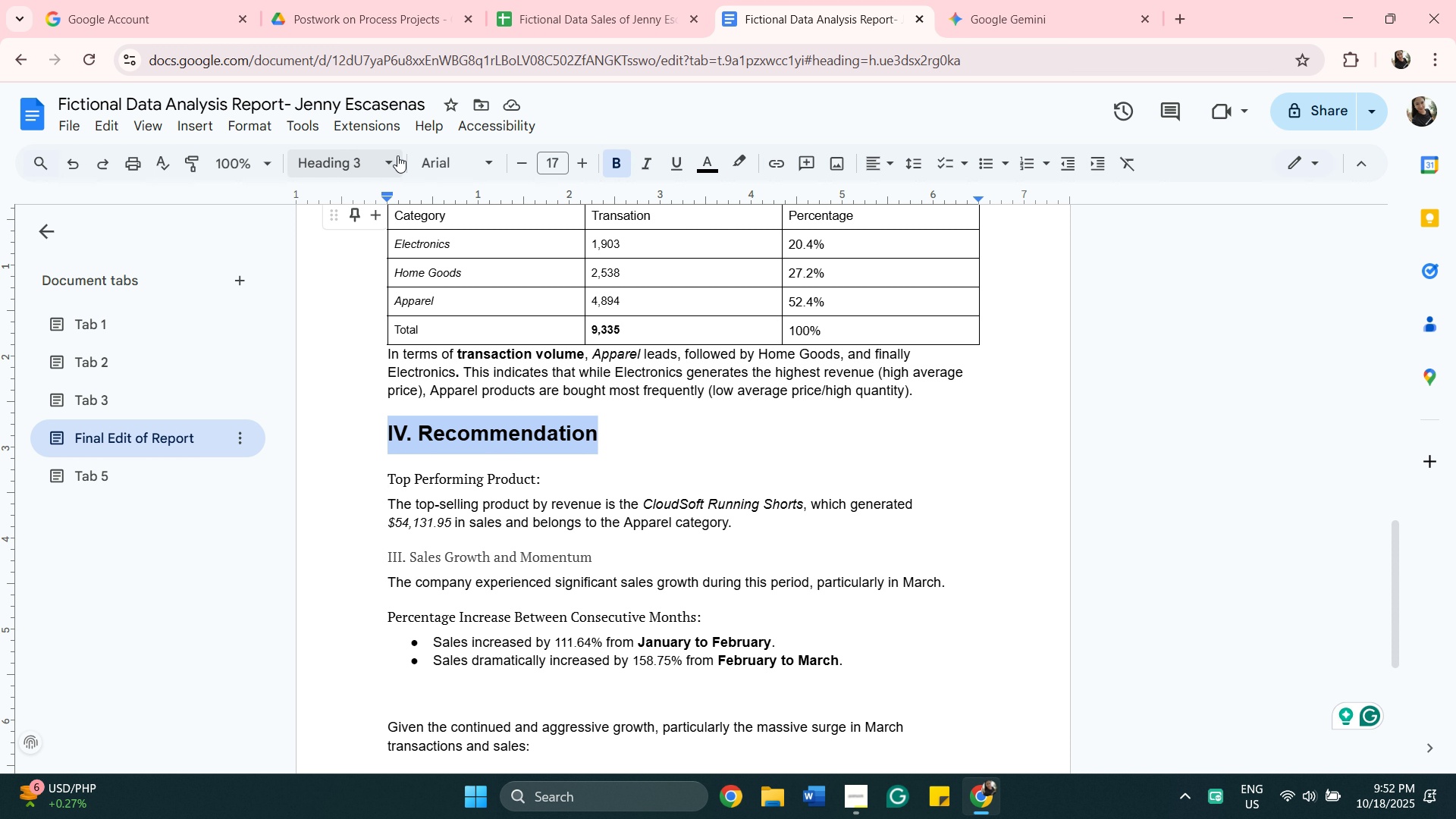 
wait(6.56)
 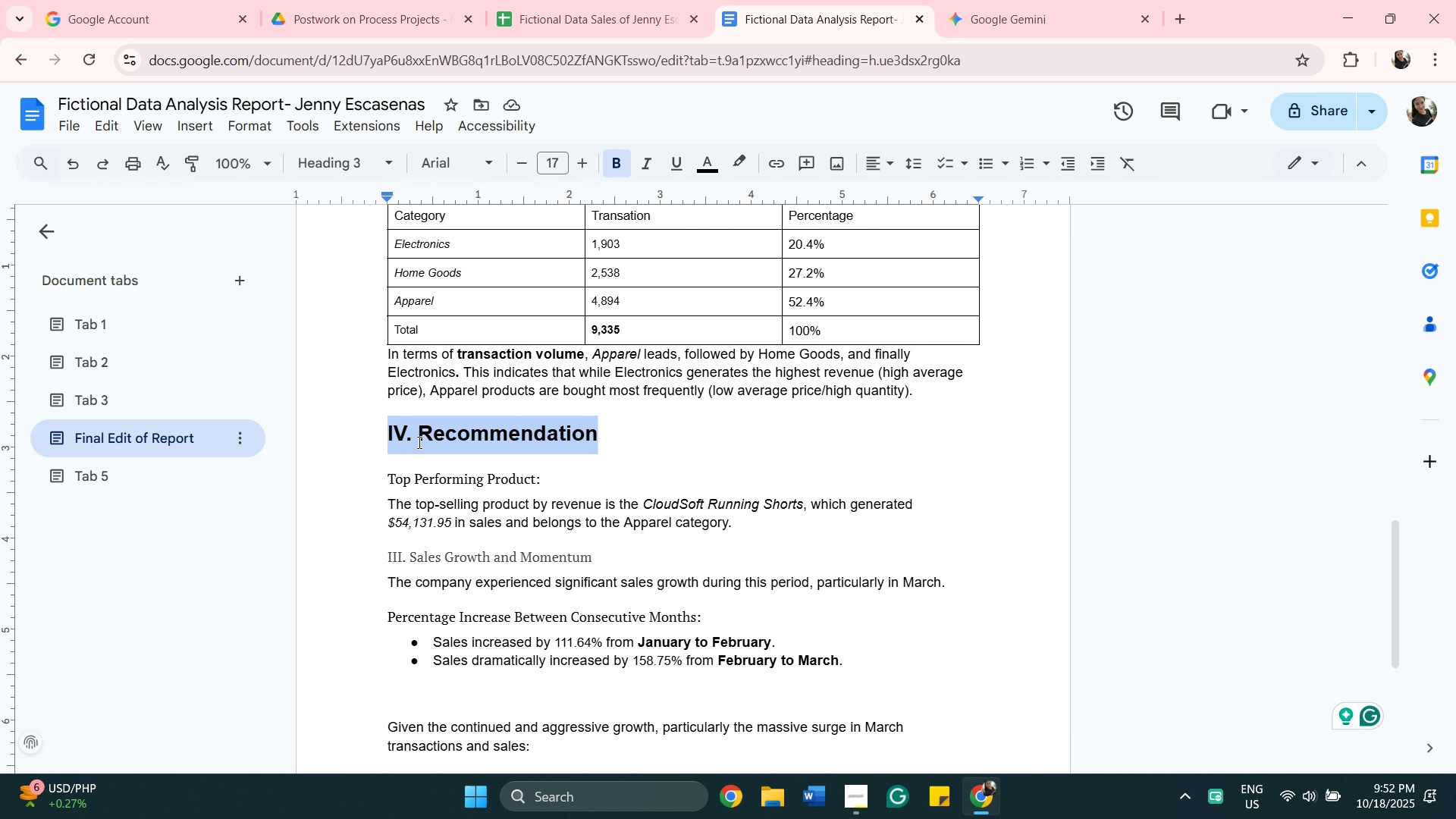 
left_click([528, 158])
 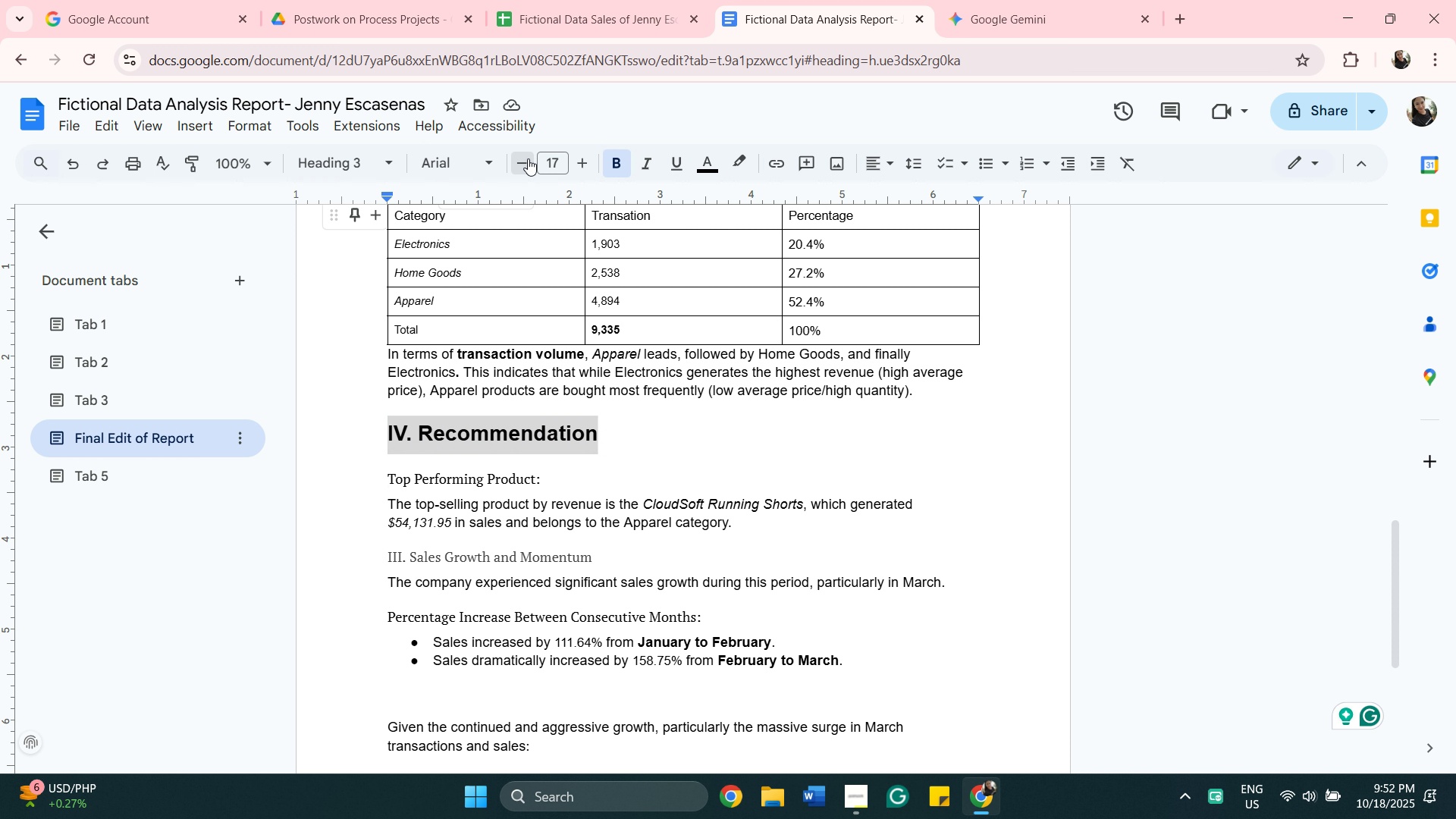 
left_click_drag(start_coordinate=[528, 163], to_coordinate=[530, 169])
 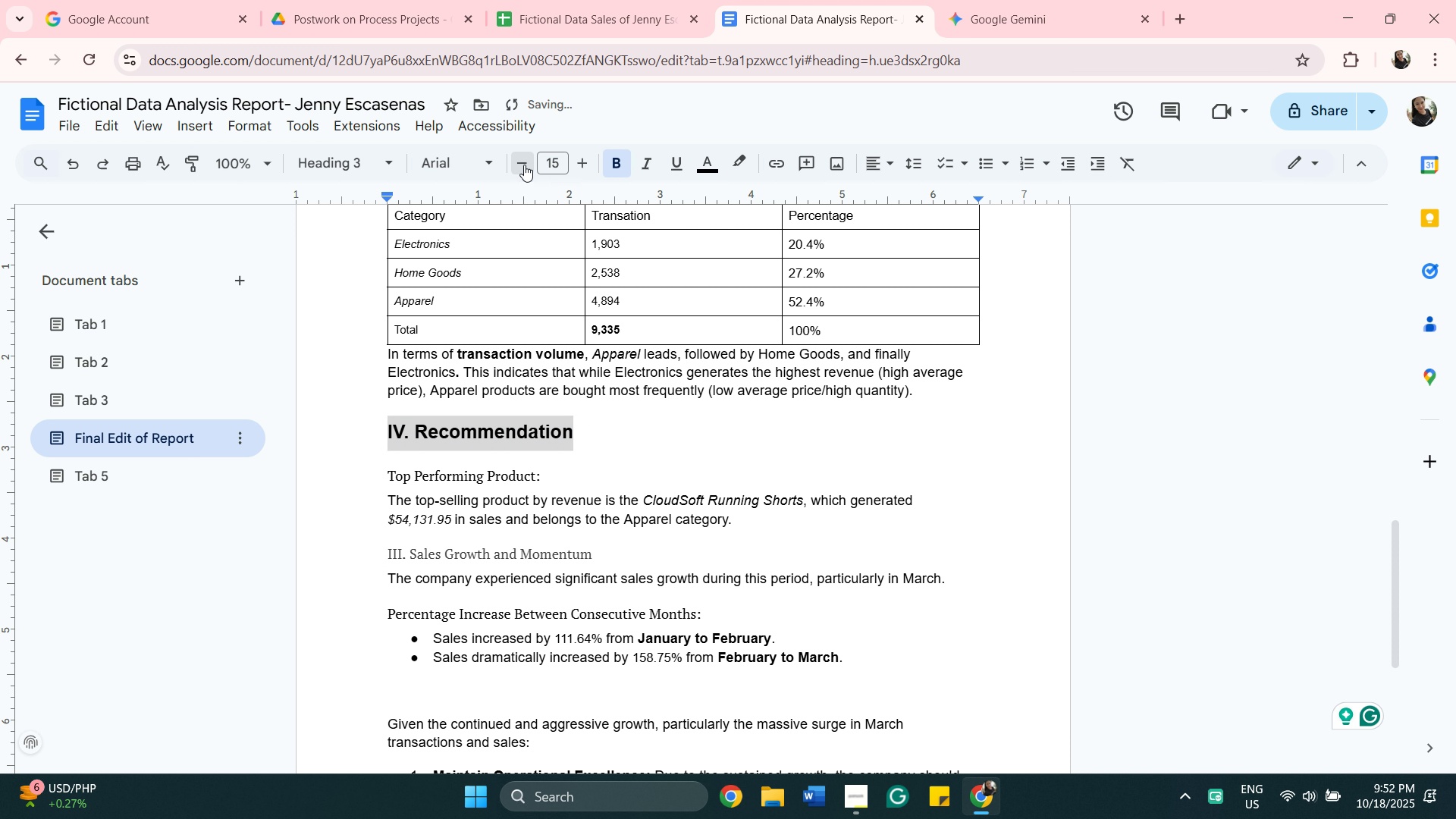 
triple_click([524, 165])
 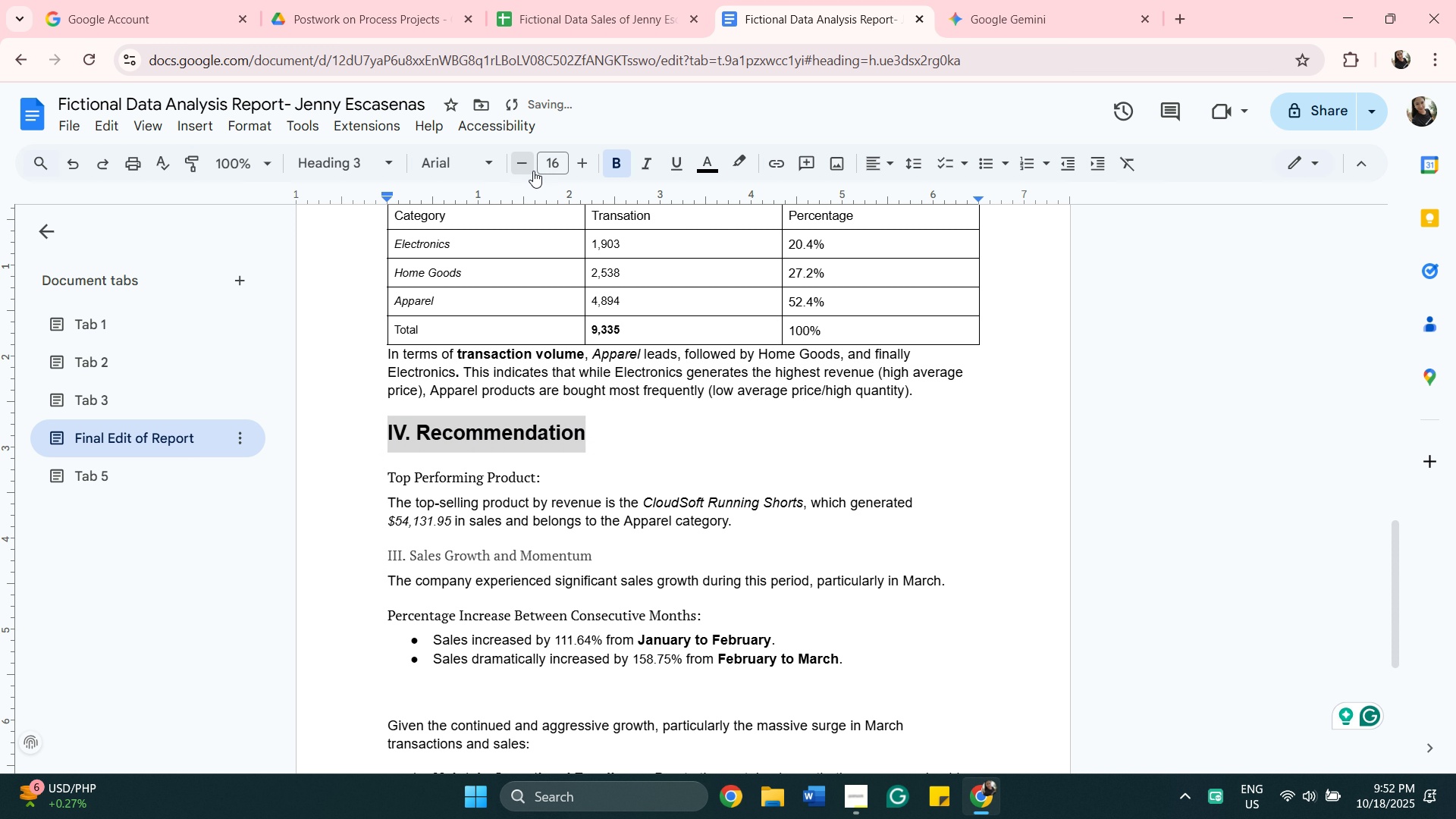 
triple_click([523, 165])
 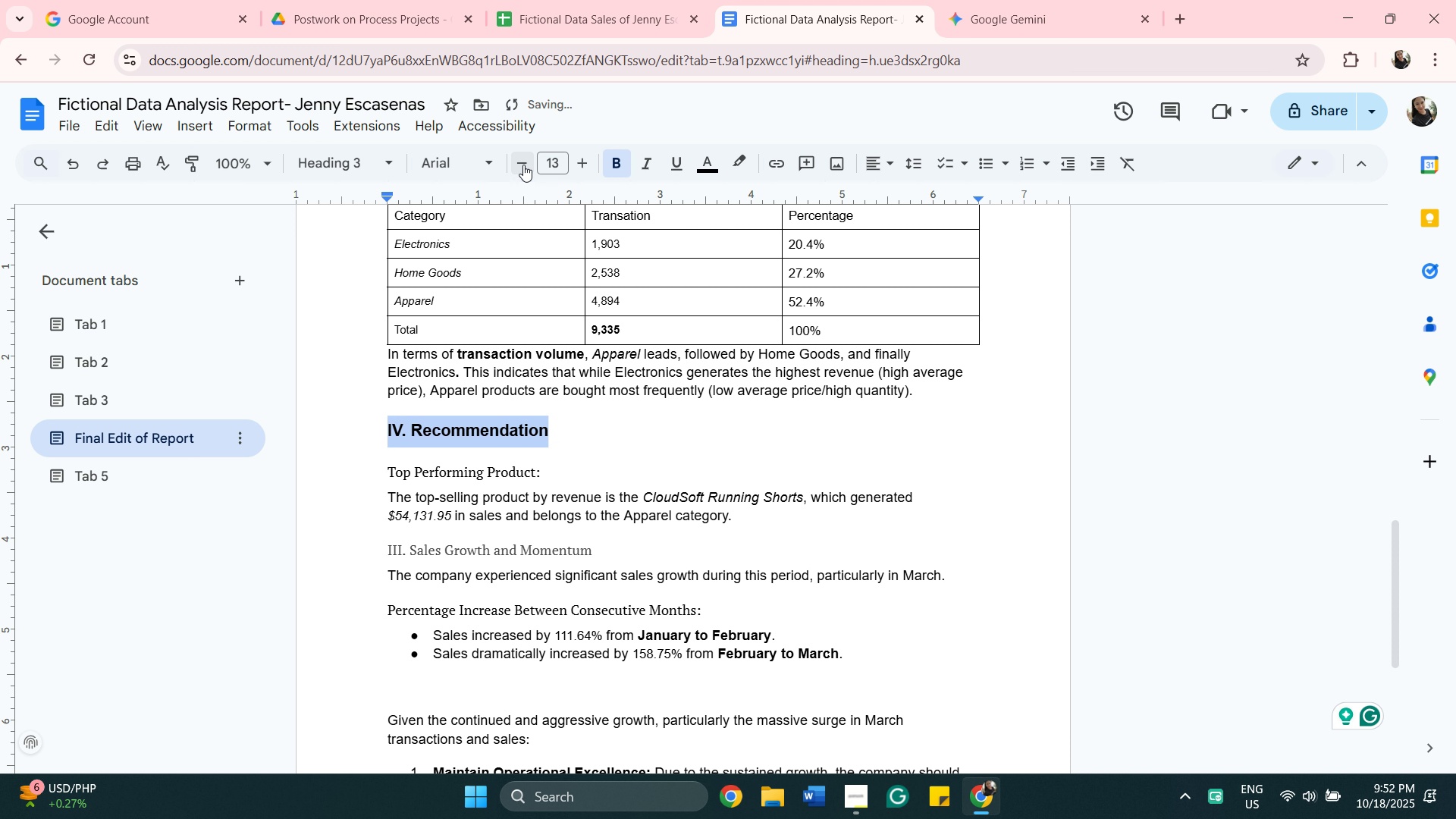 
left_click([523, 165])
 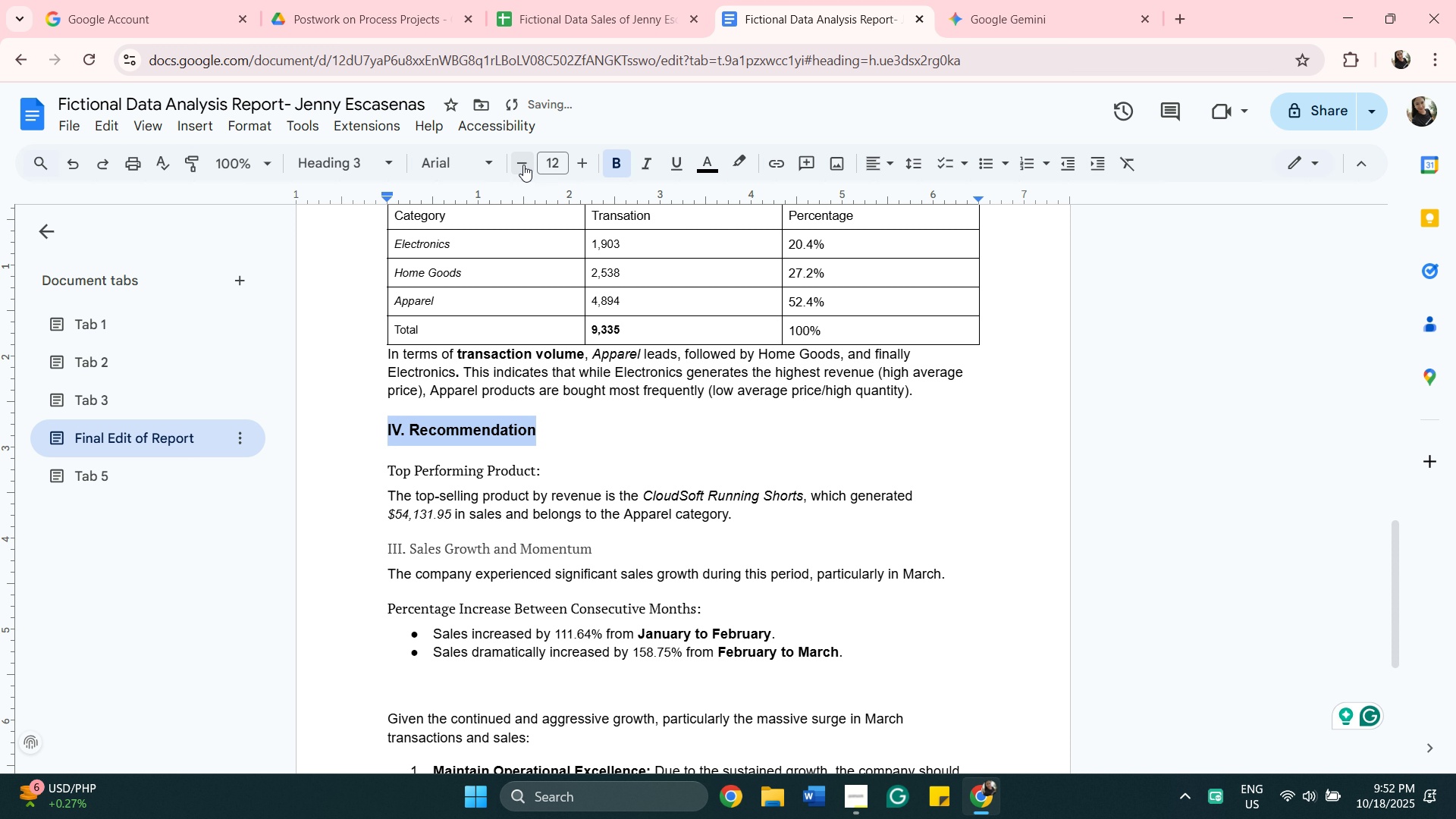 
left_click([523, 165])
 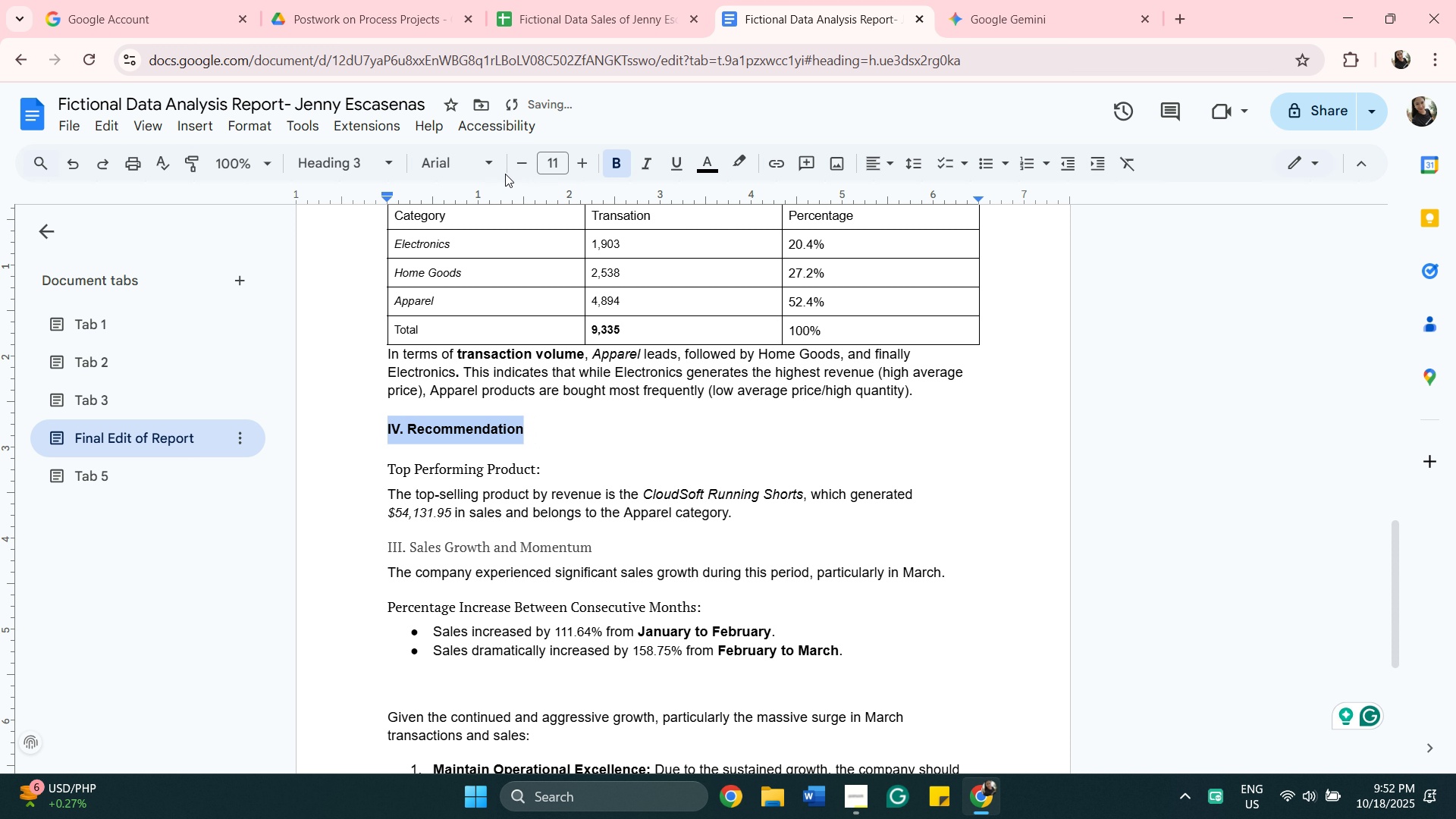 
left_click([449, 171])
 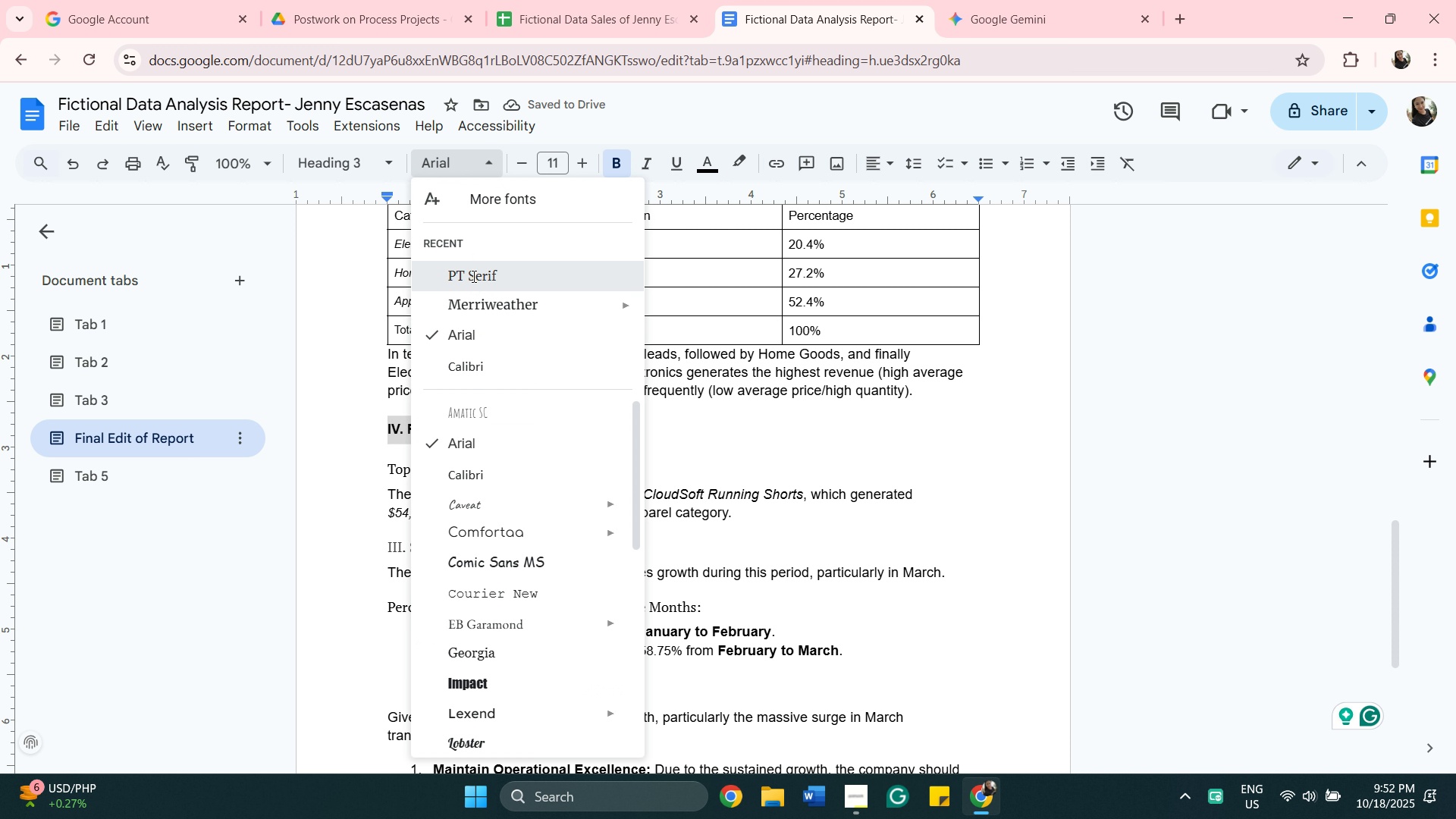 
left_click([388, 164])
 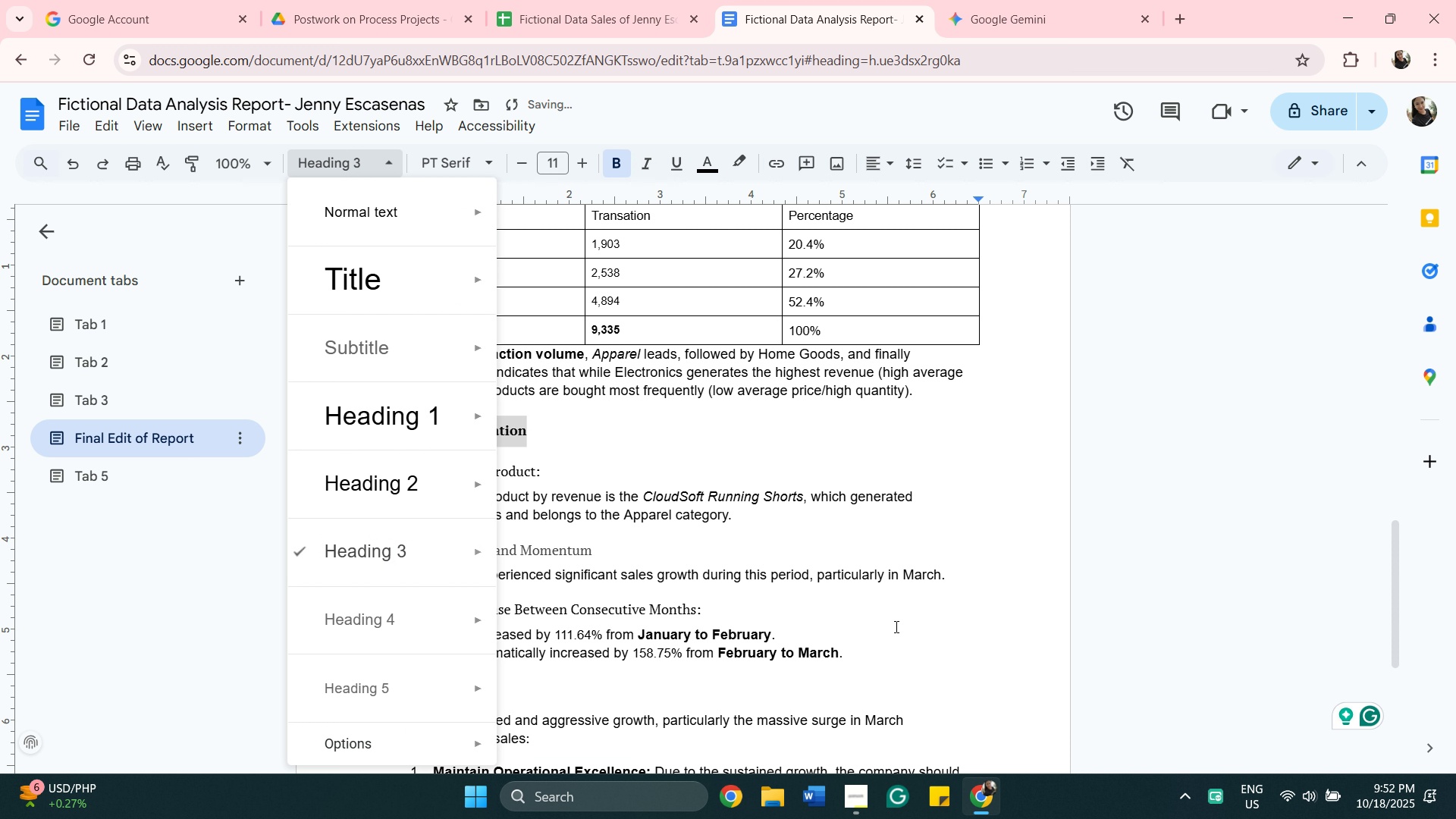 
left_click([841, 522])
 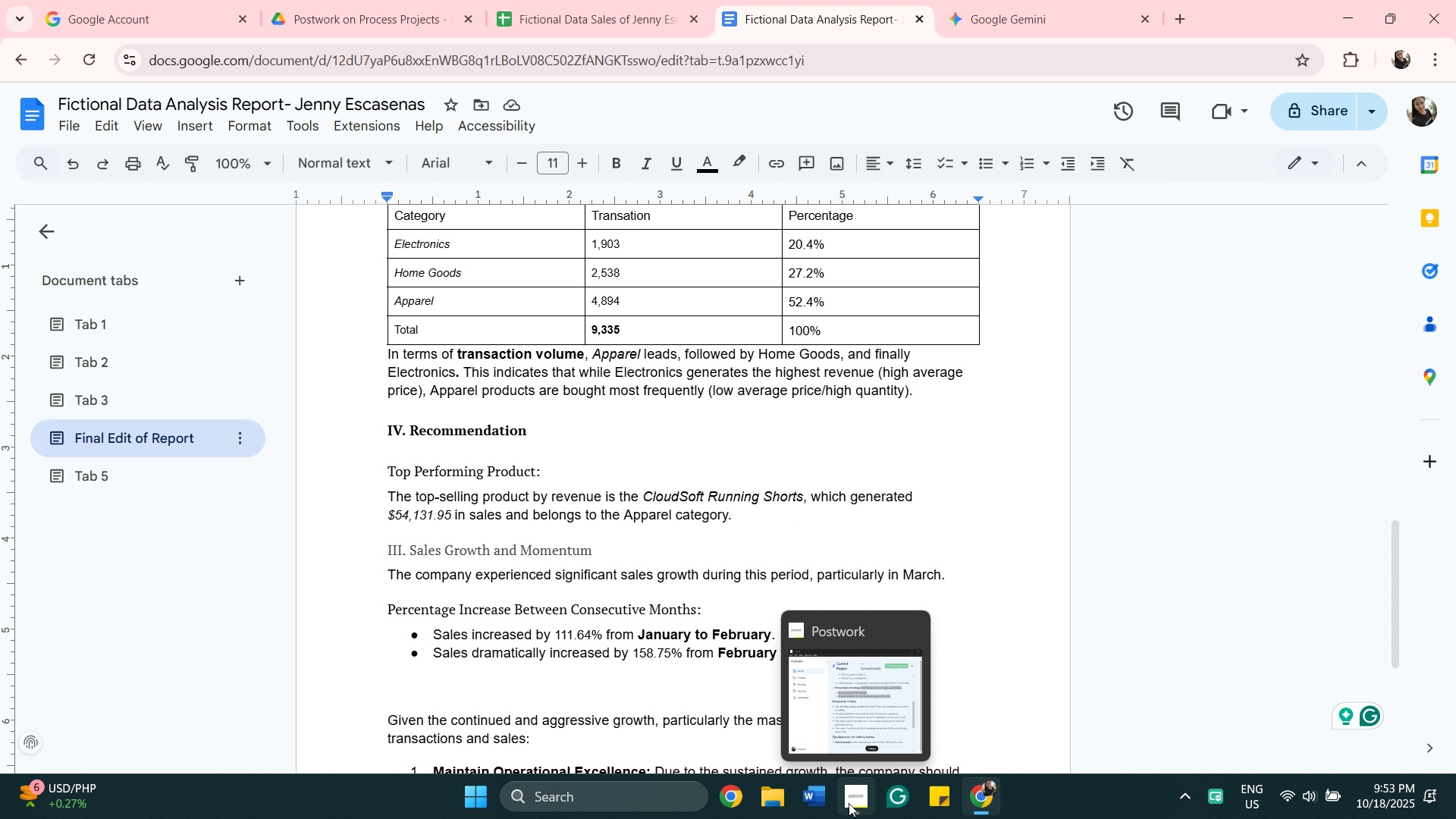 
wait(9.23)
 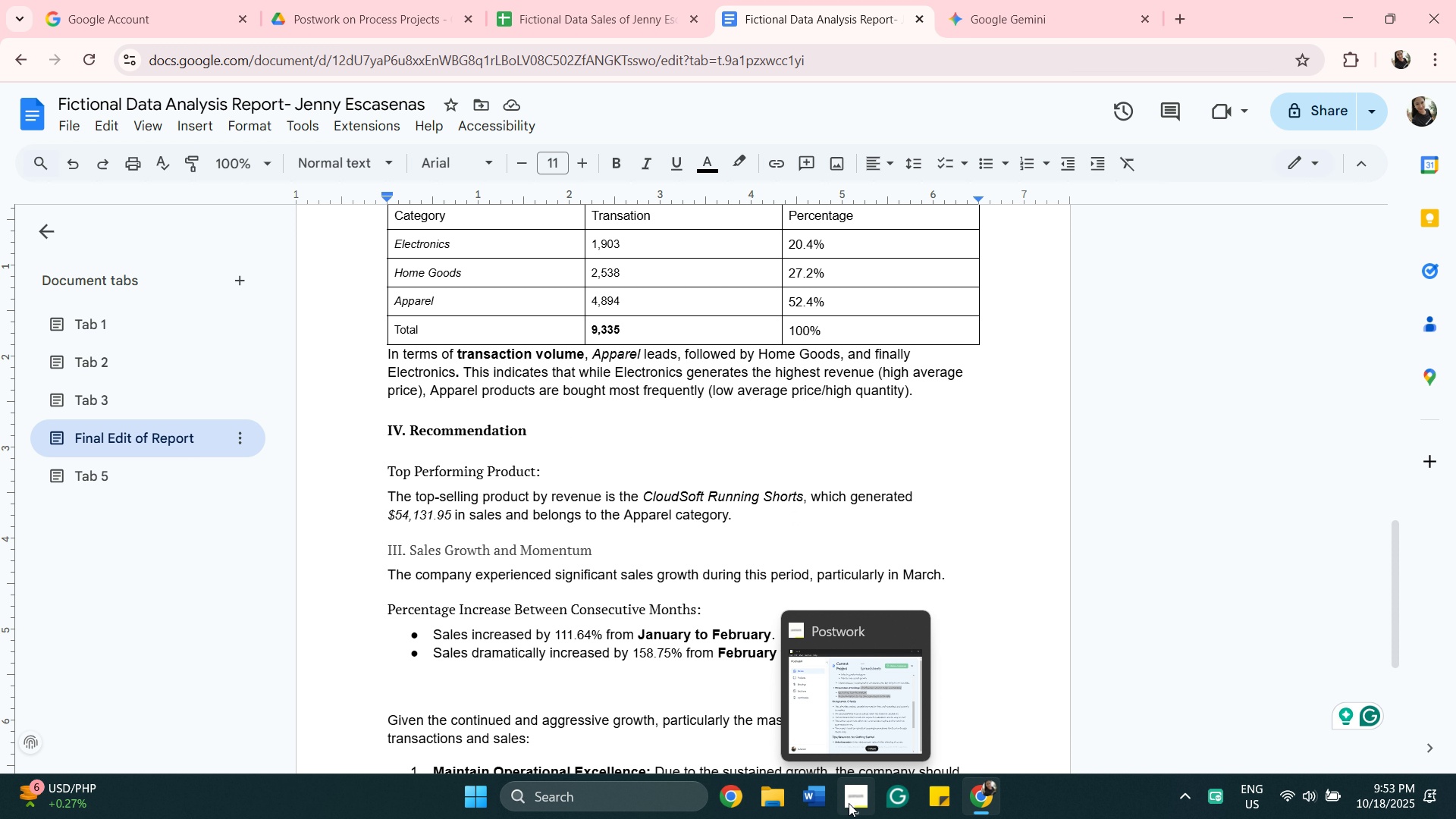 
left_click([977, 802])
 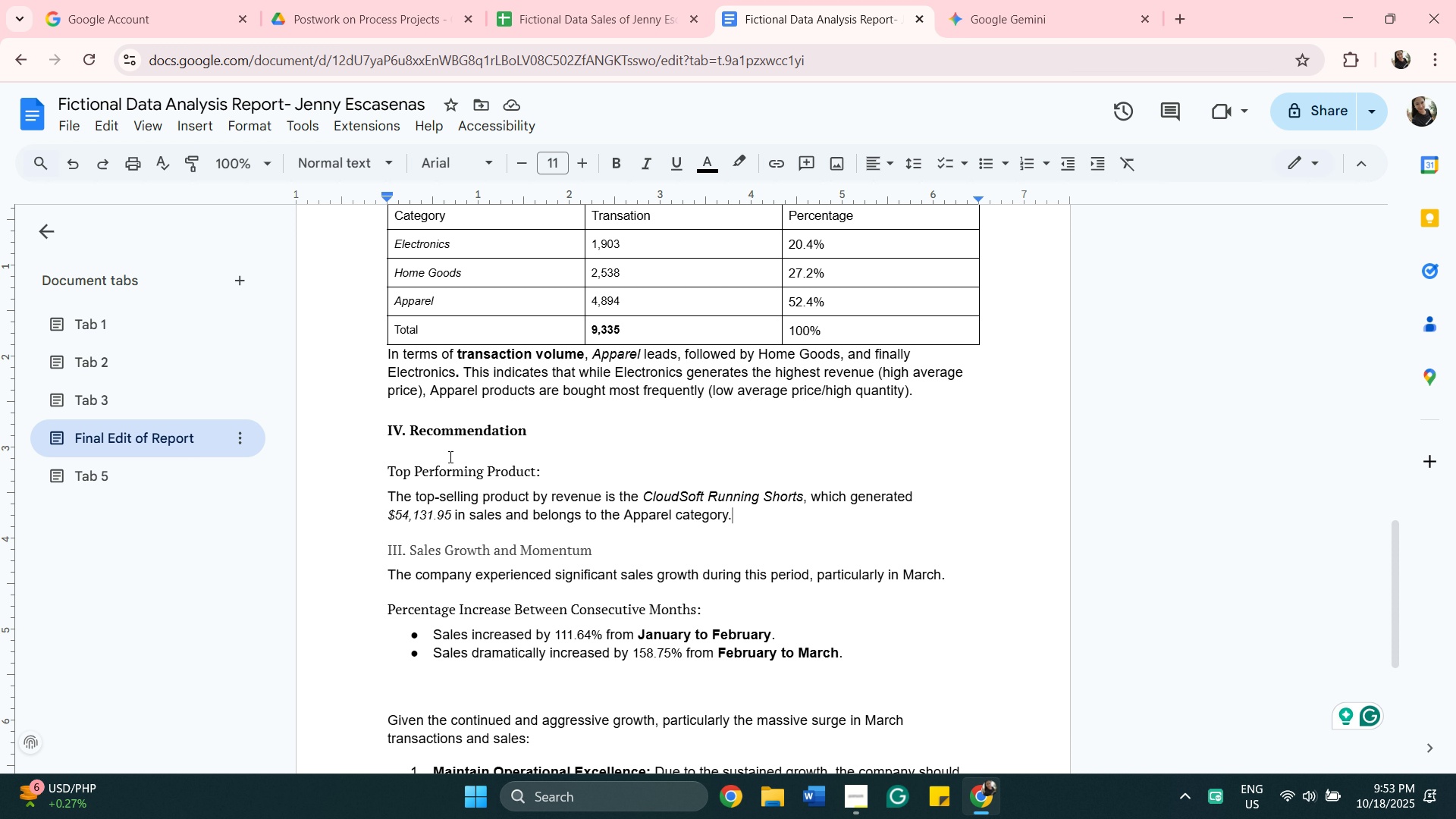 
wait(6.63)
 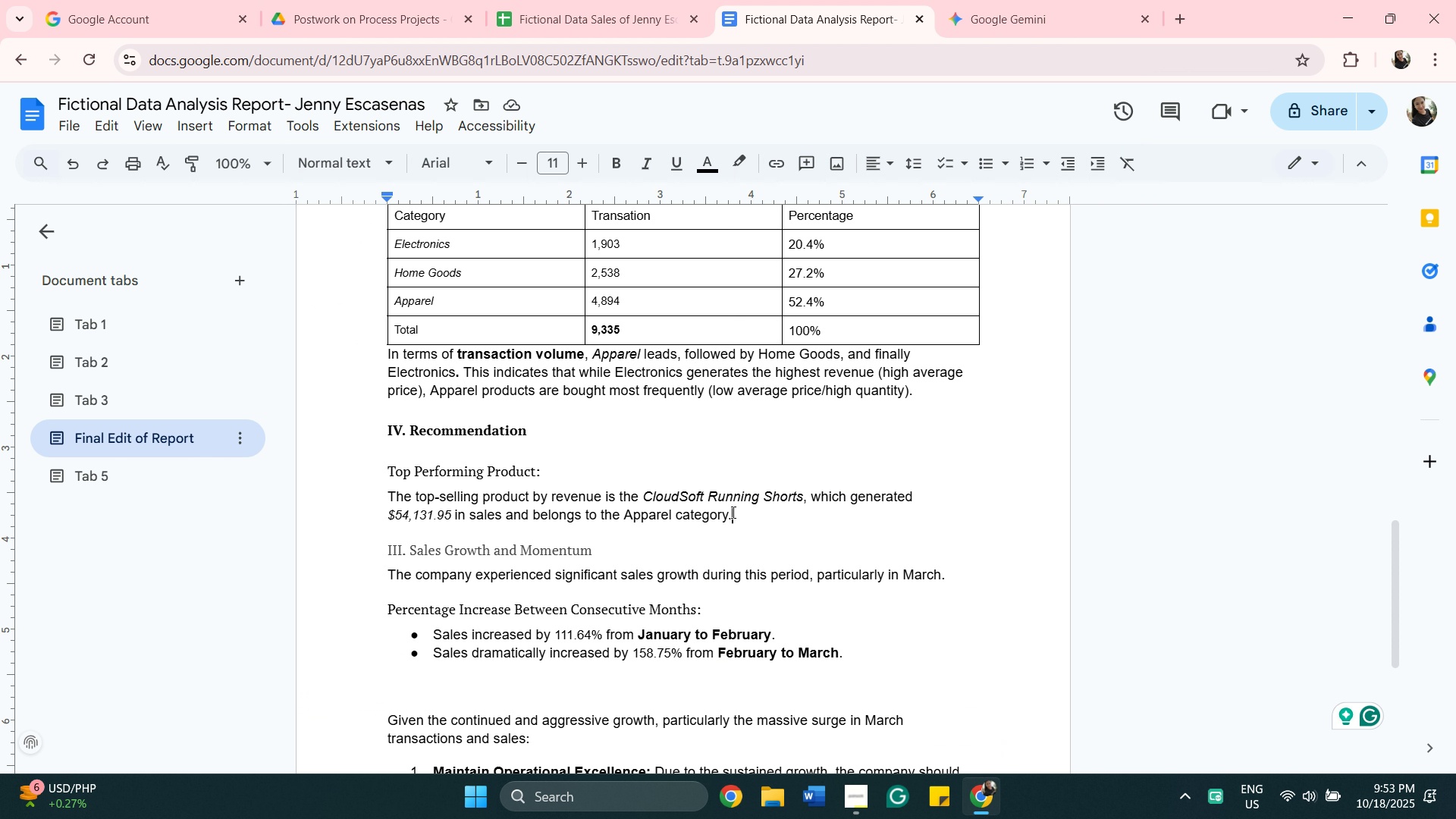 
left_click([548, 429])
 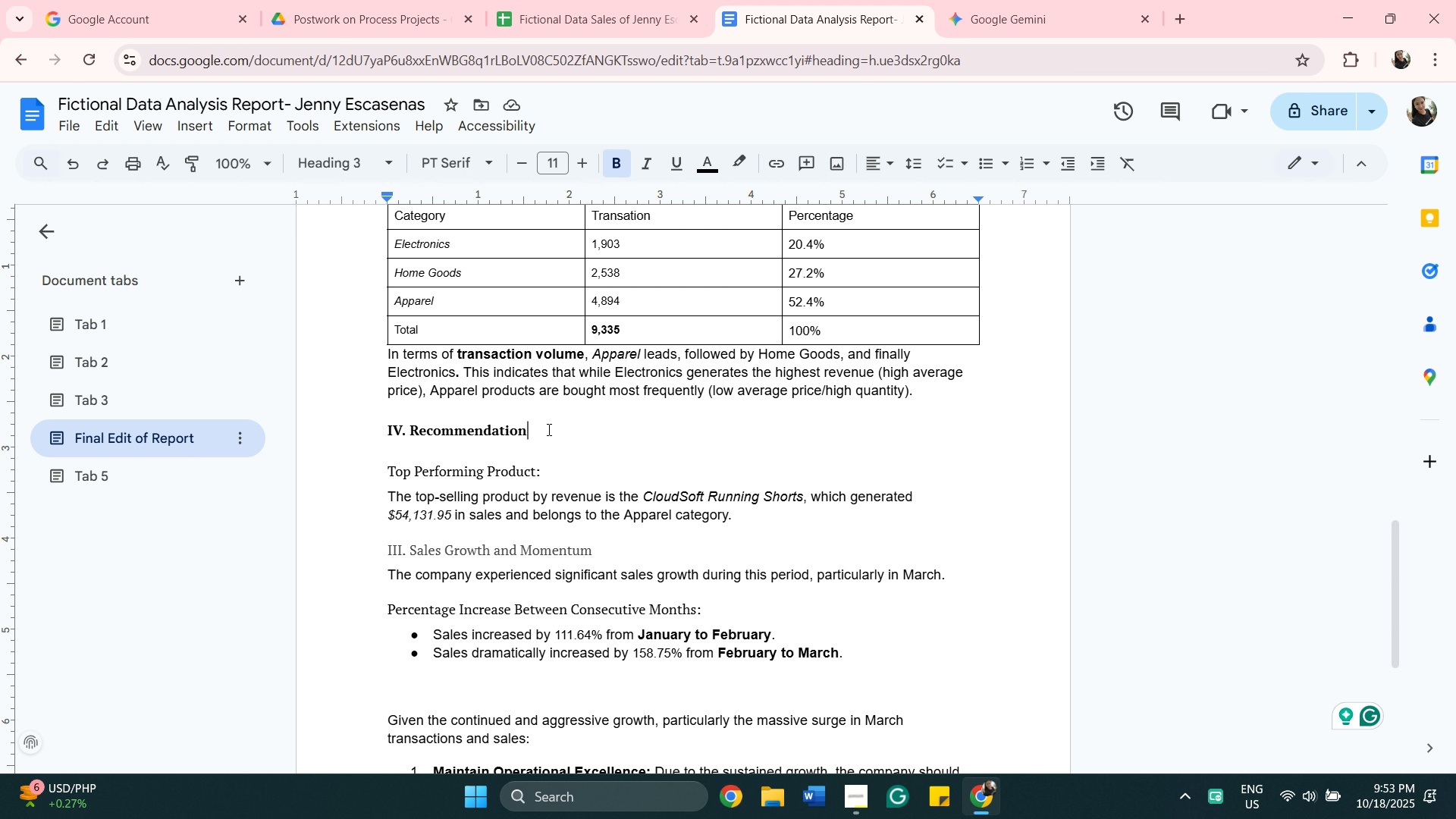 
key(ArrowLeft)
 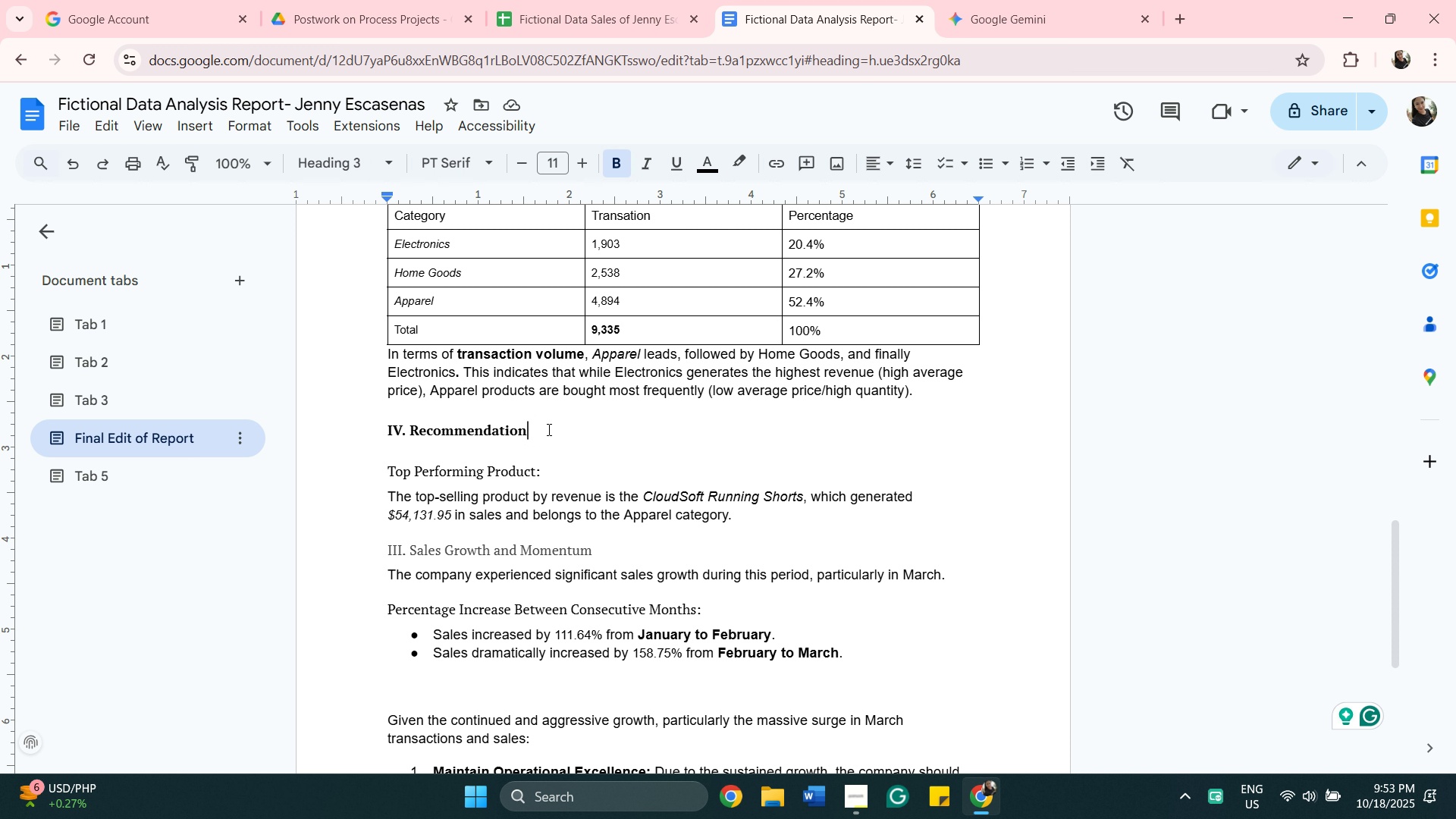 
key(ArrowLeft)
 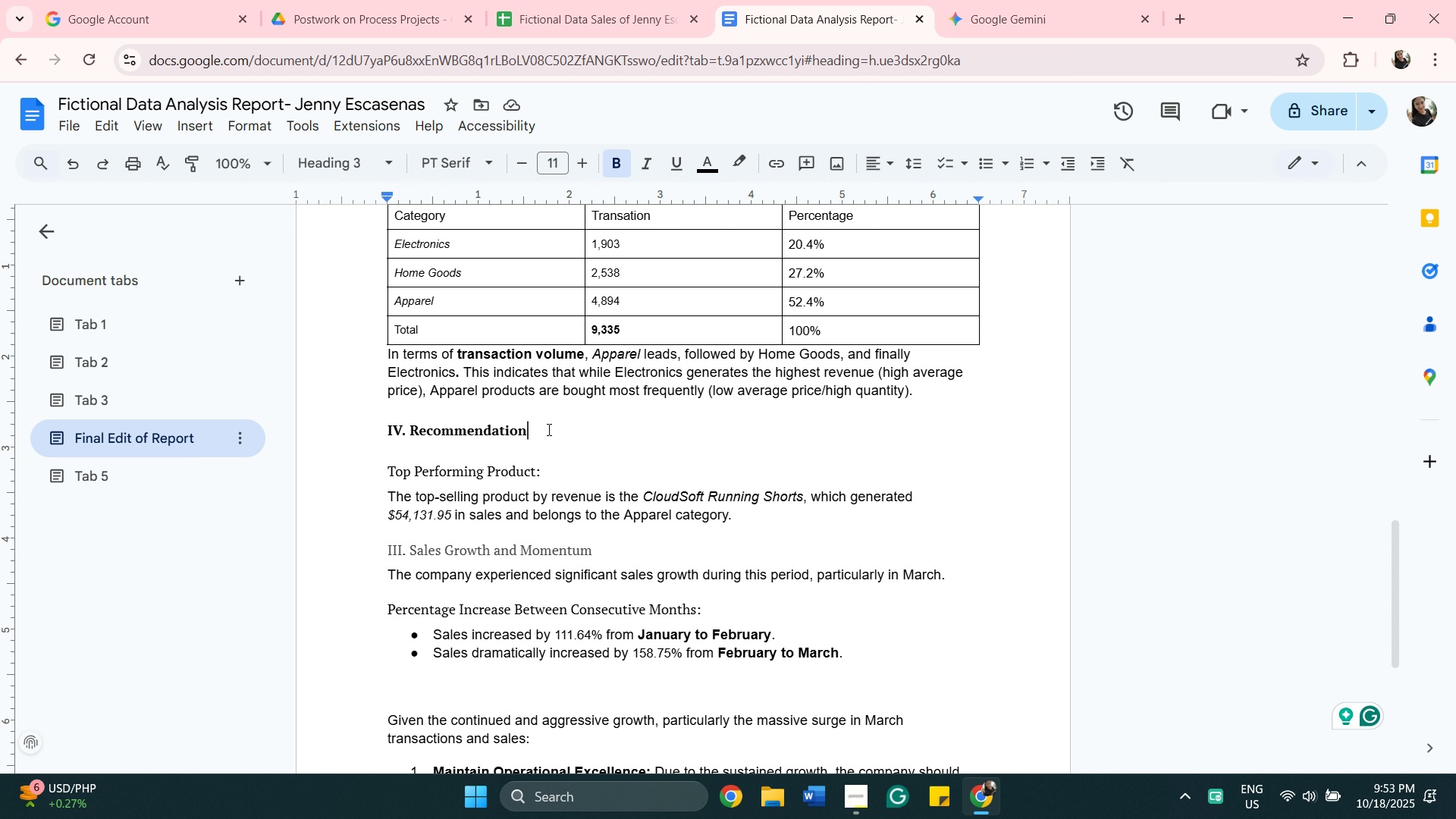 
key(ArrowLeft)
 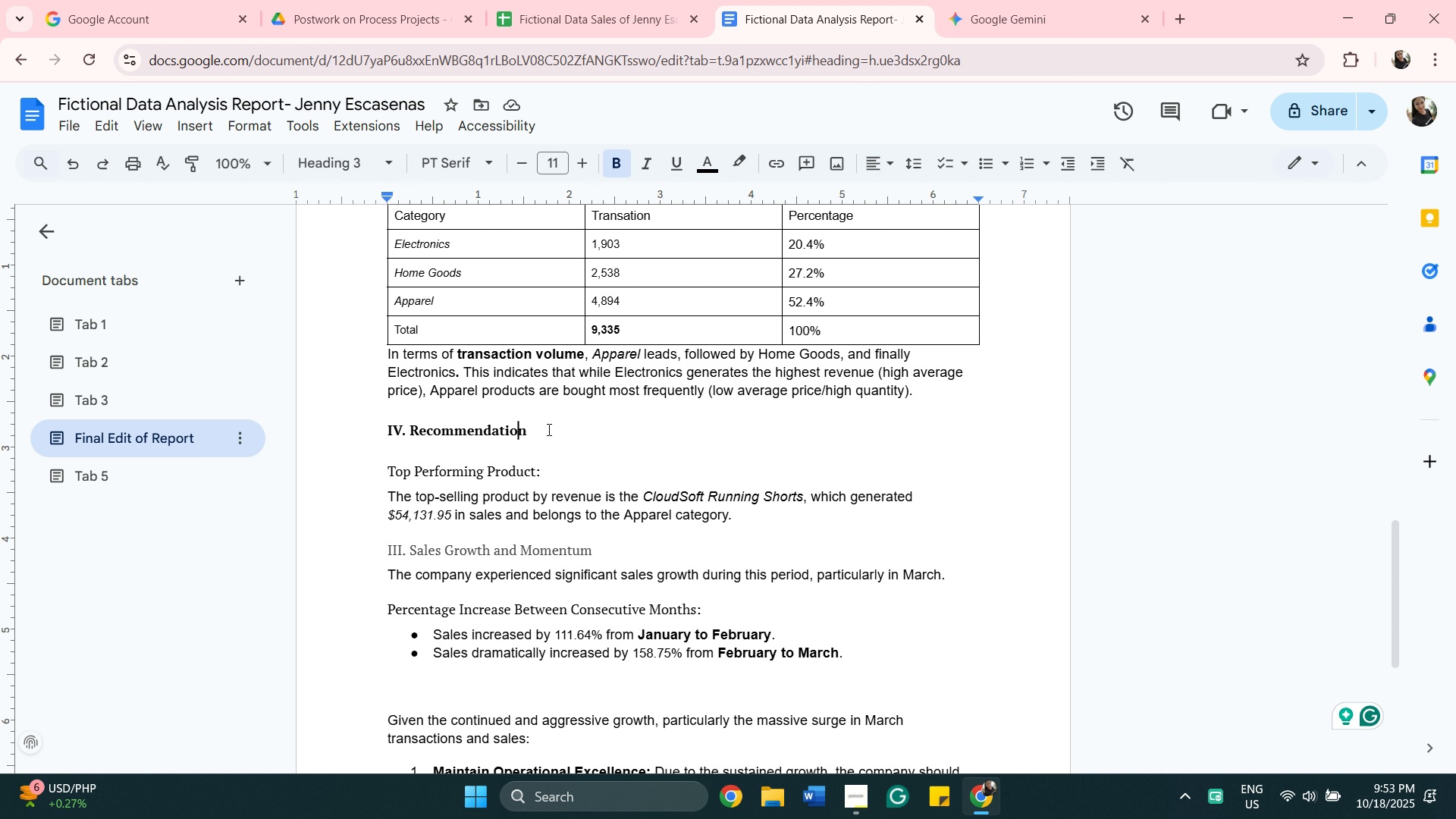 
key(ArrowLeft)
 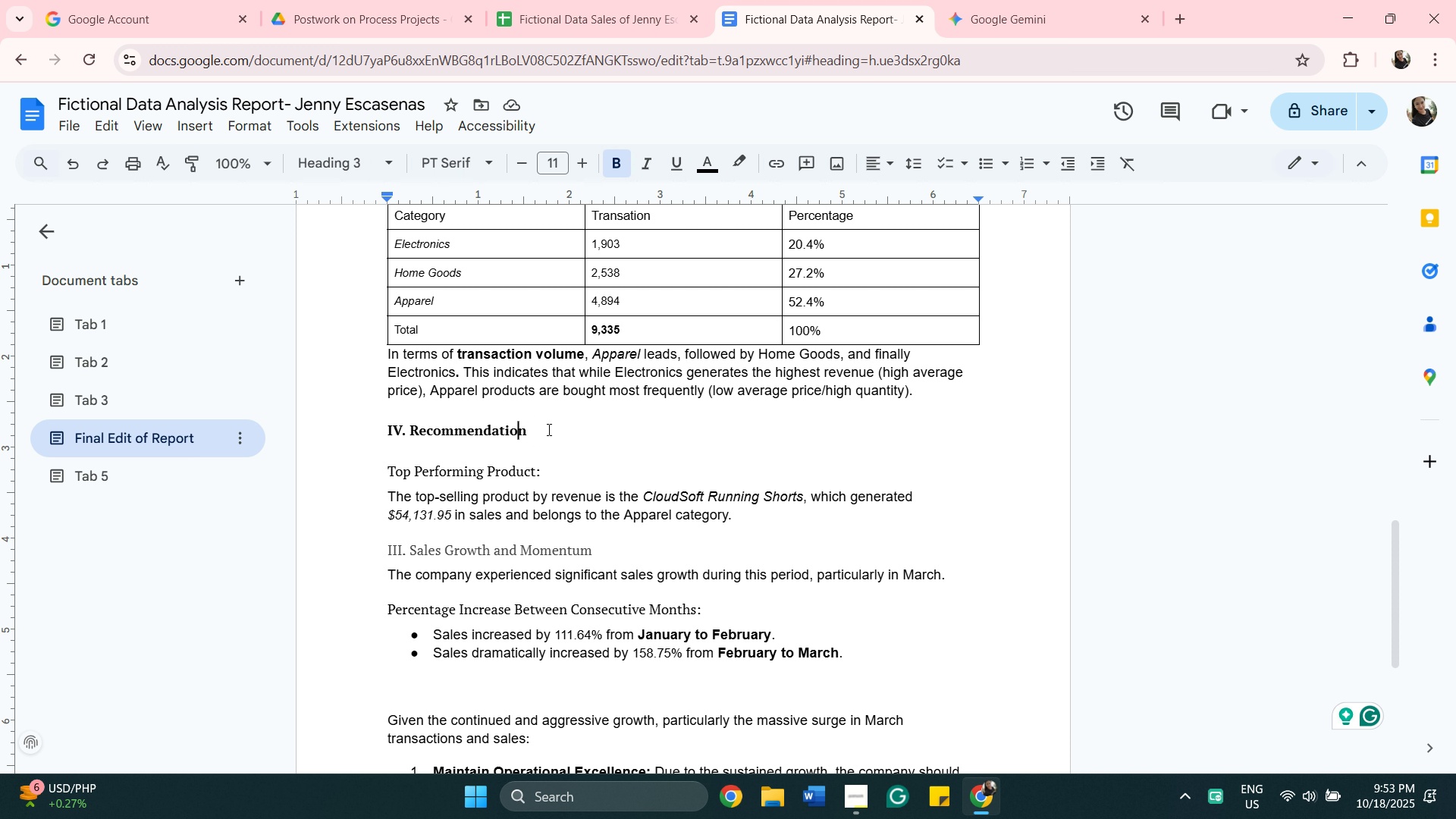 
key(ArrowLeft)
 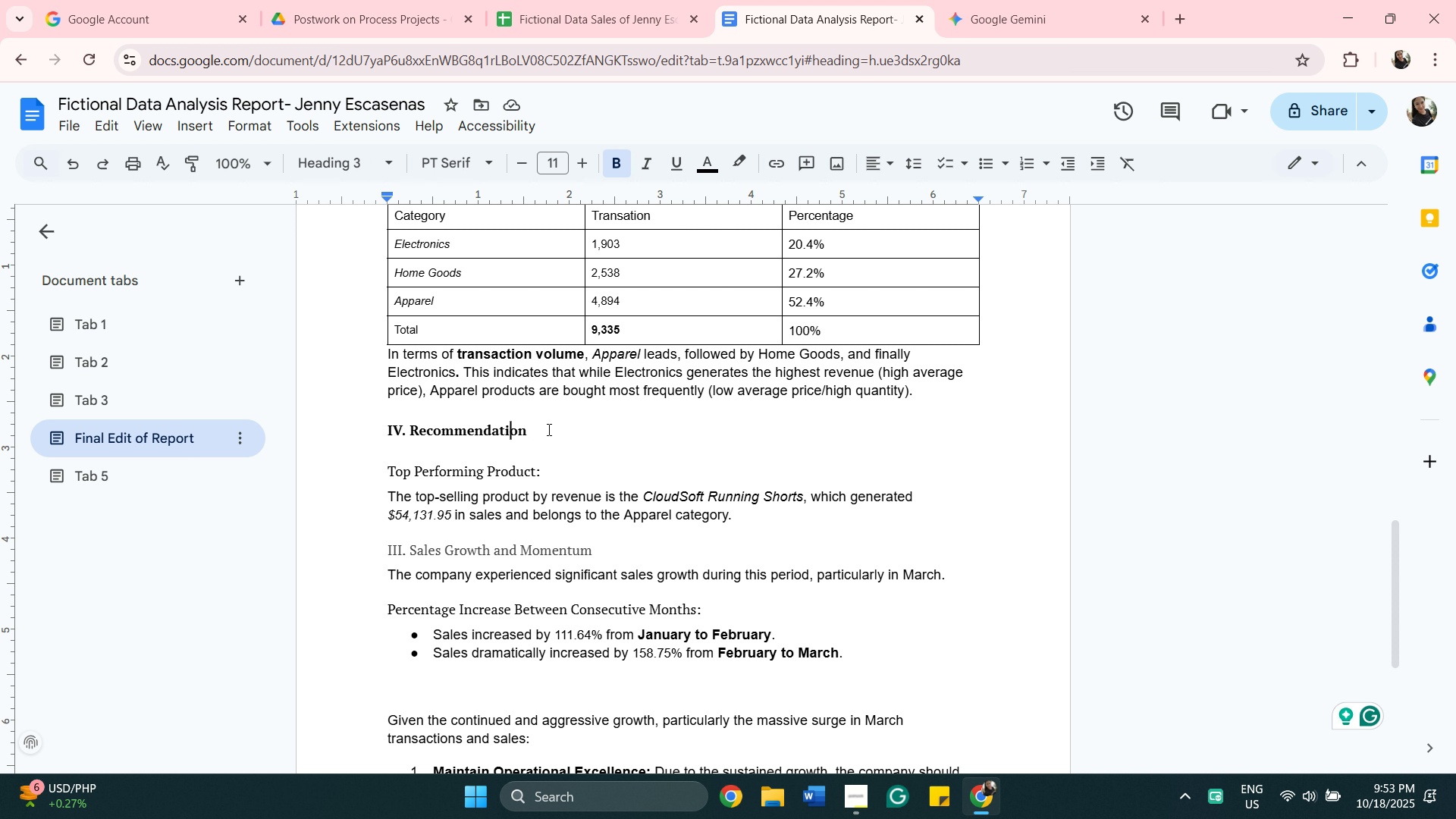 
key(ArrowLeft)
 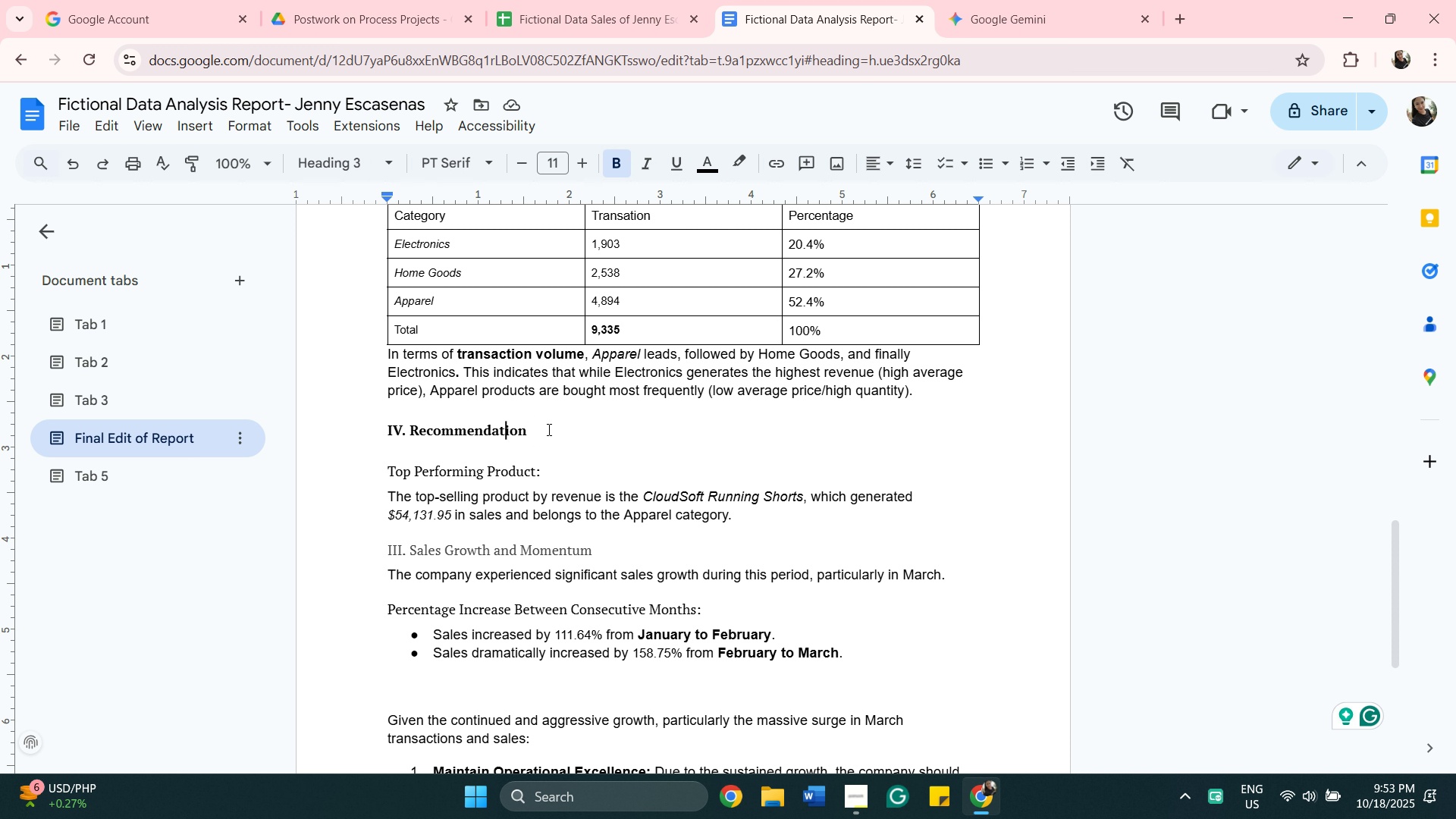 
key(ArrowLeft)
 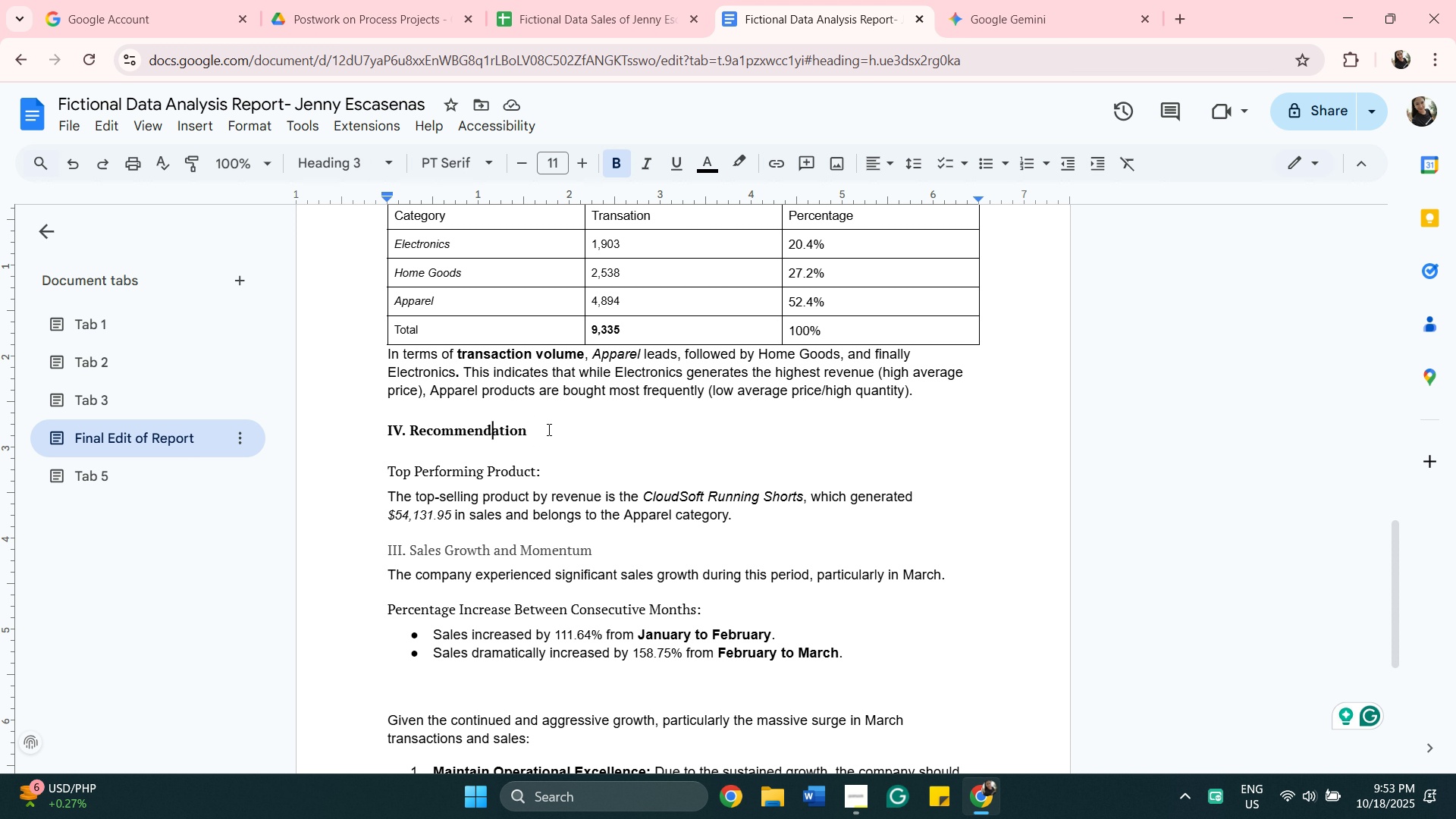 
key(ArrowLeft)
 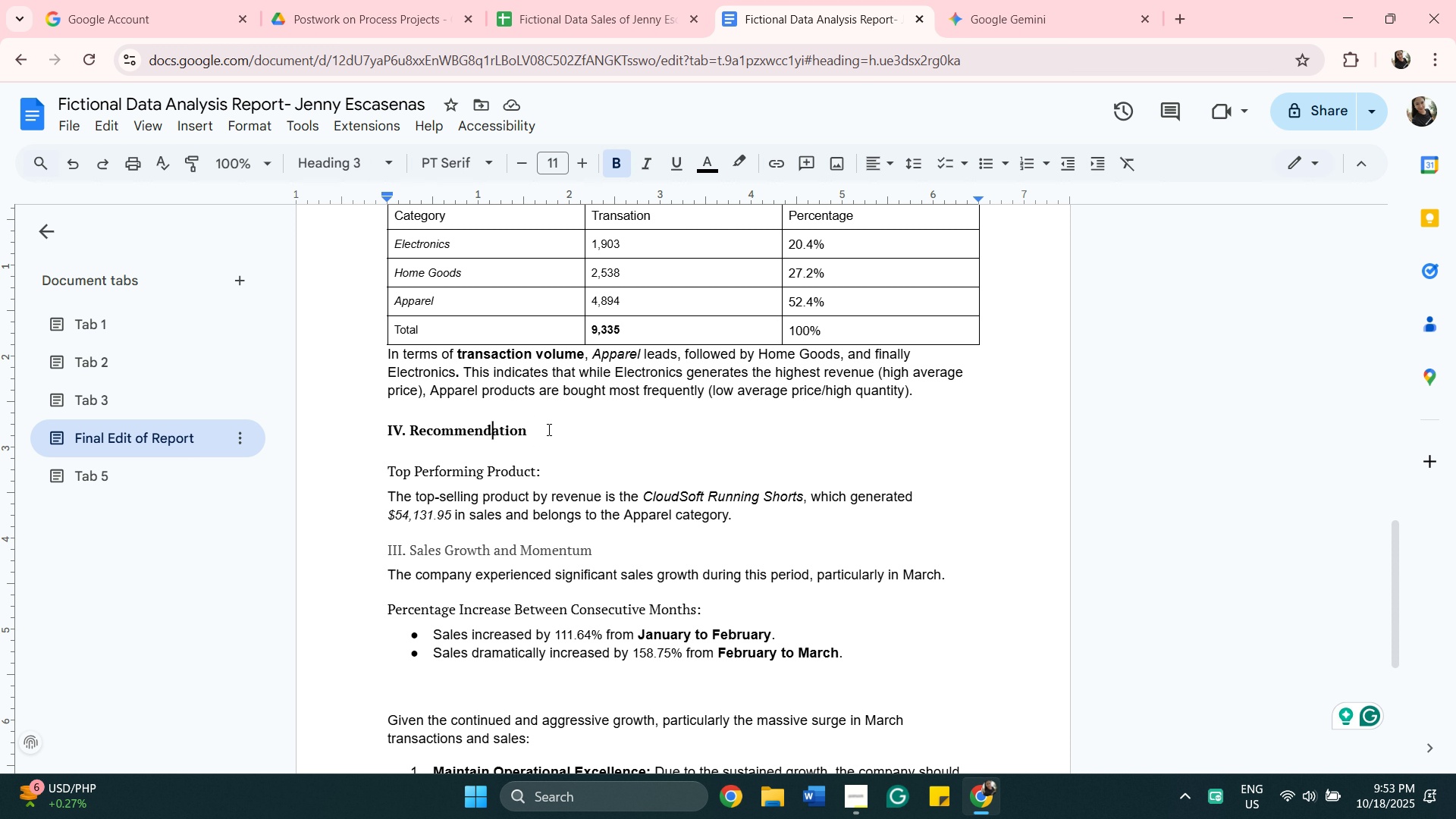 
key(ArrowLeft)
 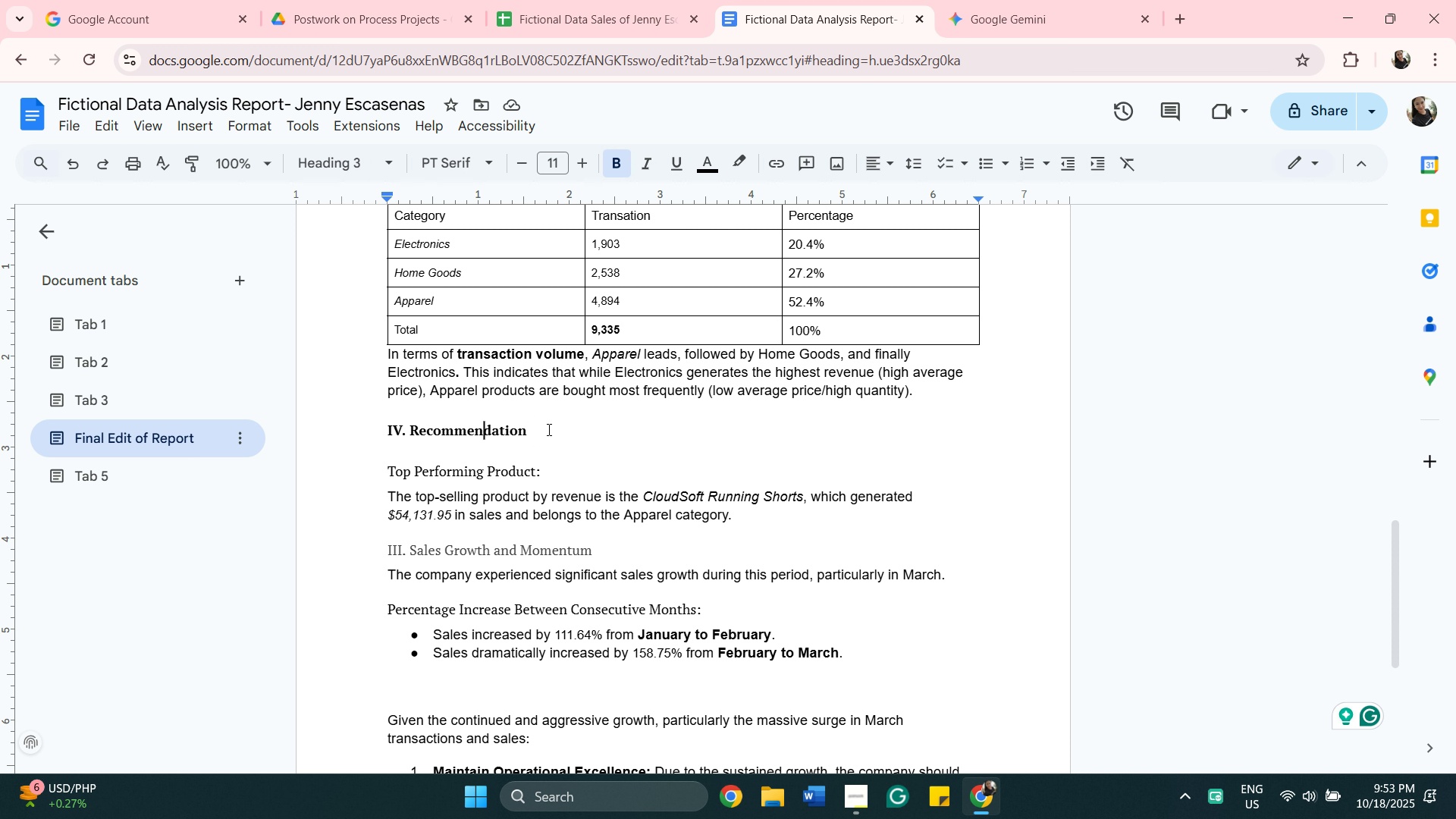 
key(ArrowLeft)
 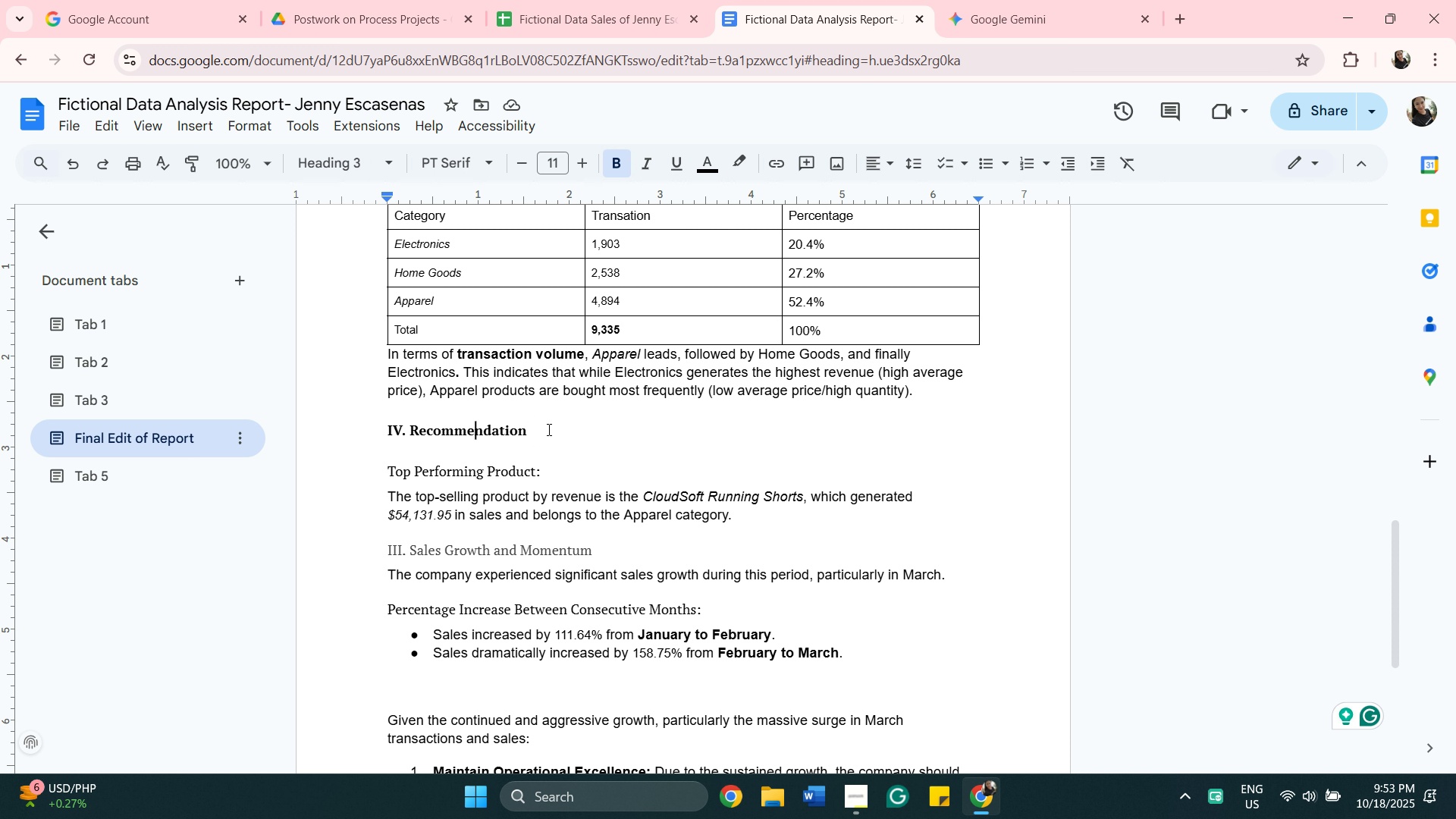 
key(ArrowLeft)
 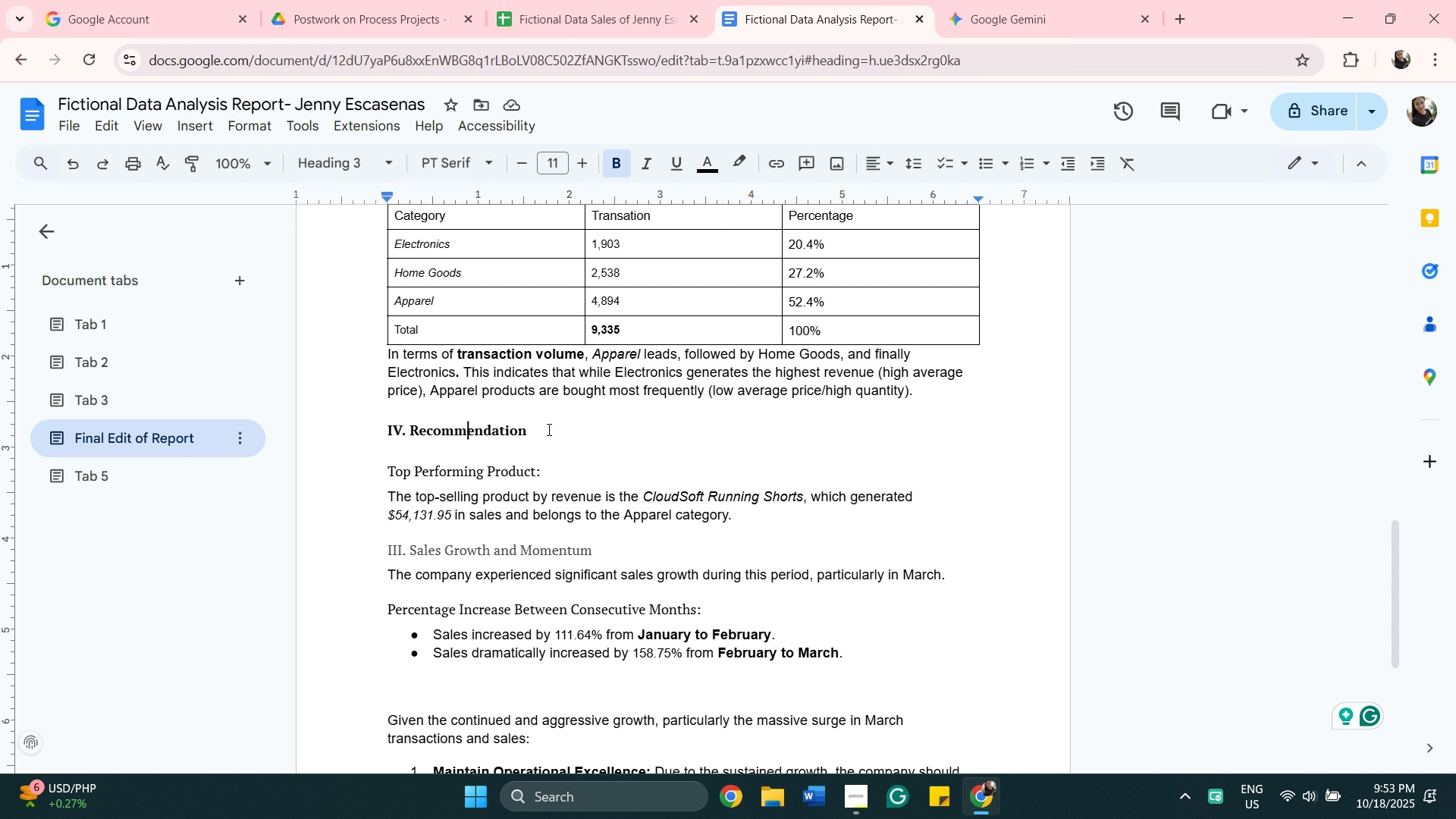 
key(ArrowLeft)
 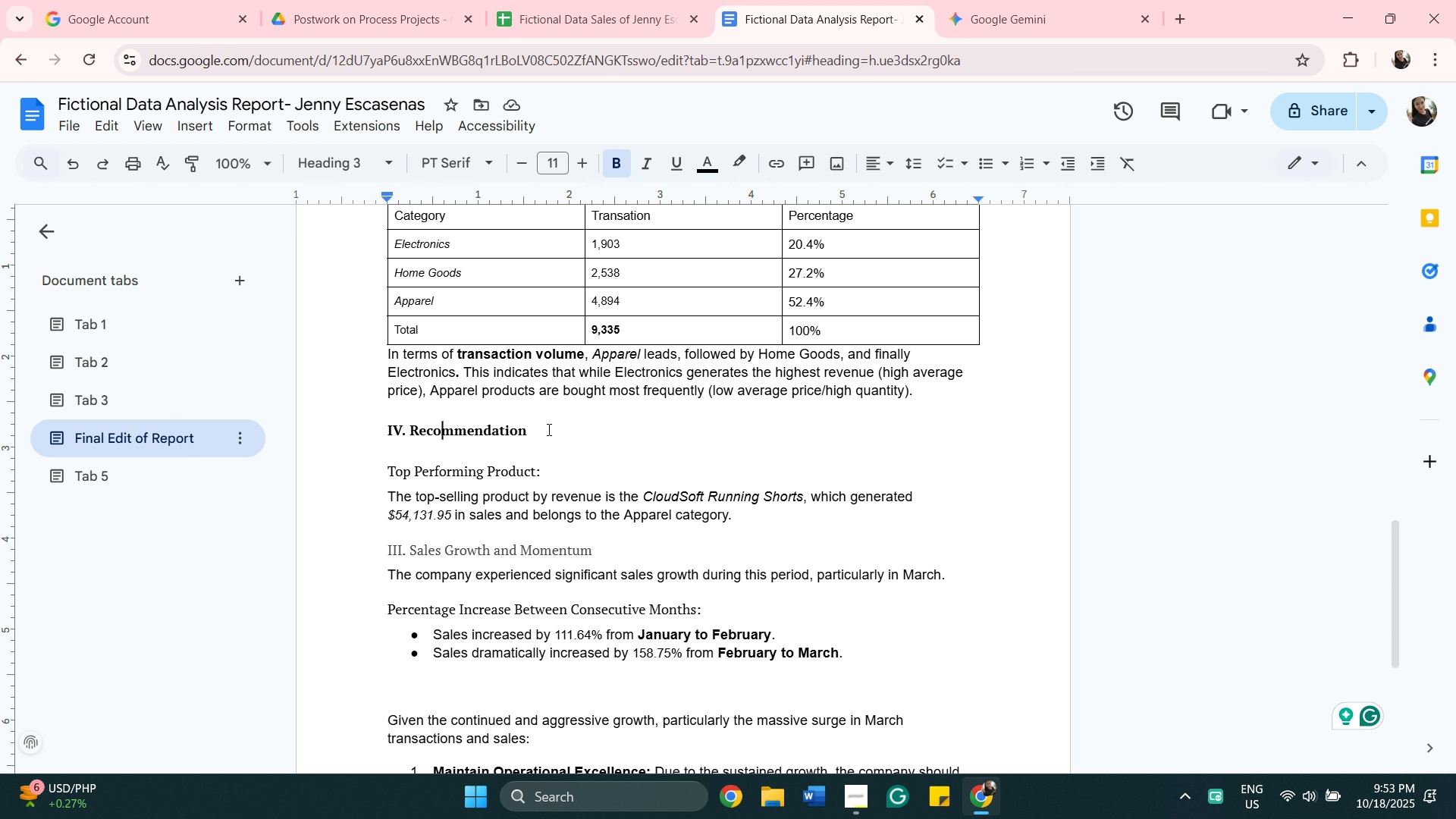 
key(ArrowLeft)
 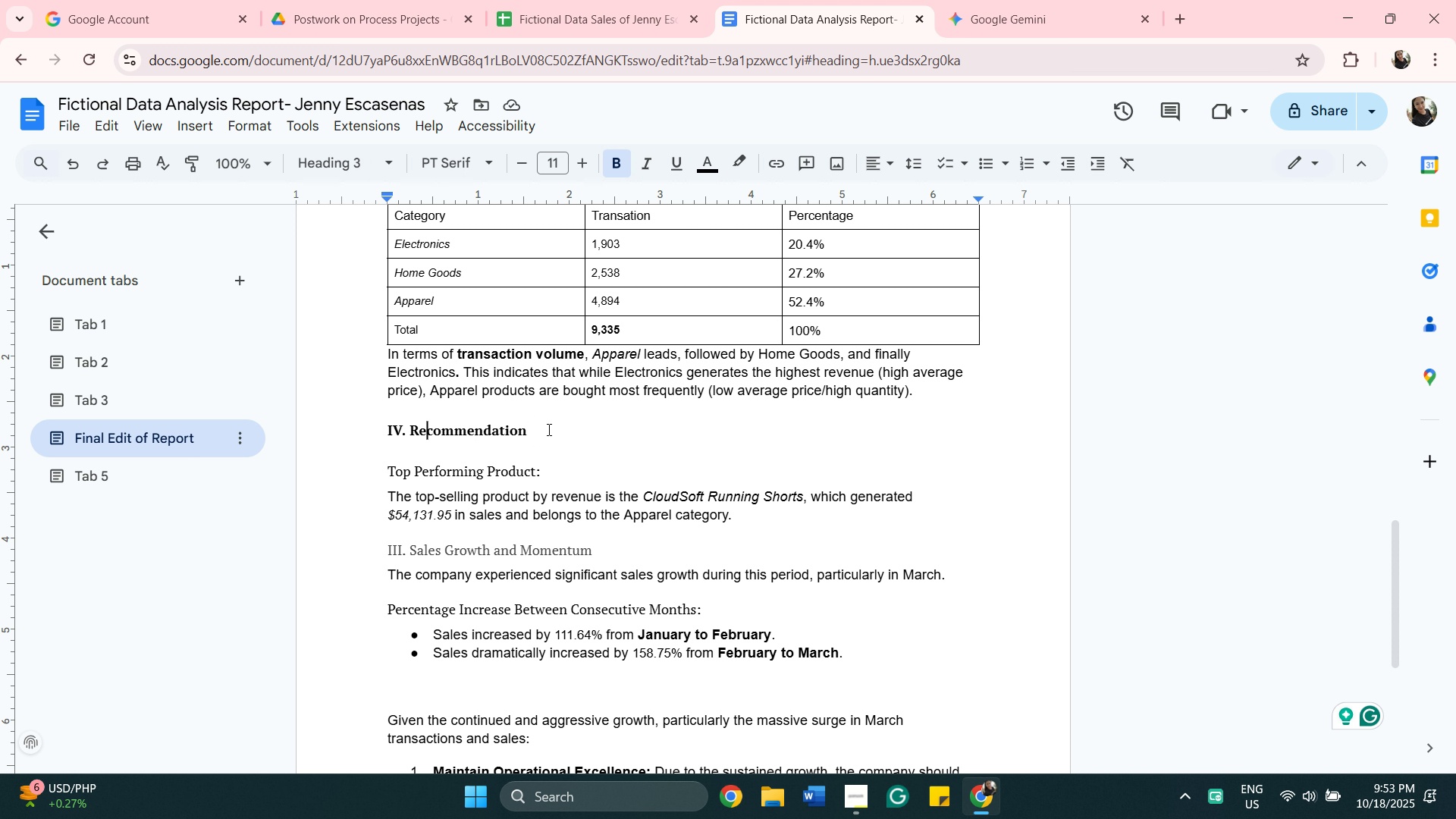 
key(ArrowLeft)
 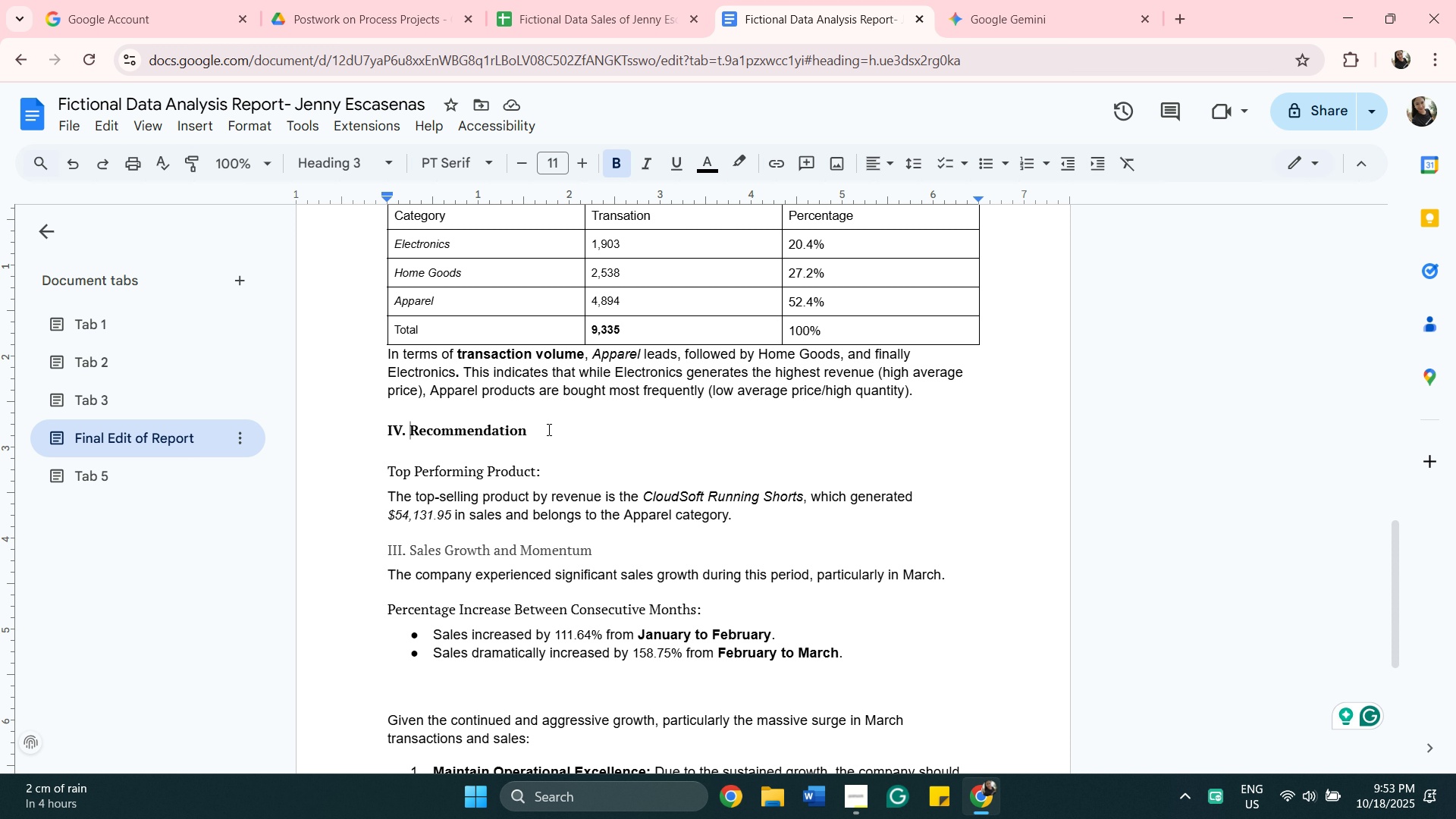 
type(Findings and )
 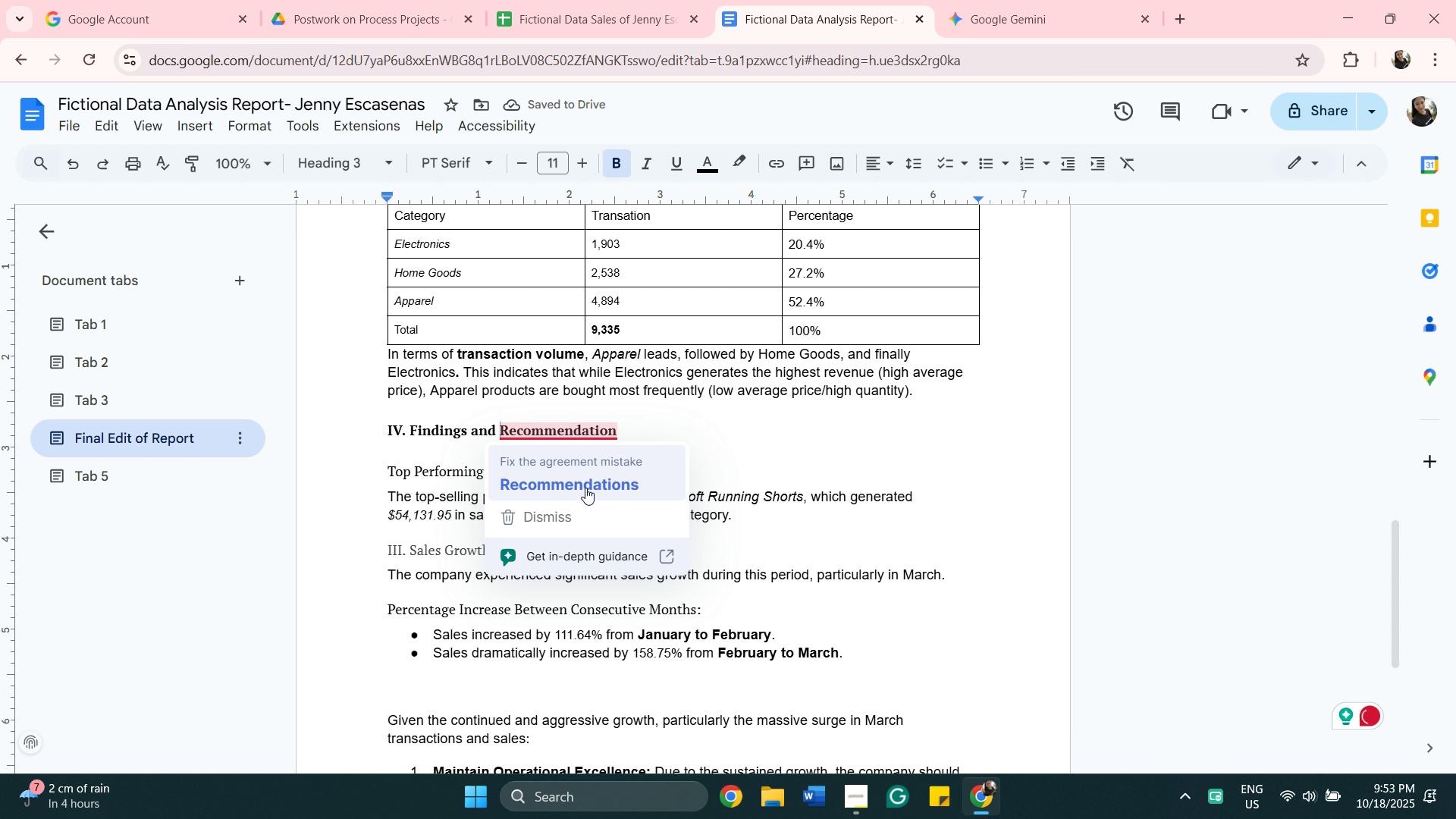 
wait(6.33)
 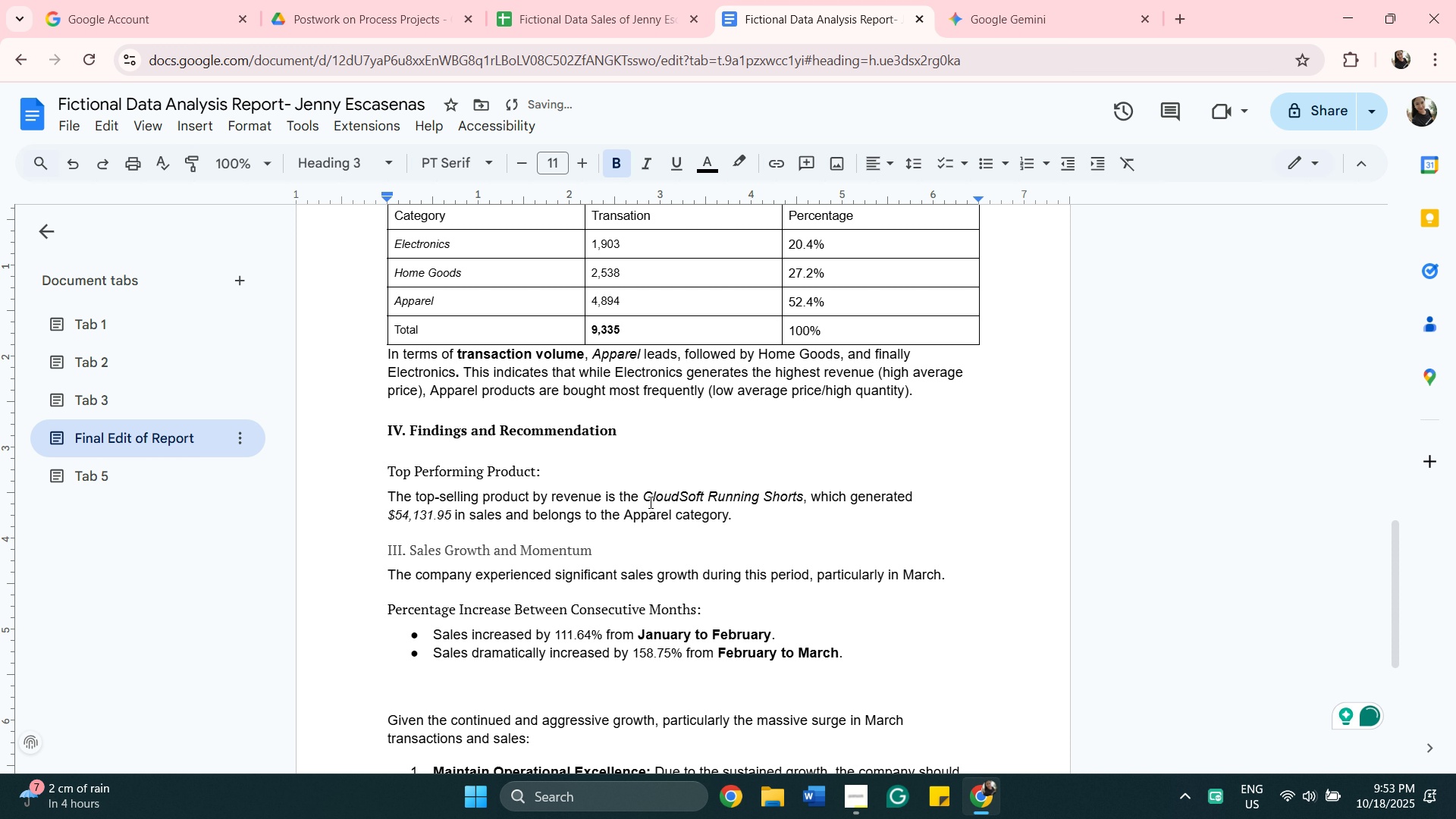 
left_click([585, 488])
 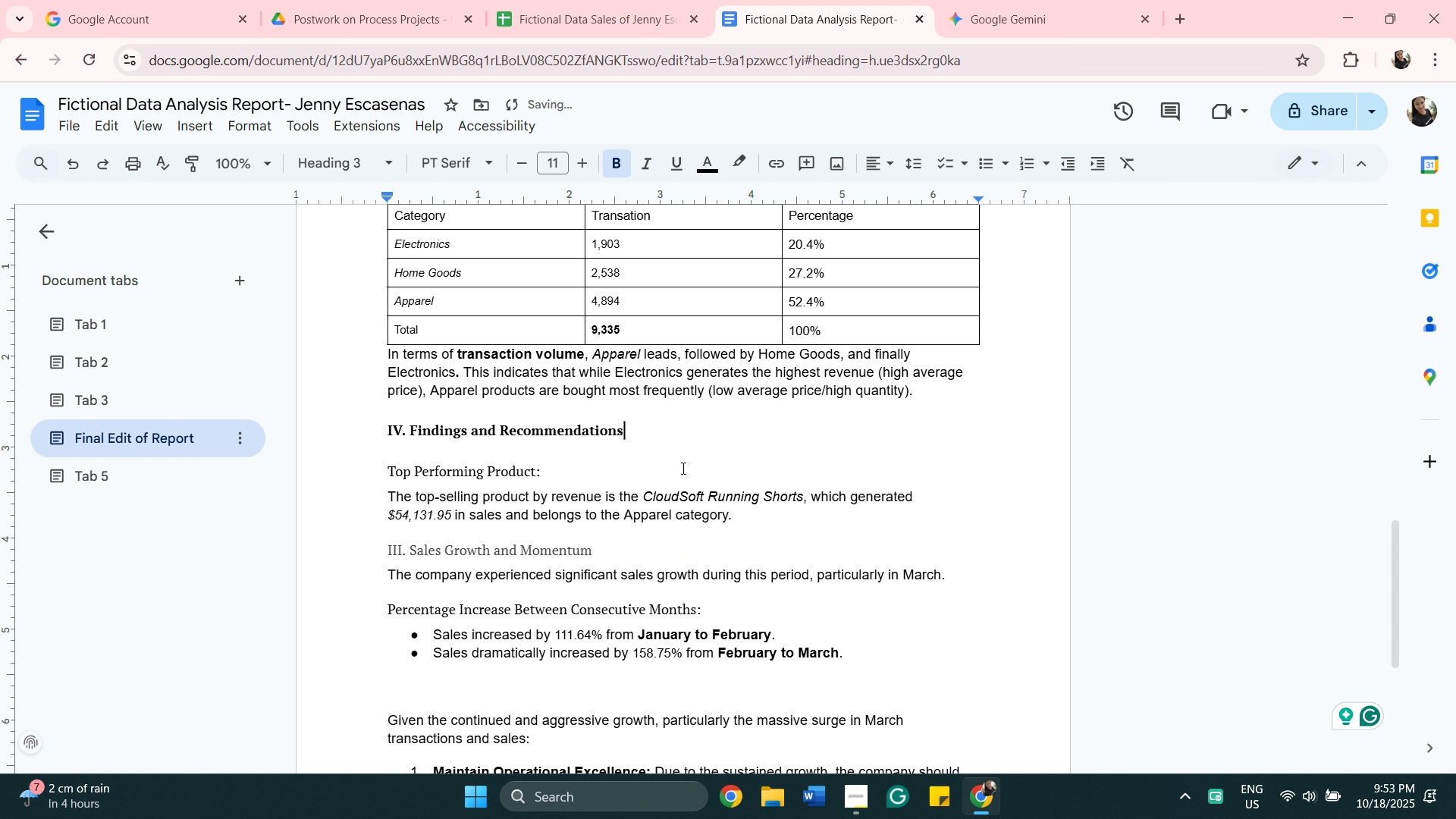 
scroll: coordinate [706, 502], scroll_direction: down, amount: 6.0
 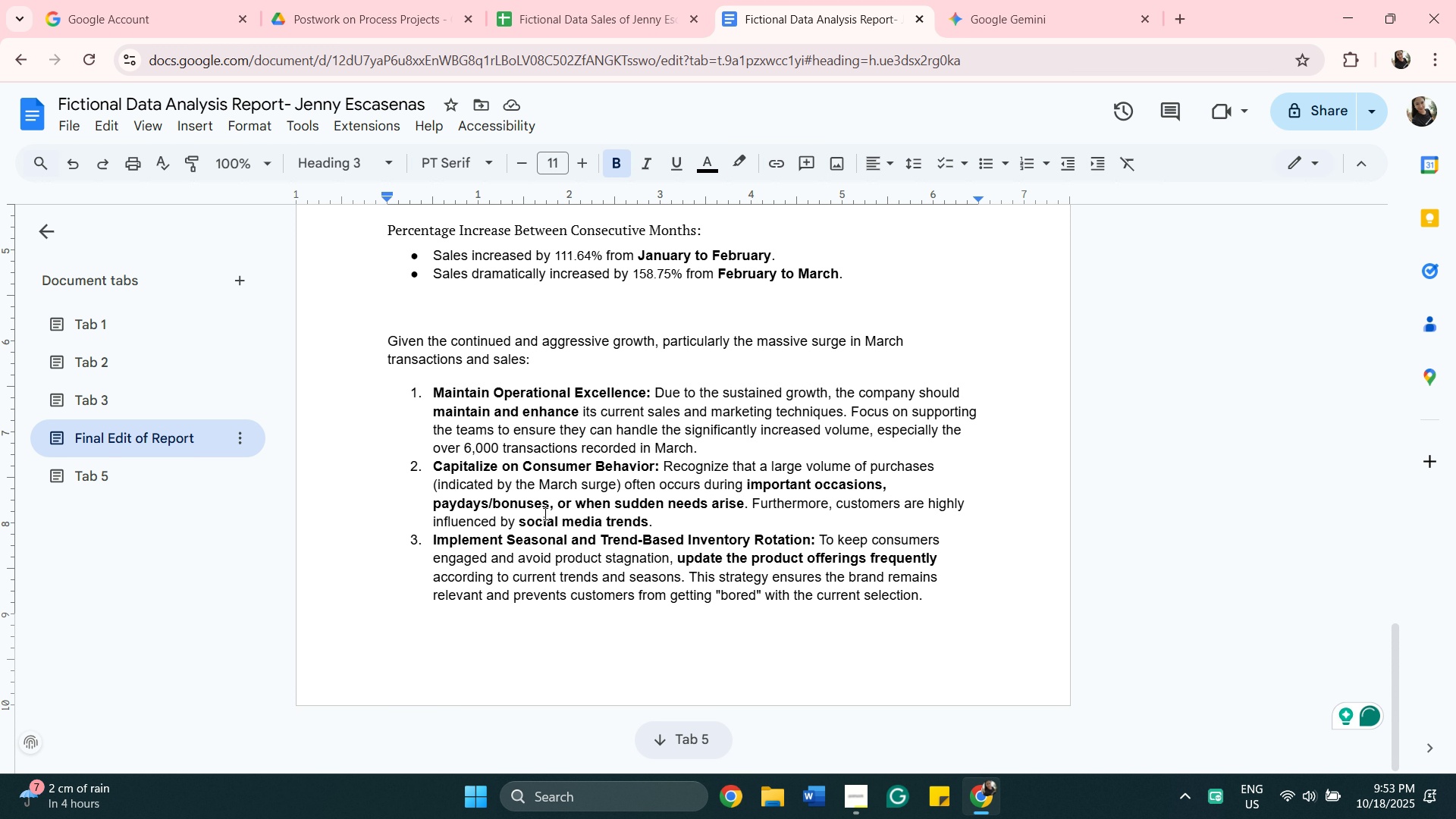 
scroll: coordinate [544, 513], scroll_direction: up, amount: 1.0
 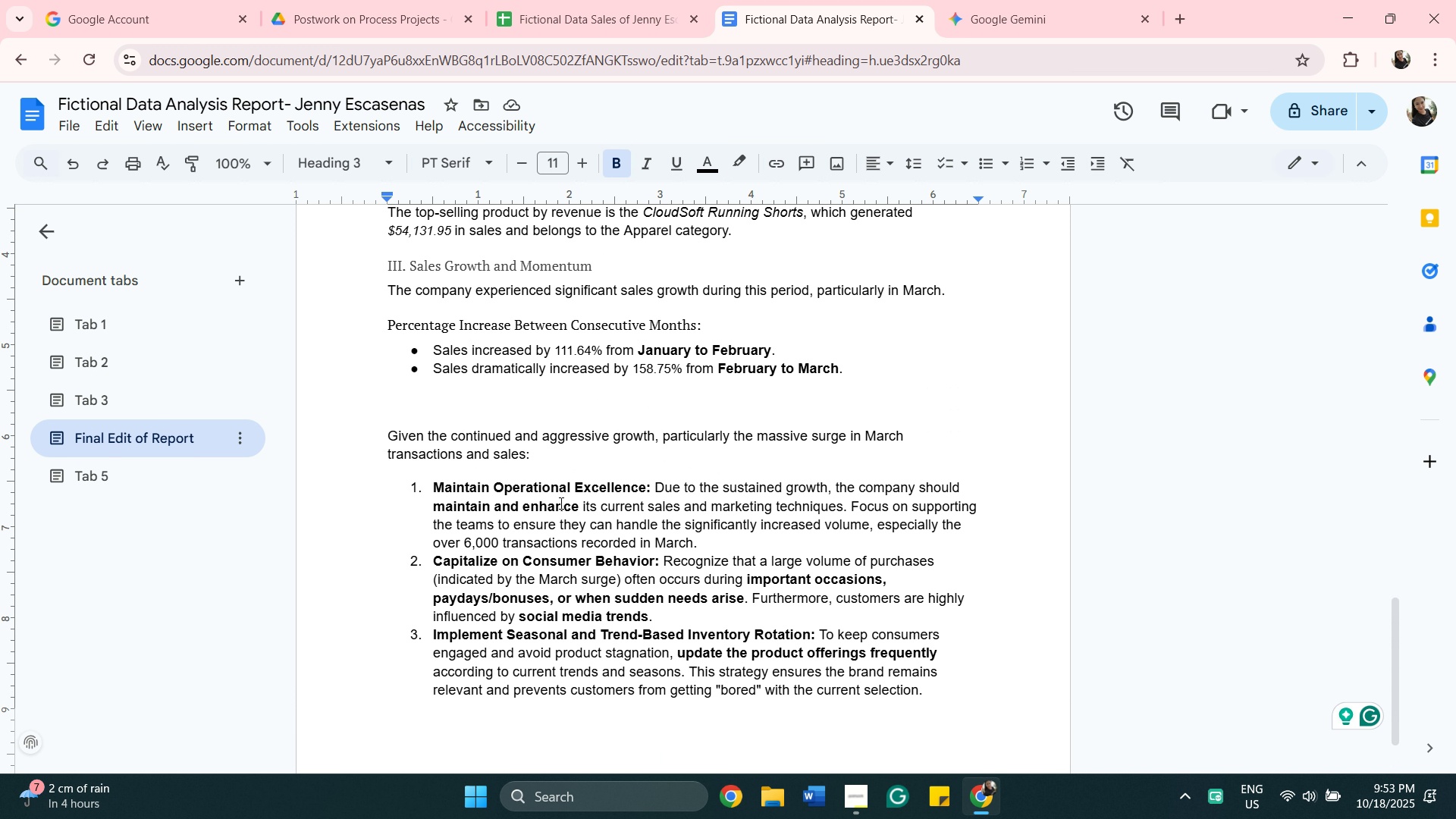 
scroll: coordinate [733, 657], scroll_direction: down, amount: 9.0
 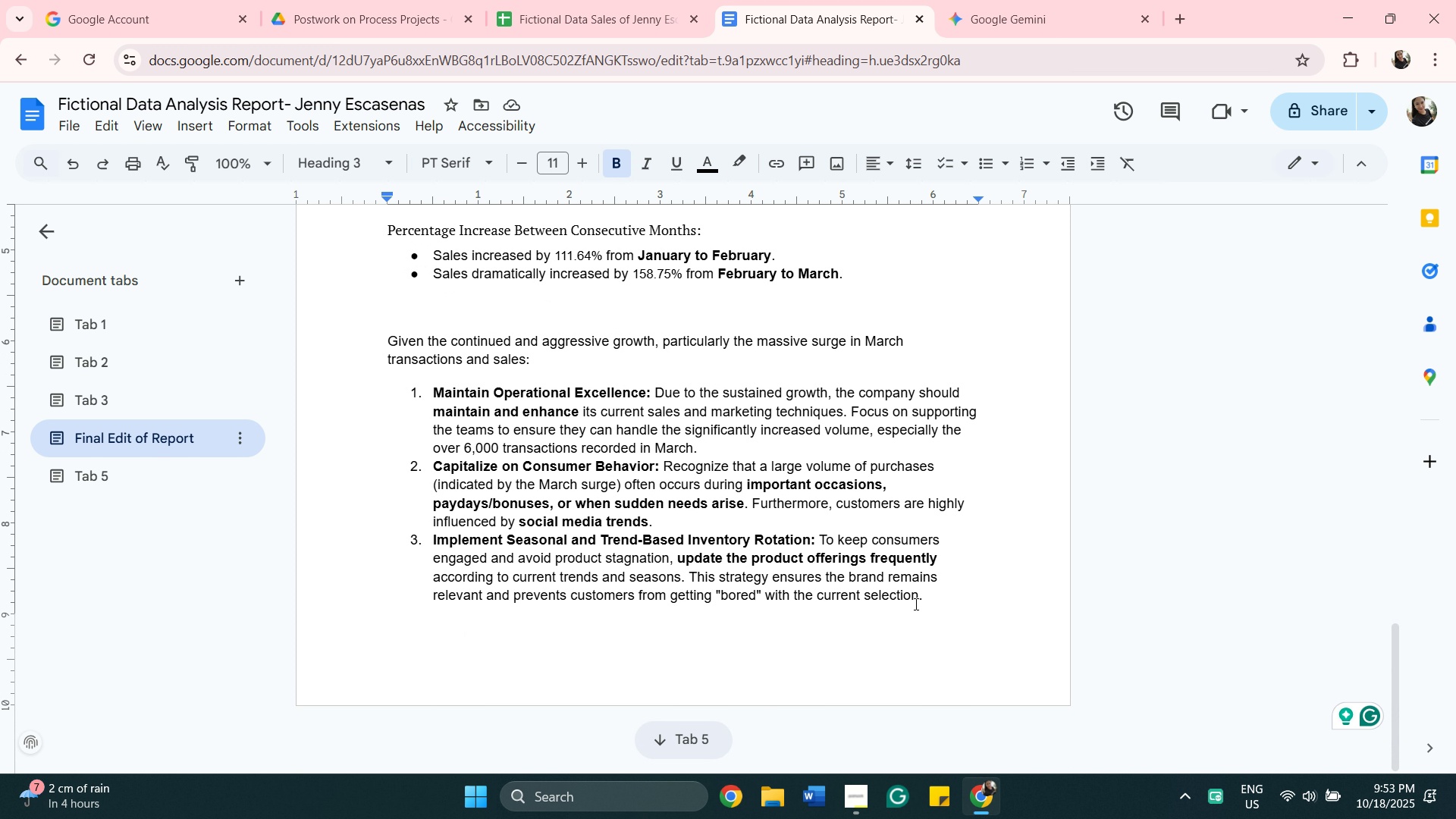 
left_click([949, 598])
 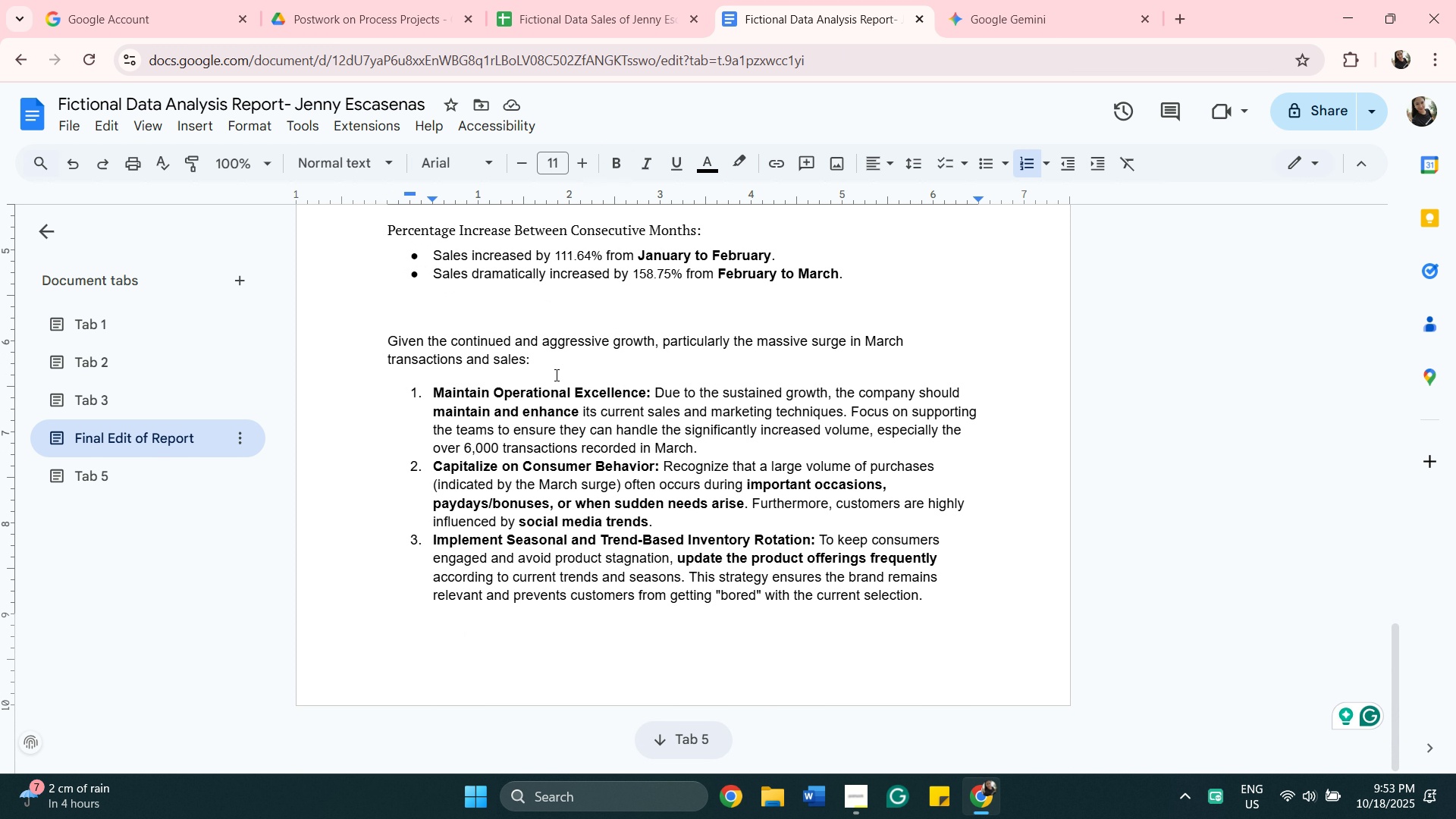 
wait(7.58)
 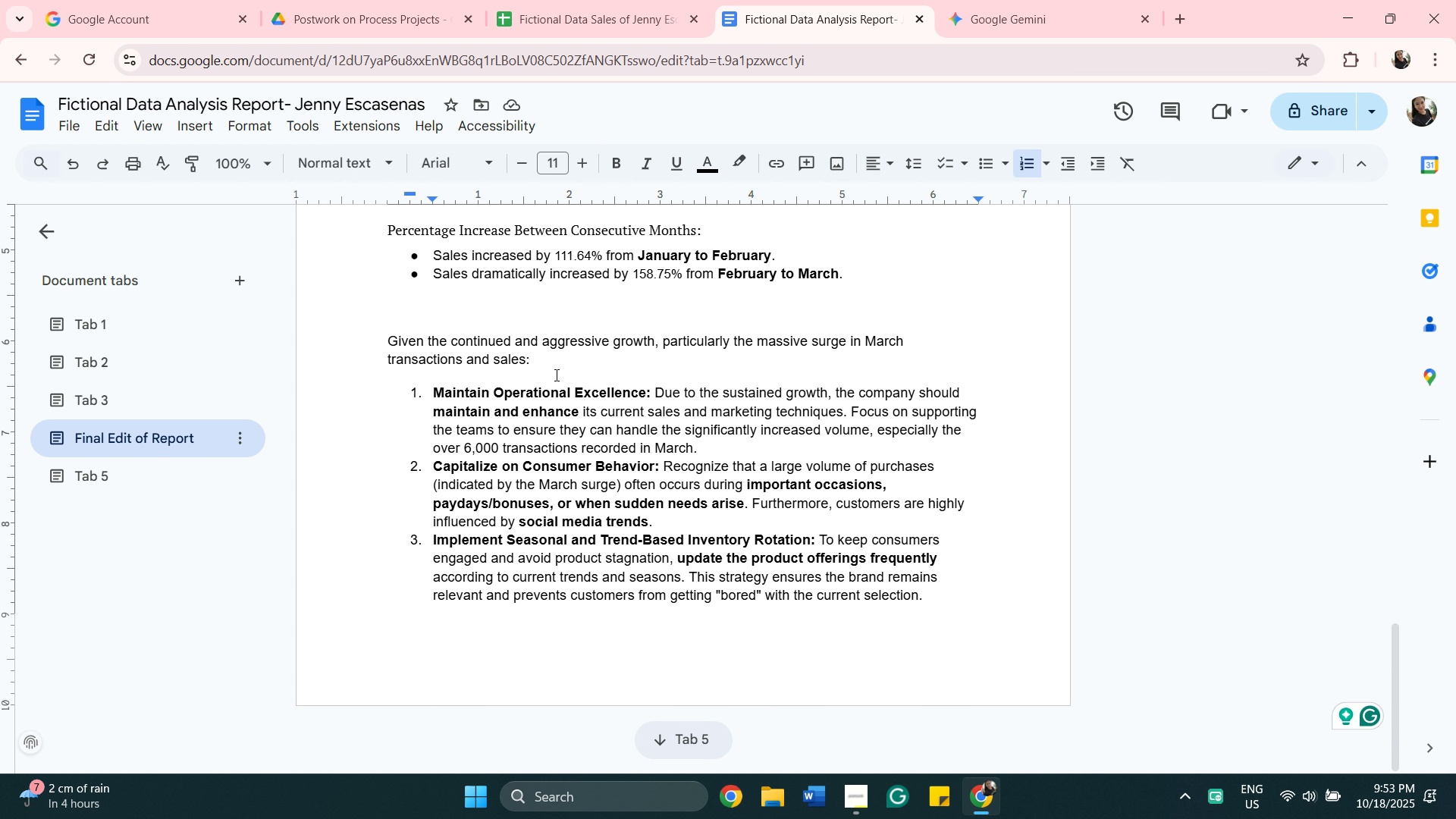 
left_click_drag(start_coordinate=[435, 416], to_coordinate=[582, 410])
 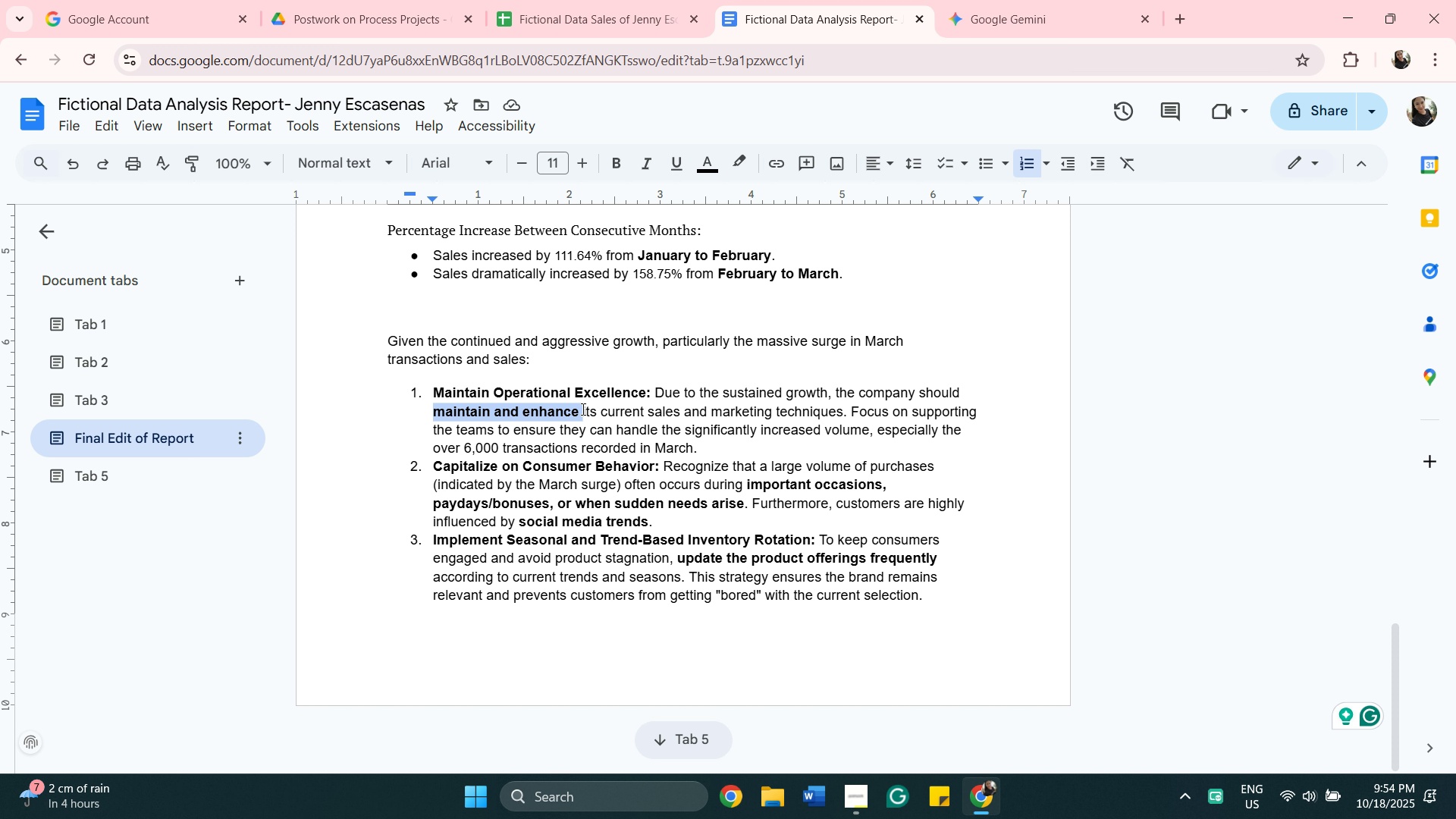 
left_click_drag(start_coordinate=[582, 409], to_coordinate=[568, 406])
 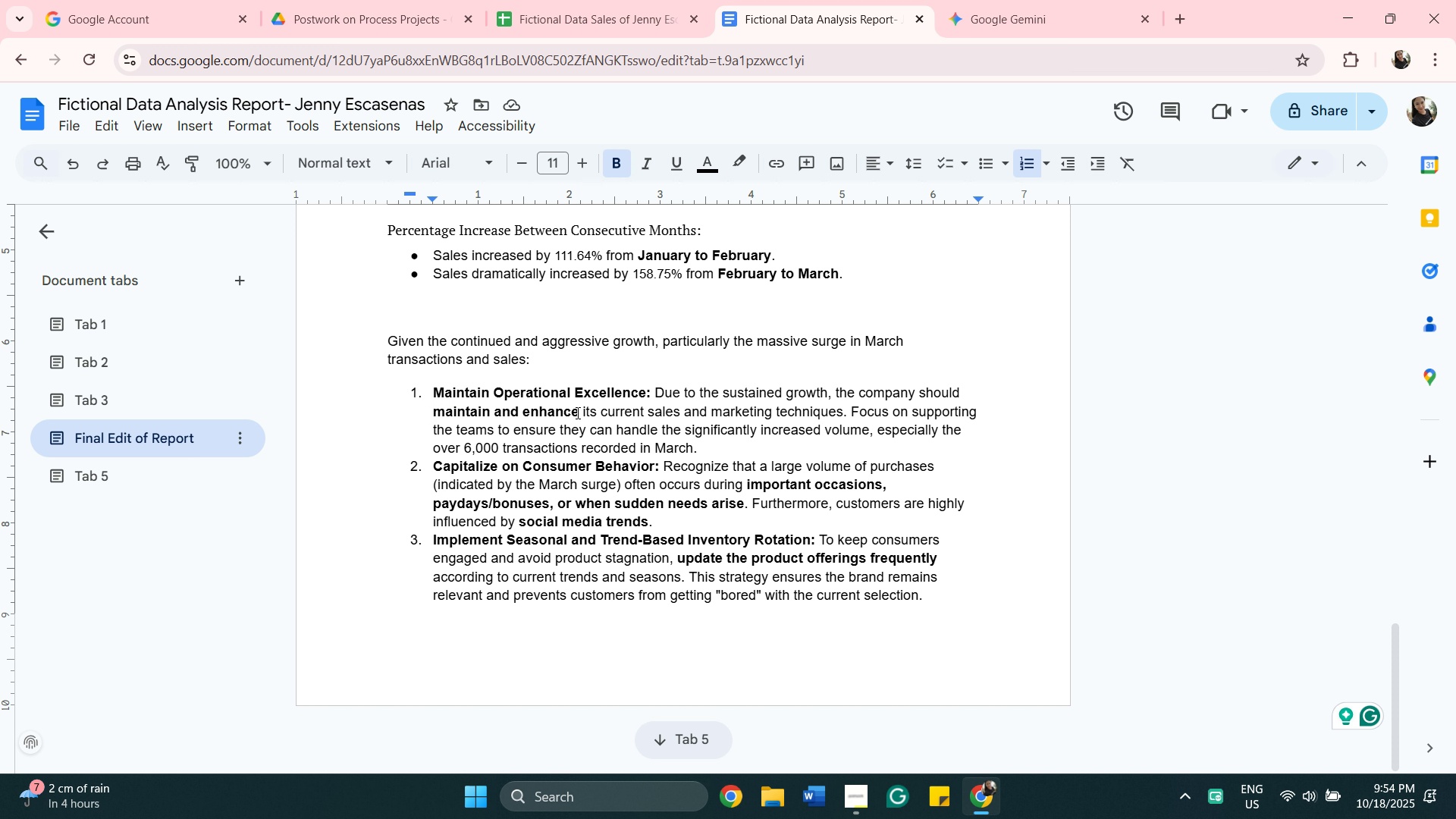 
left_click_drag(start_coordinate=[579, 412], to_coordinate=[438, 413])
 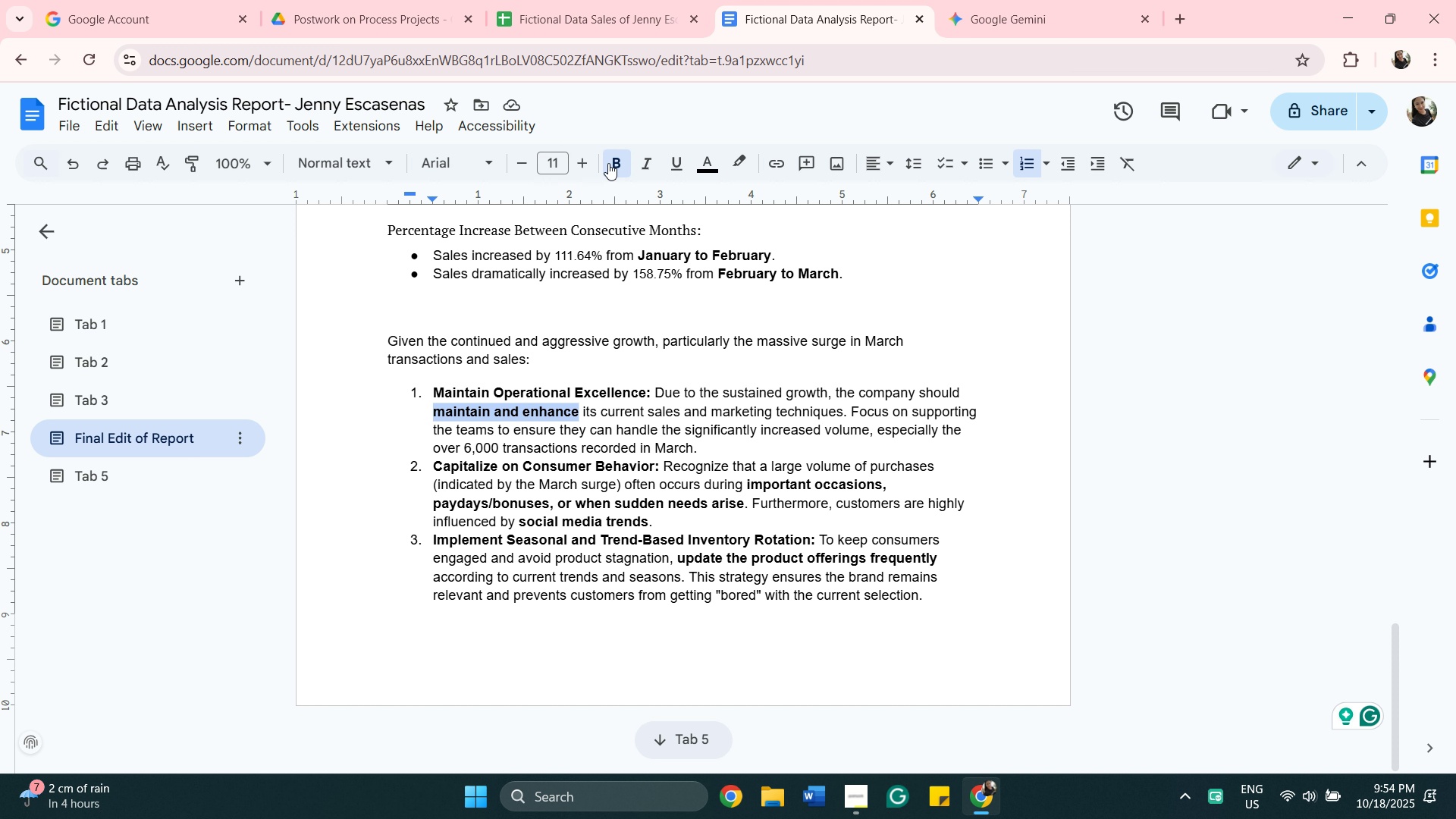 
left_click([610, 163])
 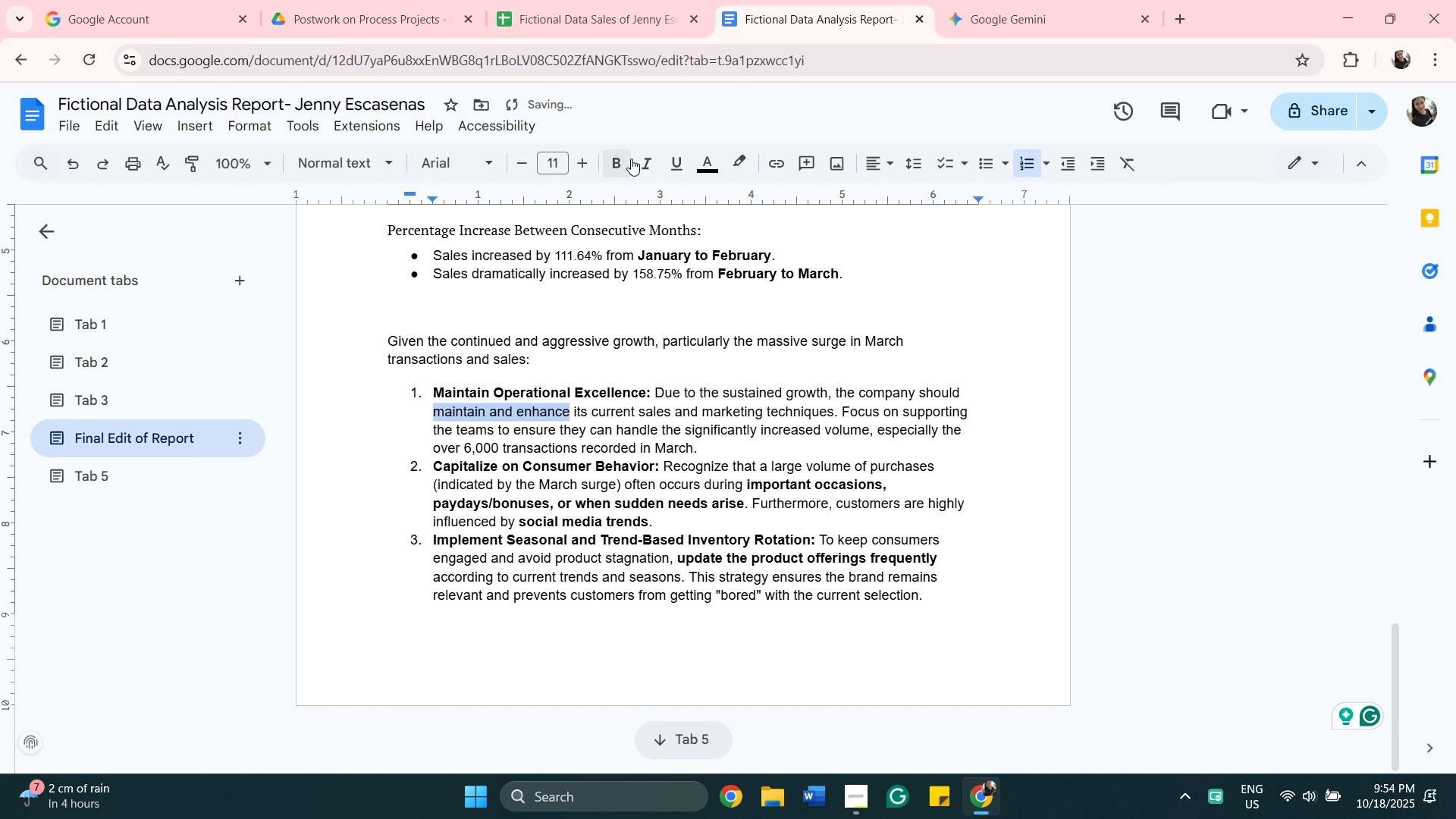 
left_click([641, 159])
 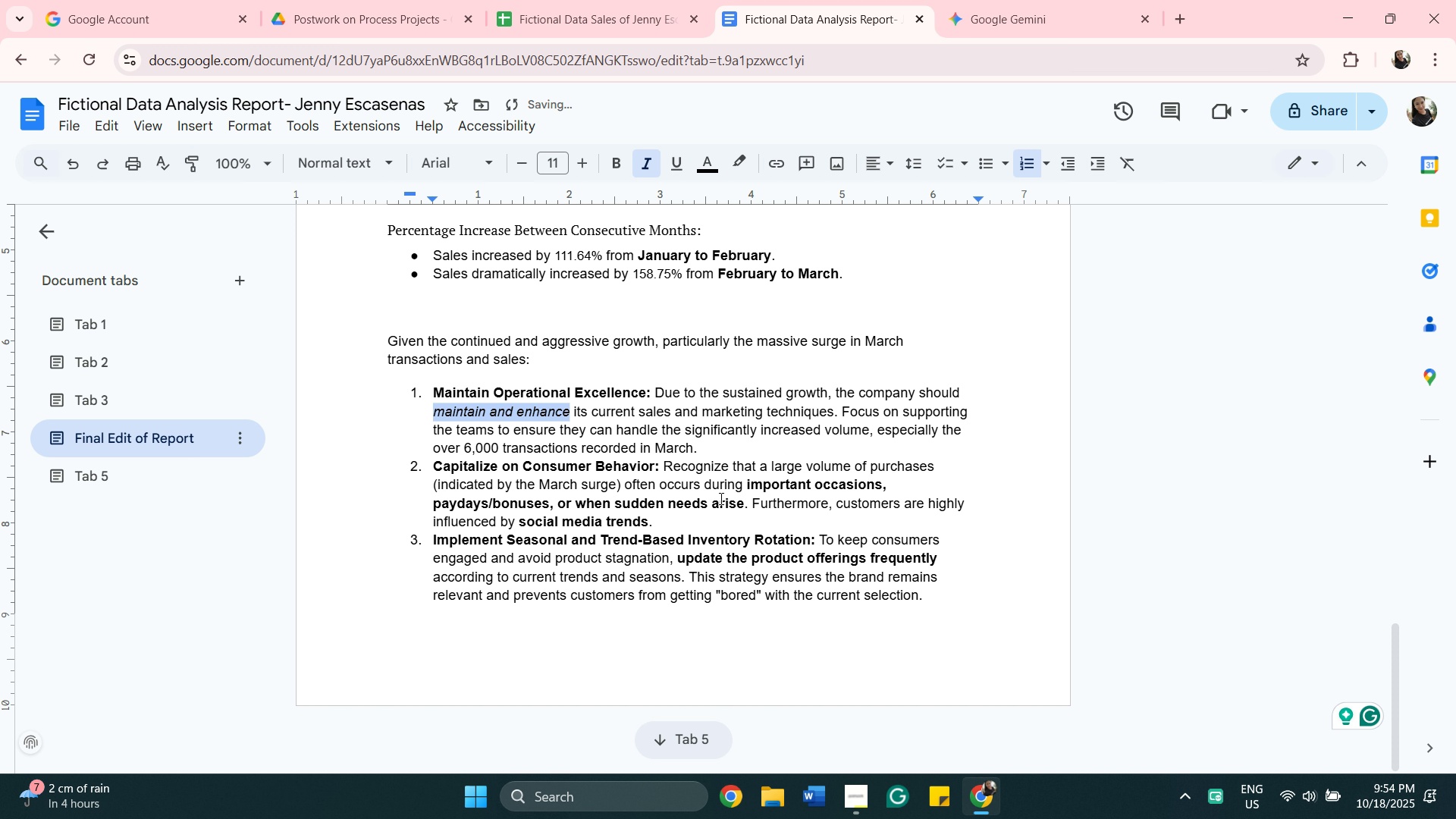 
left_click([751, 482])
 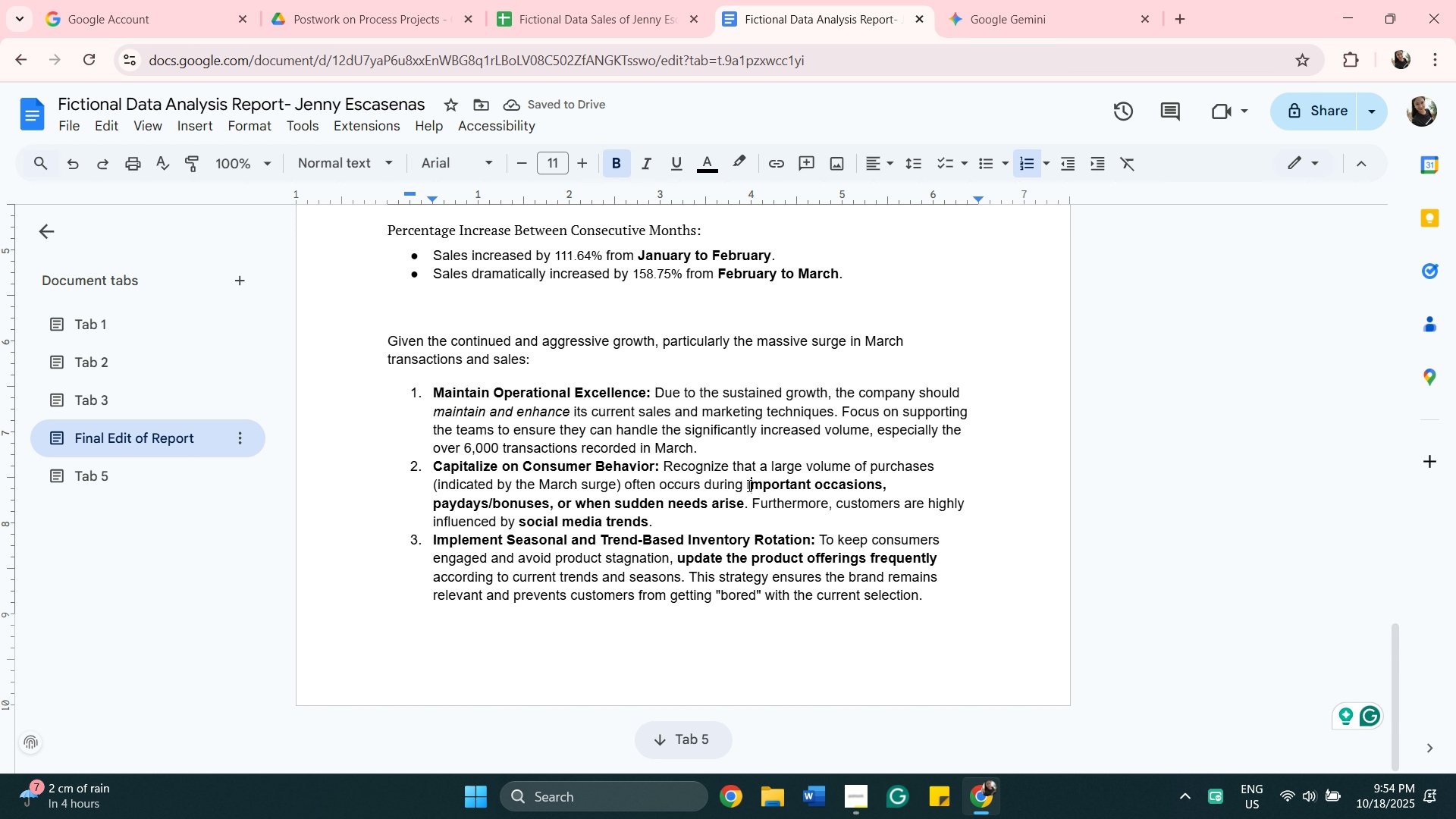 
left_click_drag(start_coordinate=[746, 482], to_coordinate=[750, 499])
 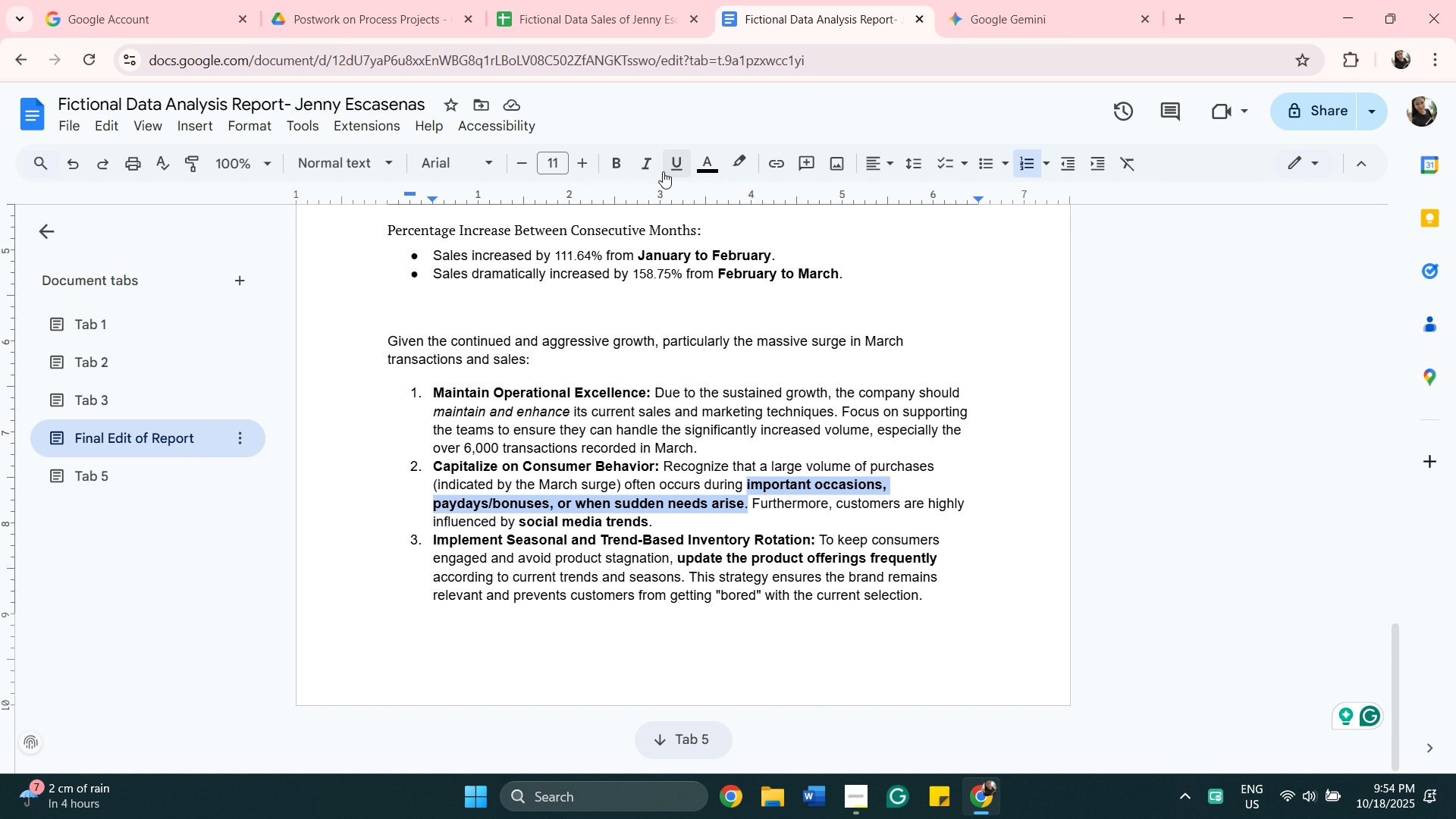 
left_click([645, 171])
 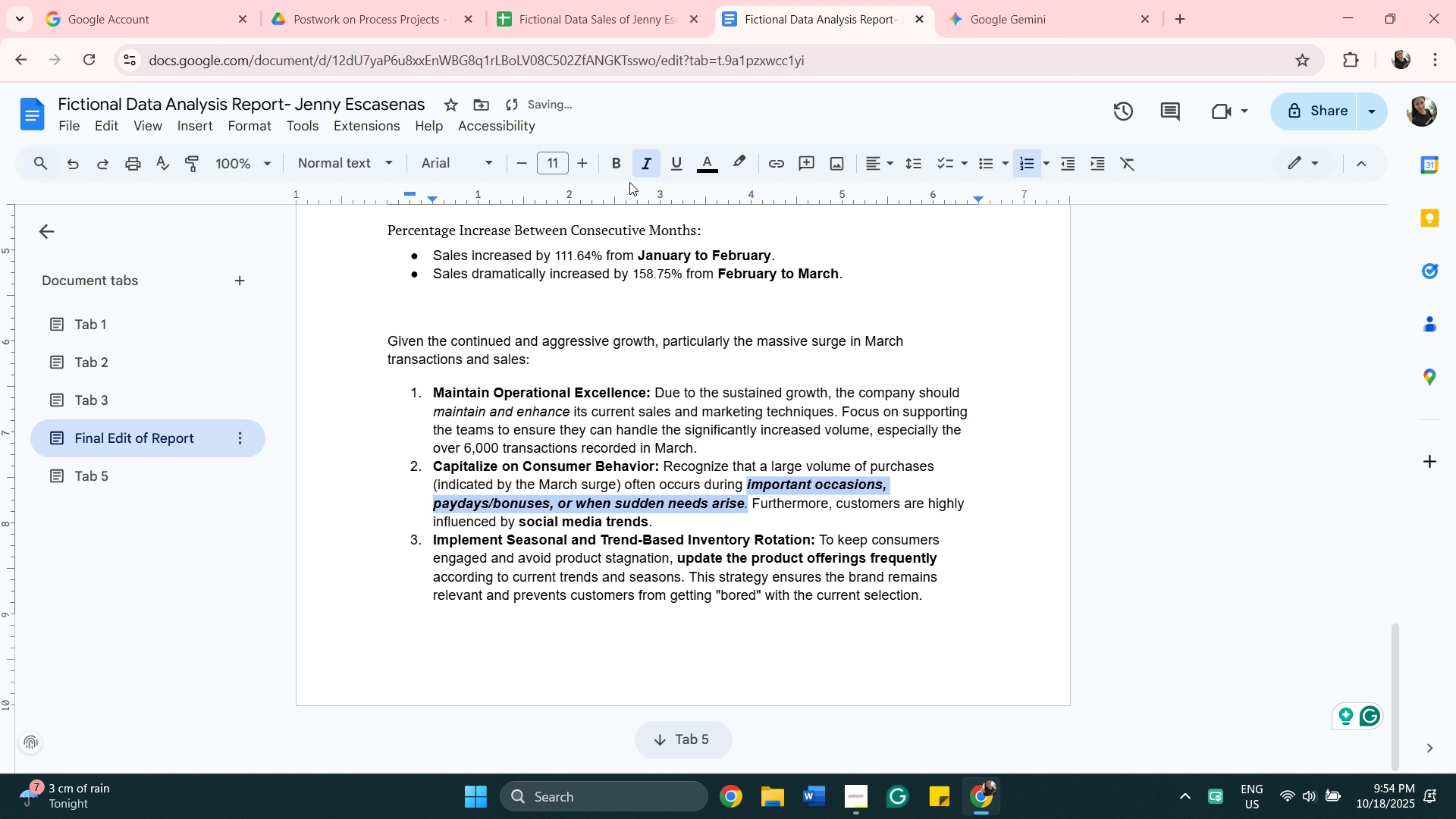 
left_click([616, 158])
 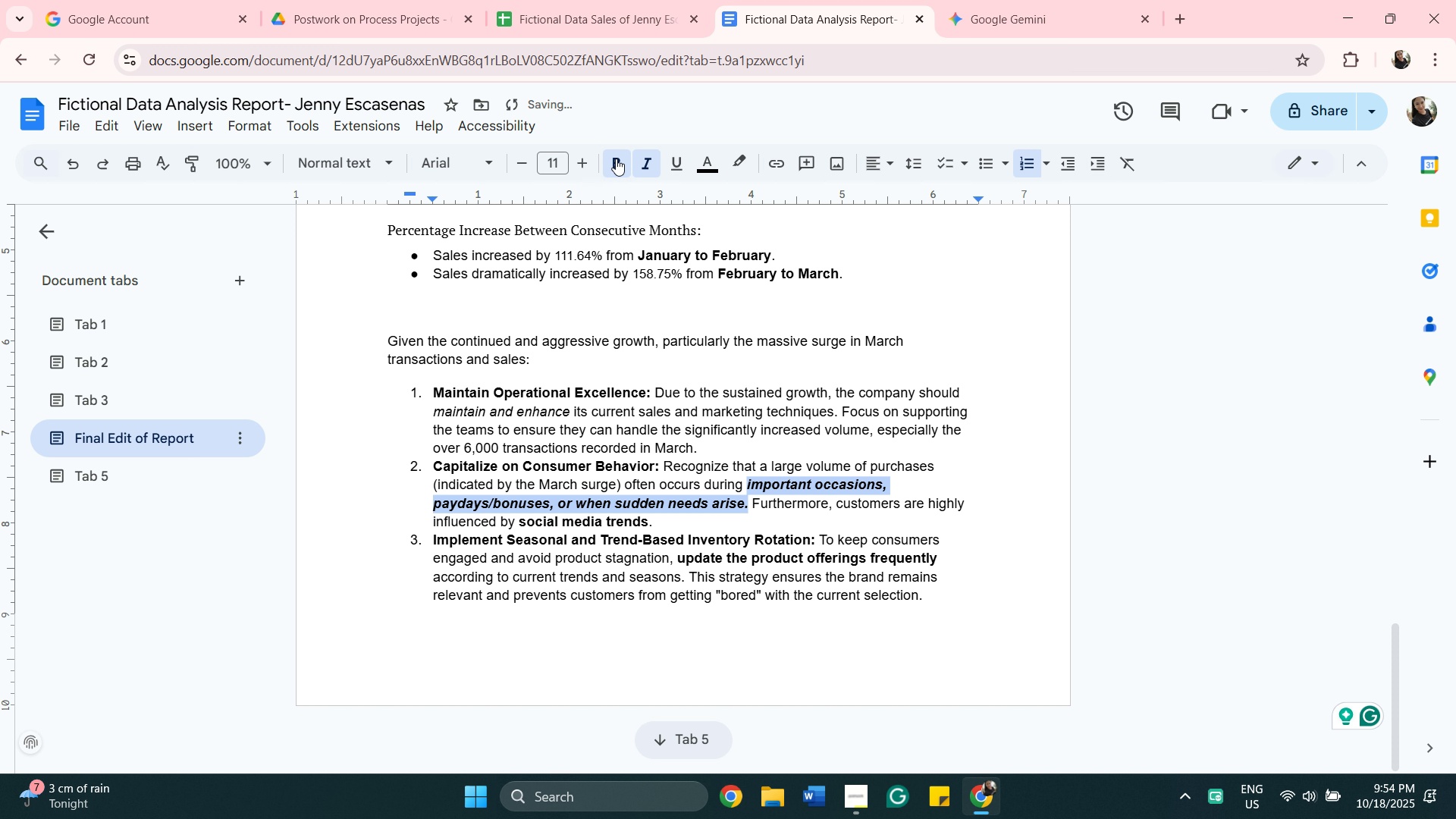 
left_click([616, 162])
 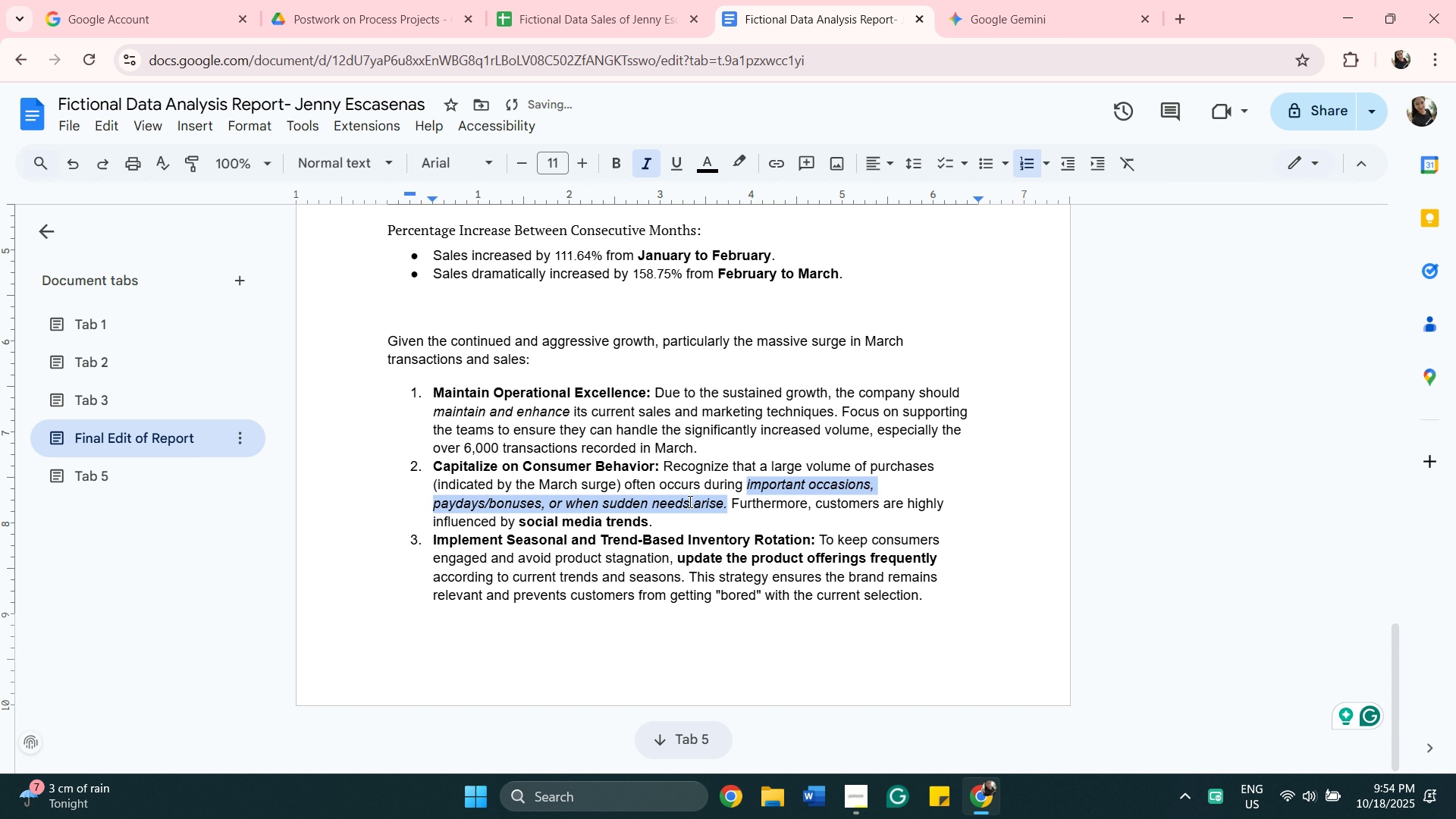 
left_click([675, 527])
 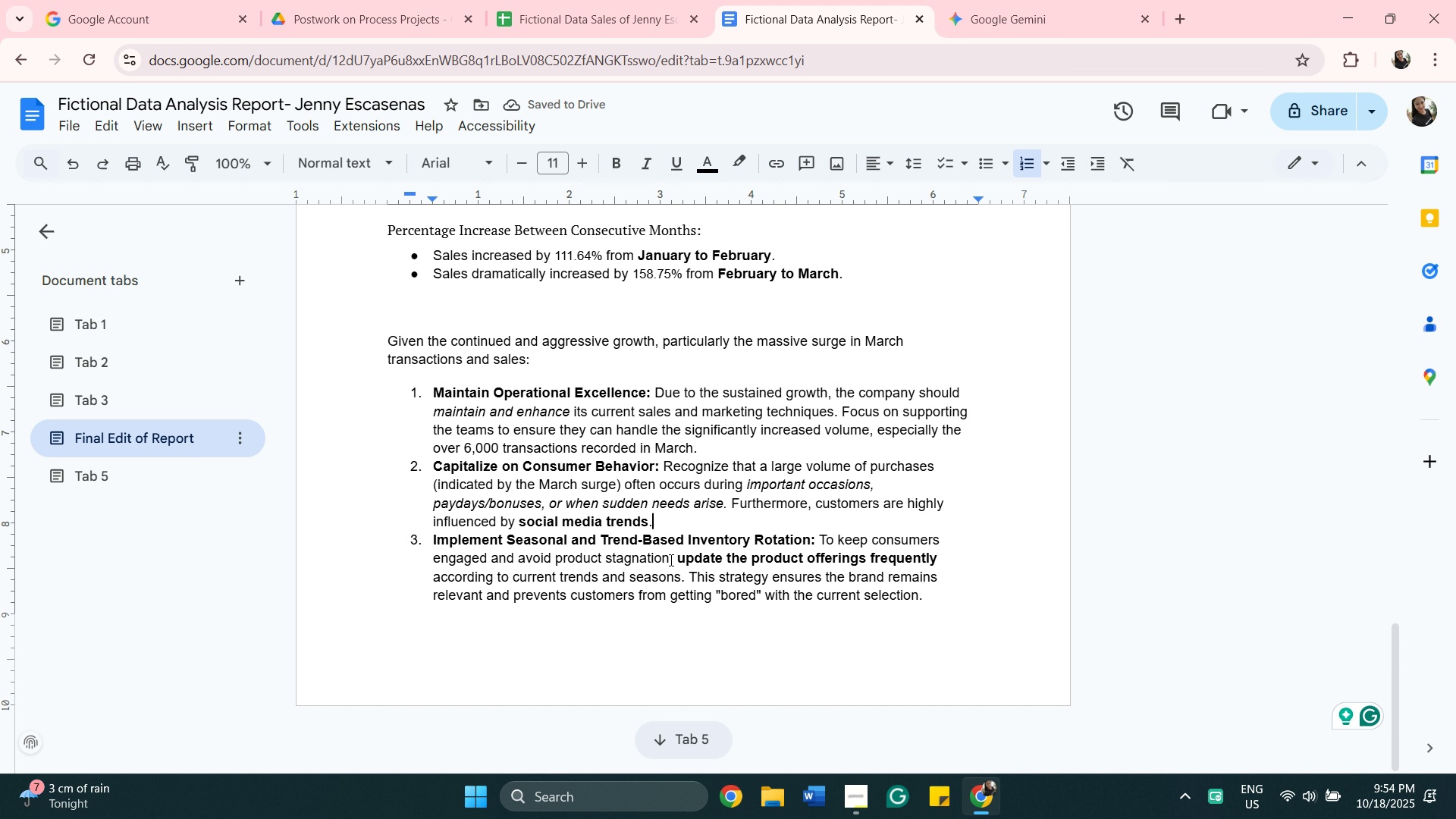 
left_click_drag(start_coordinate=[677, 558], to_coordinate=[936, 551])
 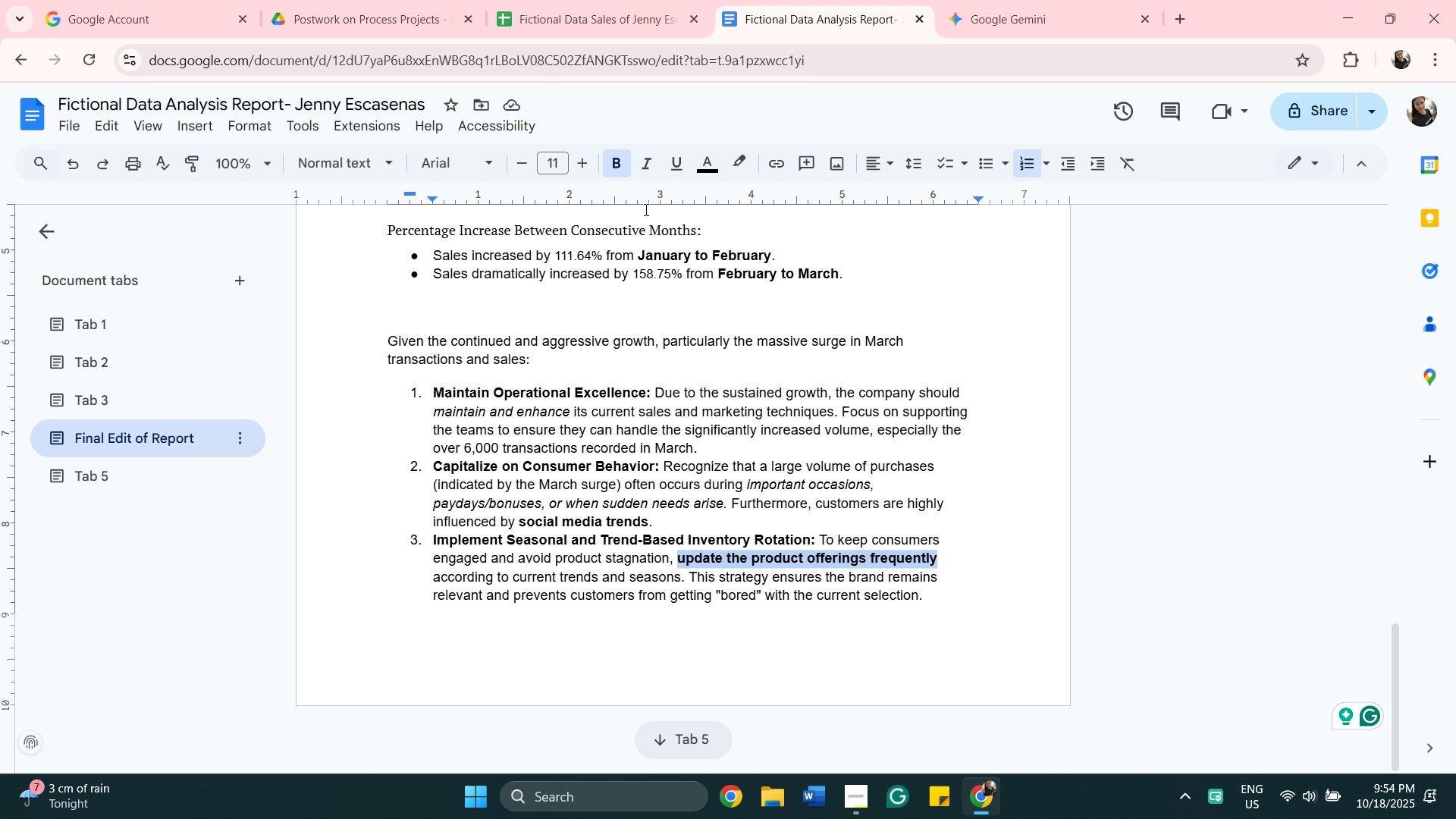 
left_click([618, 173])
 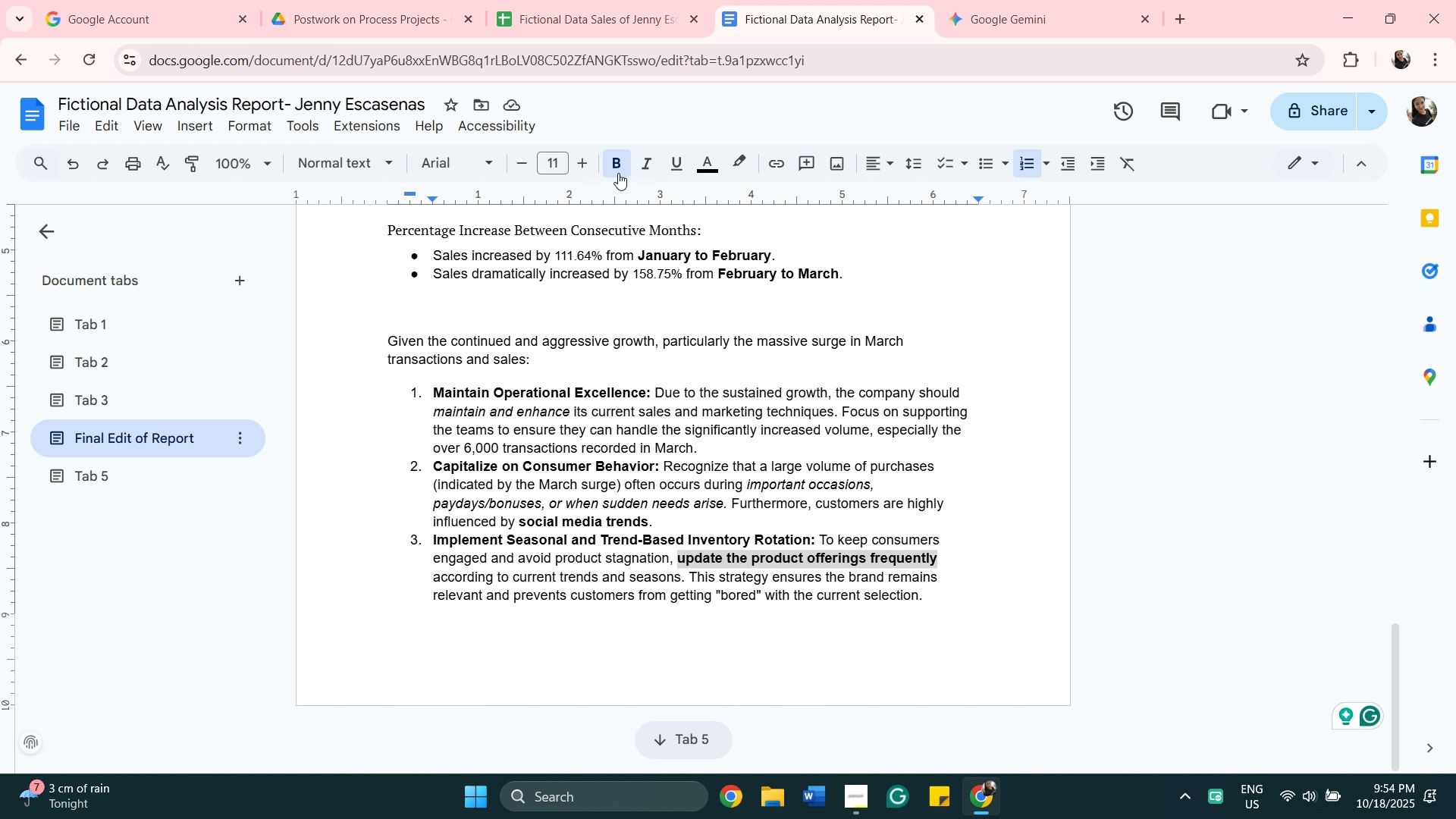 
left_click([646, 168])
 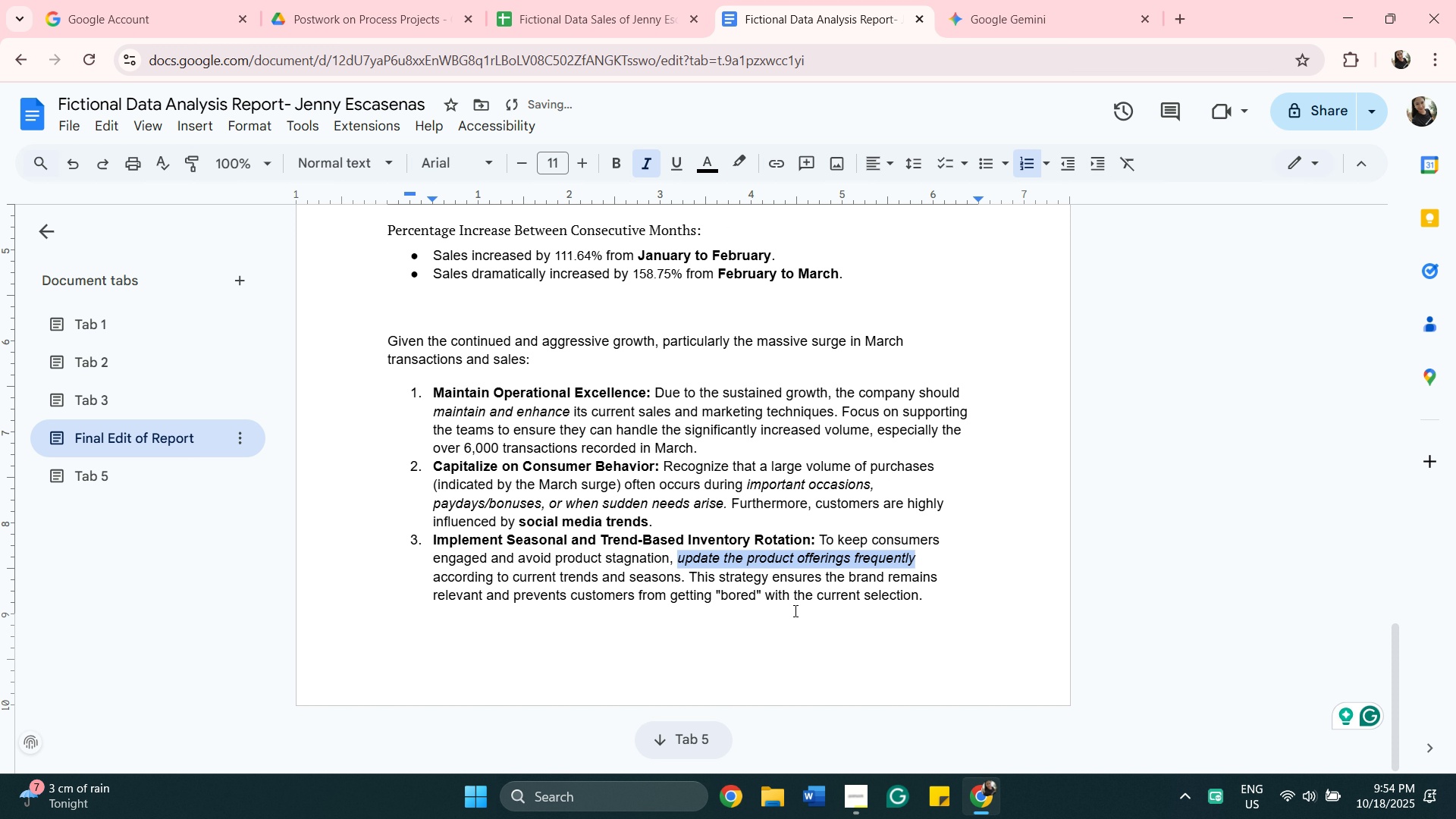 
left_click([950, 601])
 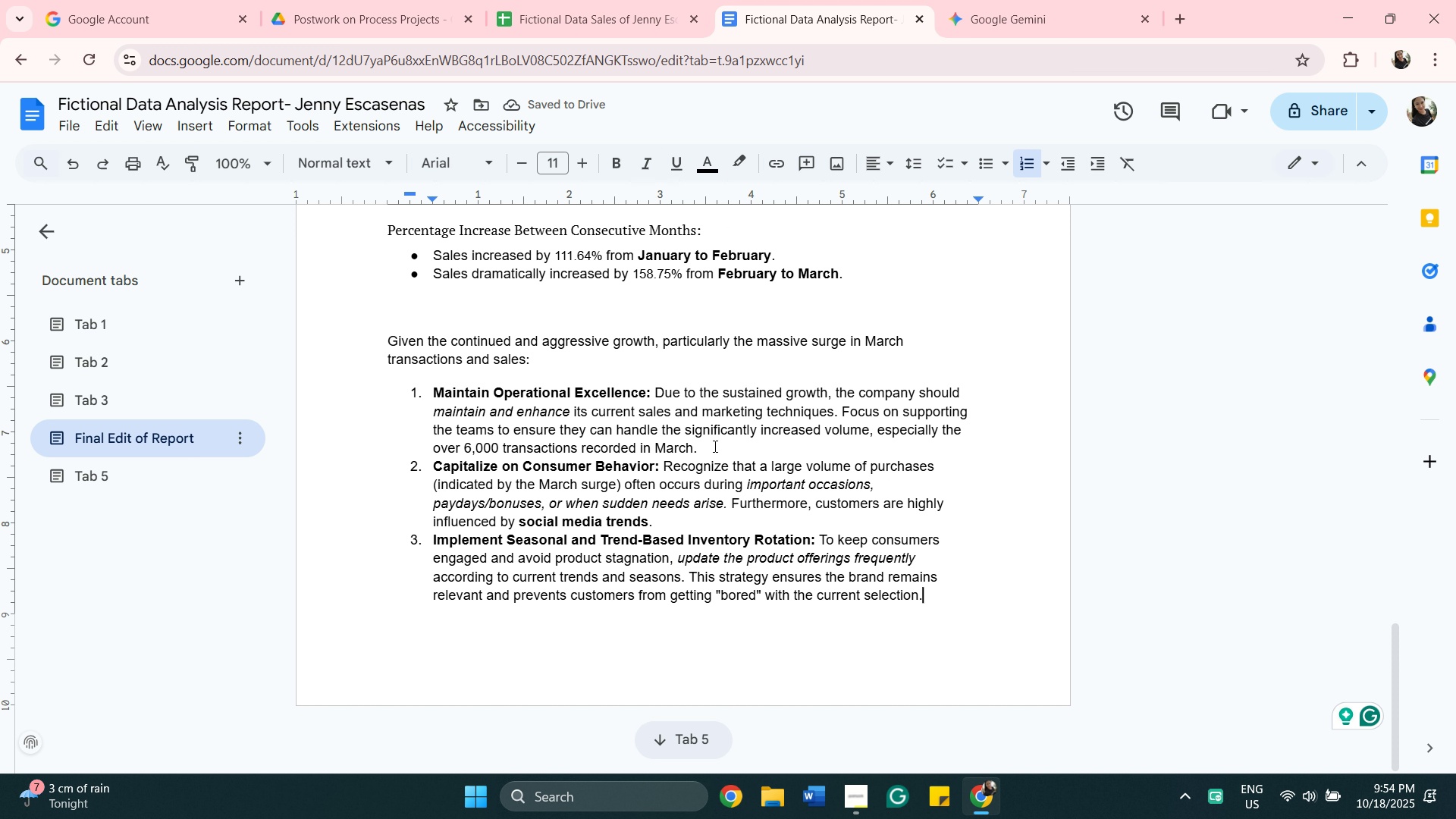 
scroll: coordinate [231, 312], scroll_direction: up, amount: 7.0
 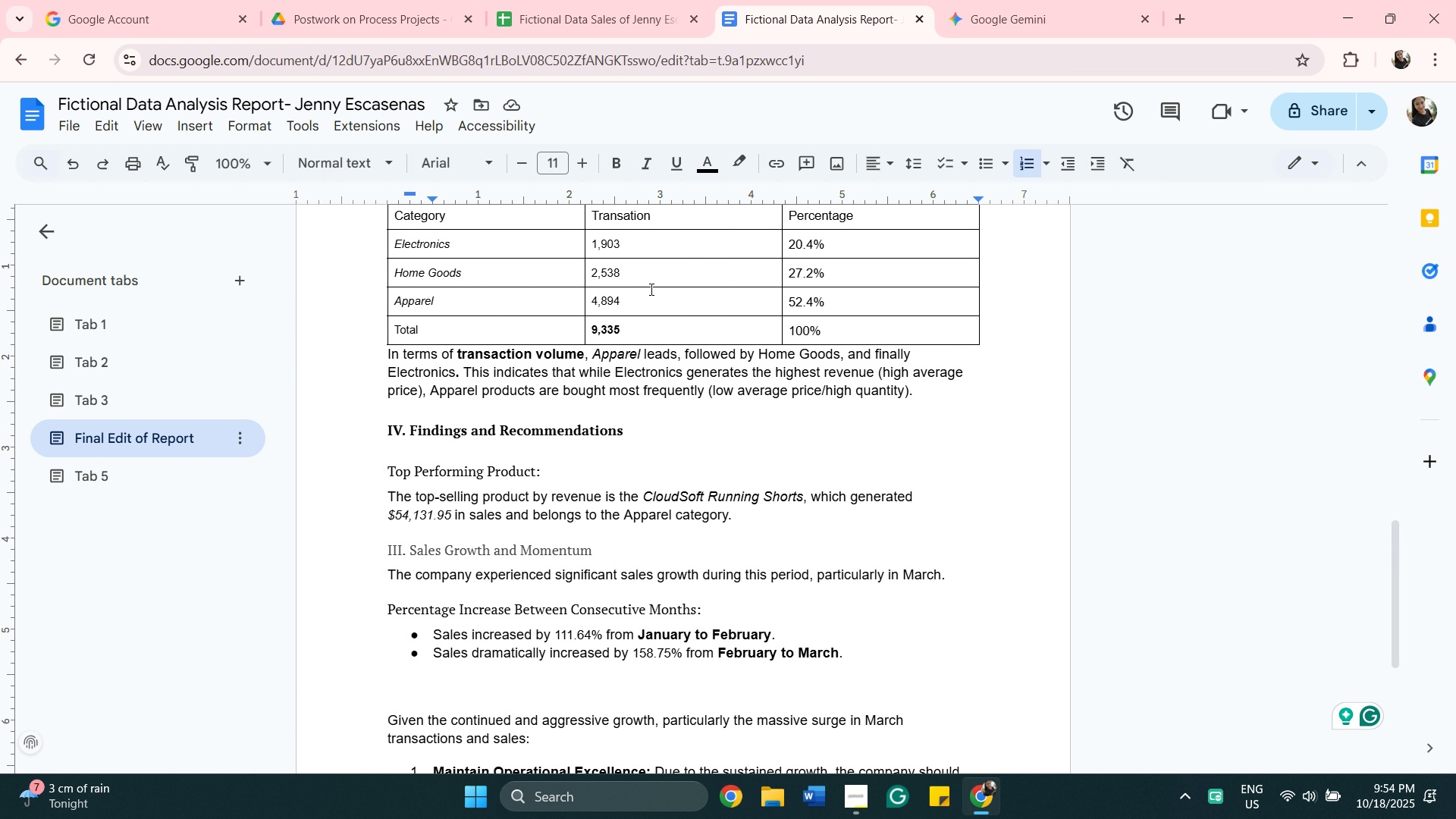 